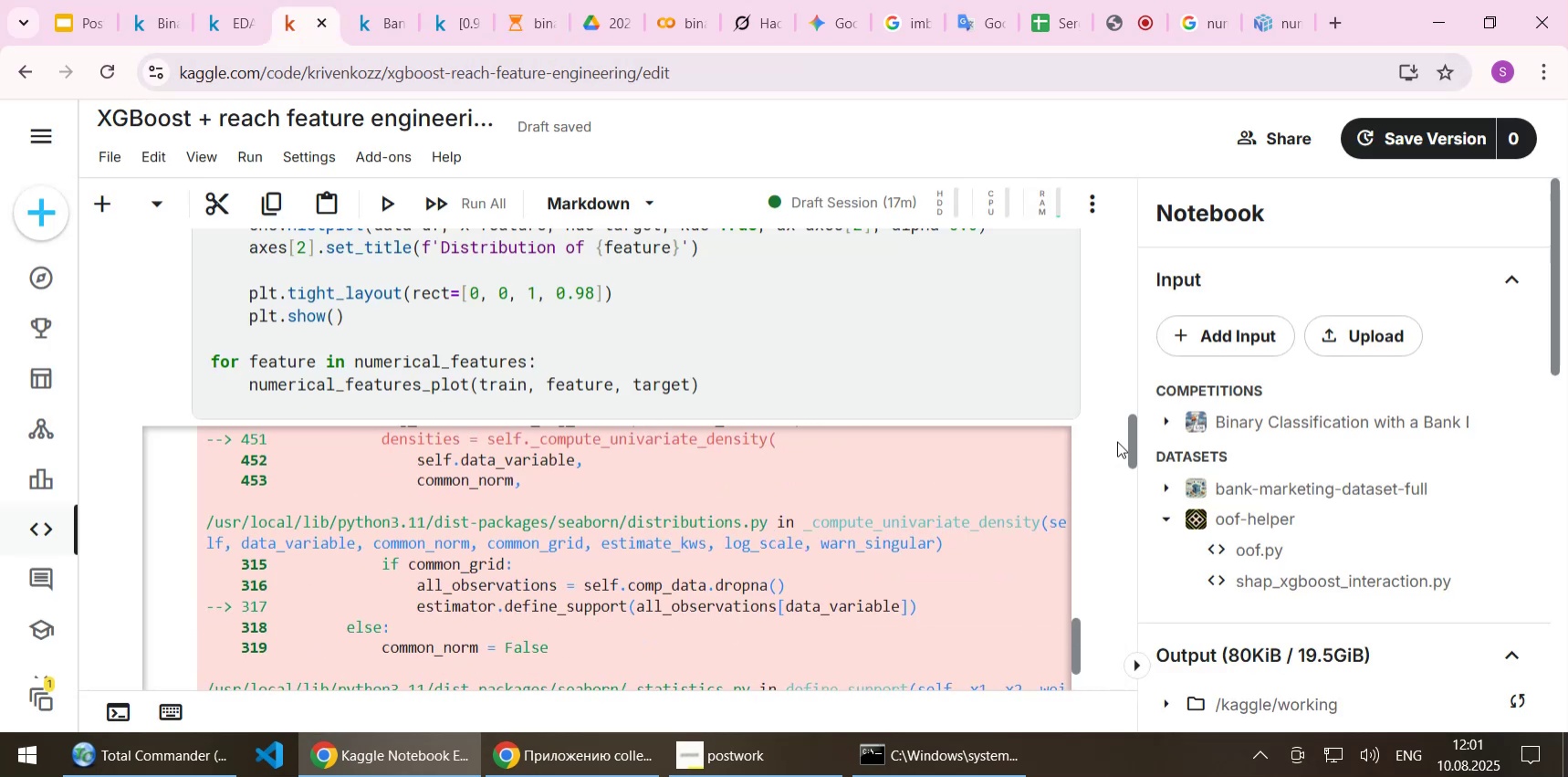 
left_click_drag(start_coordinate=[1131, 439], to_coordinate=[1134, 328])
 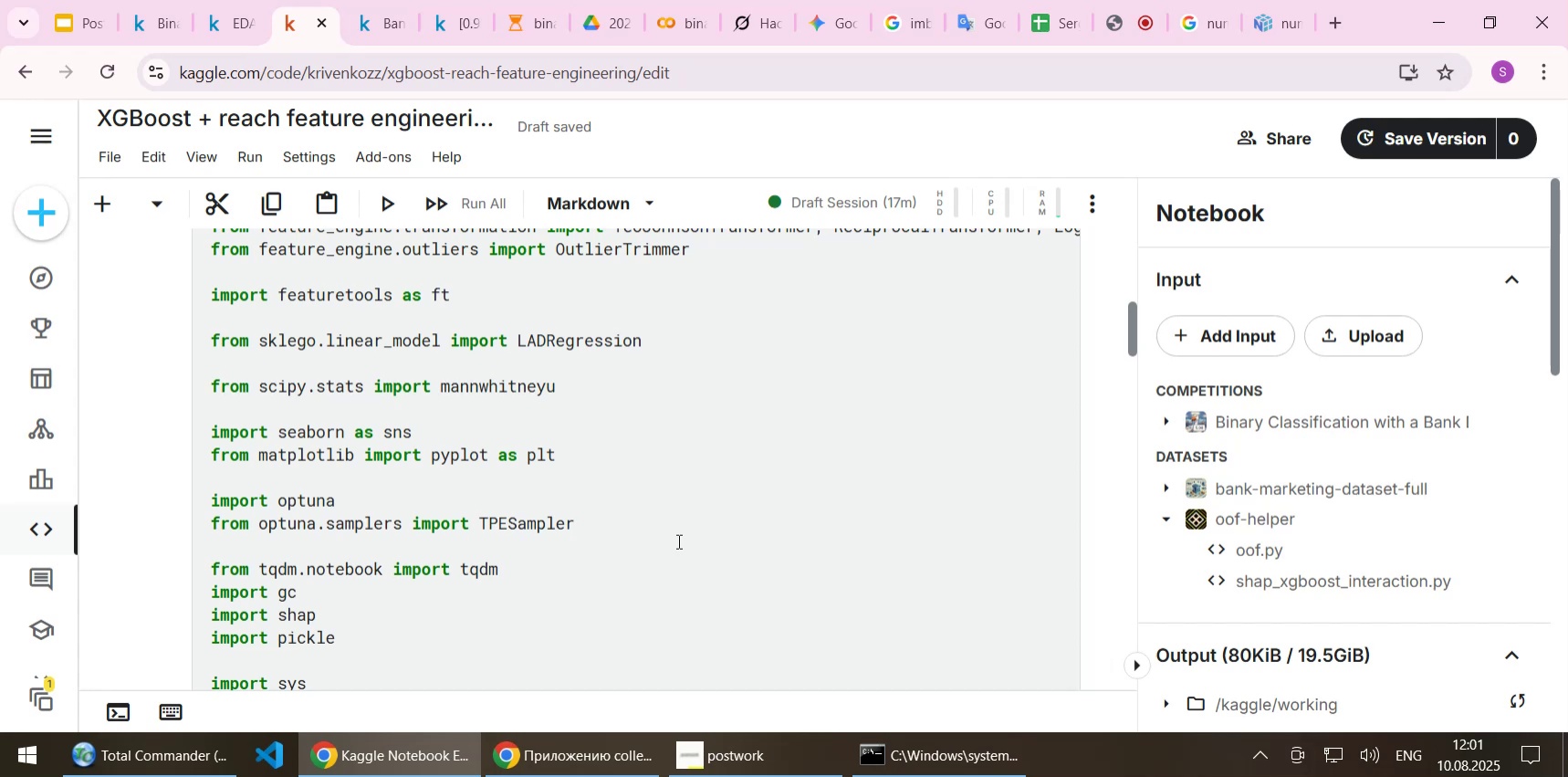 
scroll: coordinate [671, 549], scroll_direction: down, amount: 11.0
 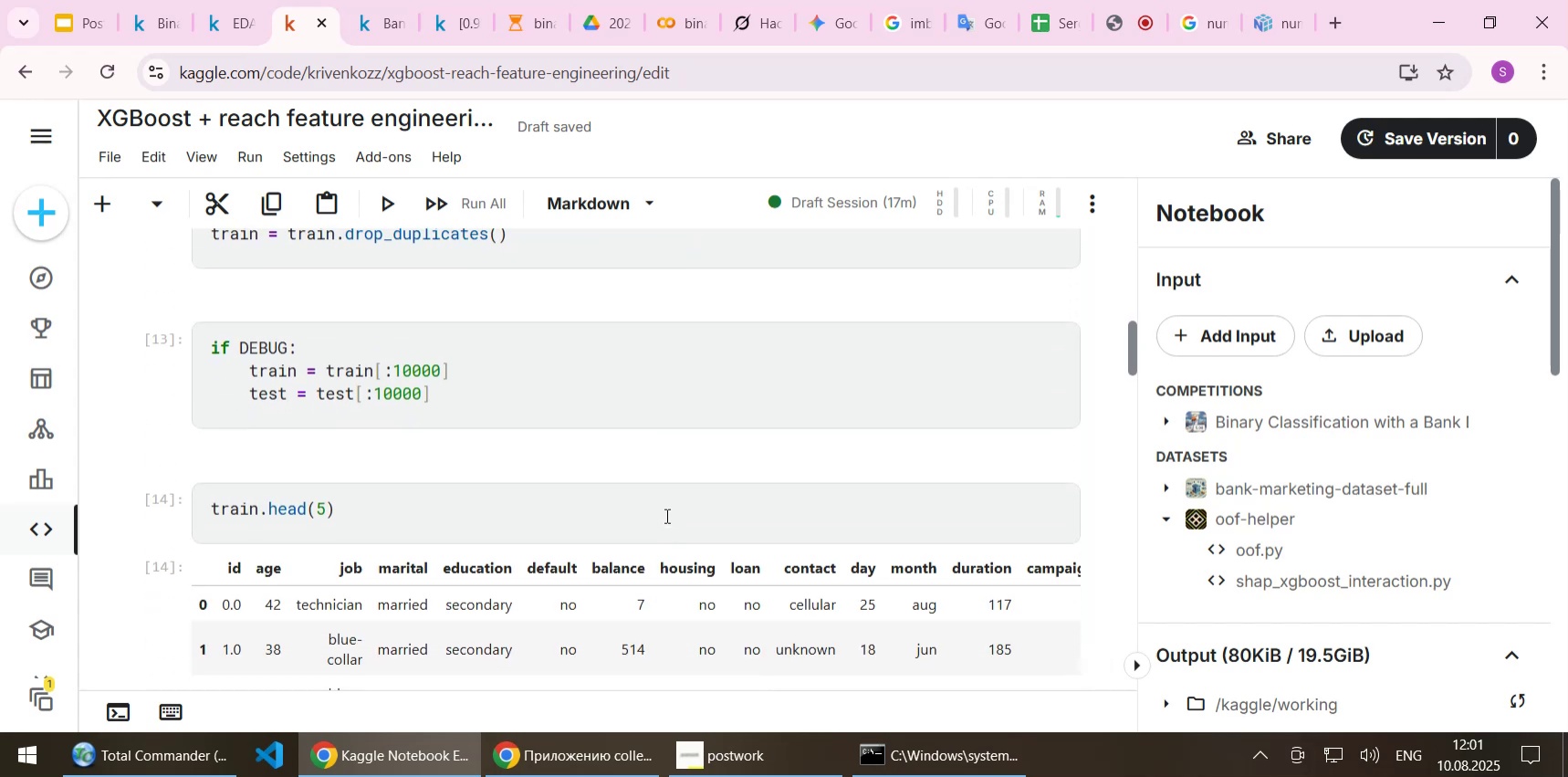 
scroll: coordinate [665, 515], scroll_direction: up, amount: 1.0
 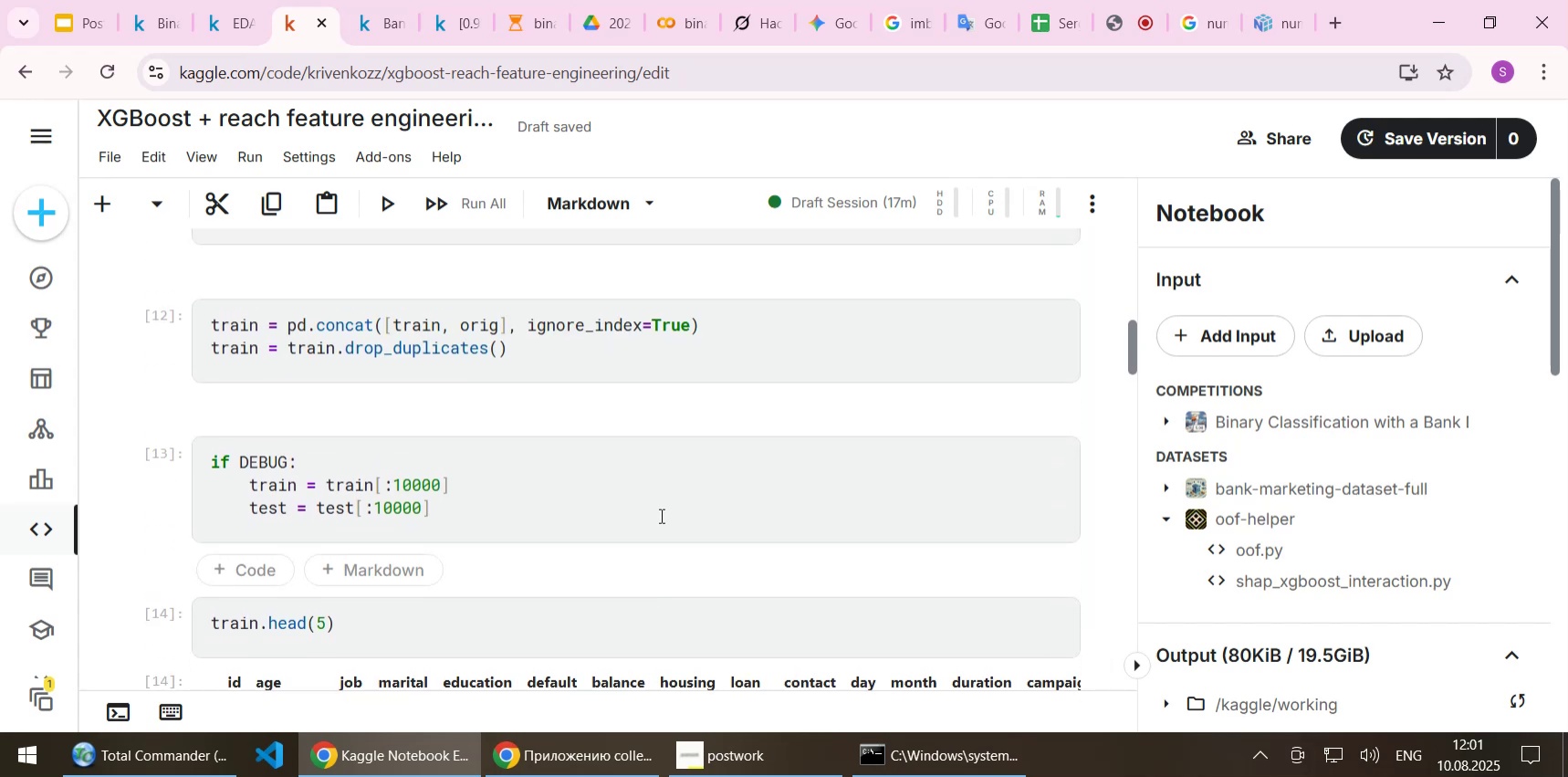 
scroll: coordinate [659, 524], scroll_direction: down, amount: 1.0
 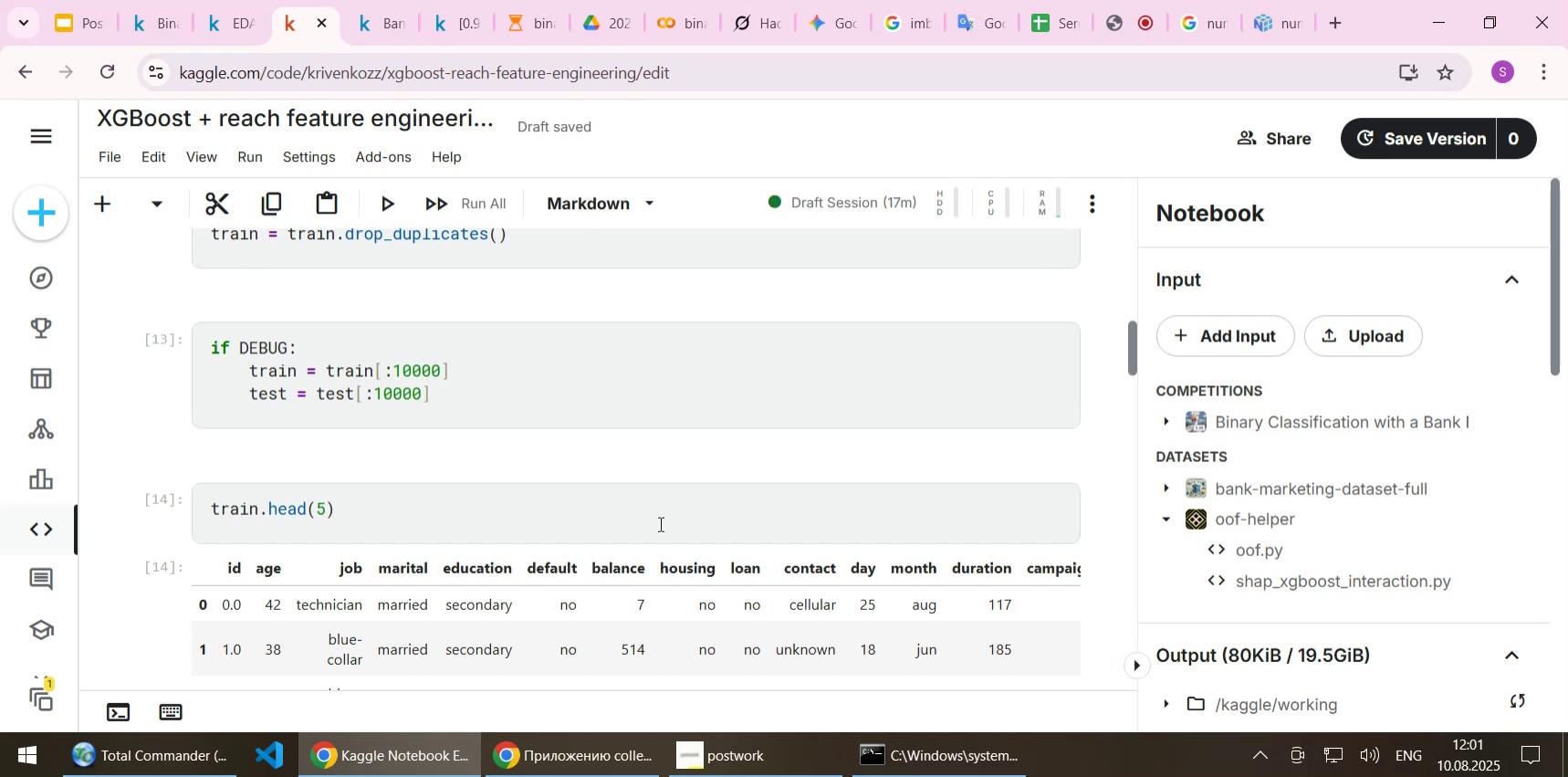 
wait(6.97)
 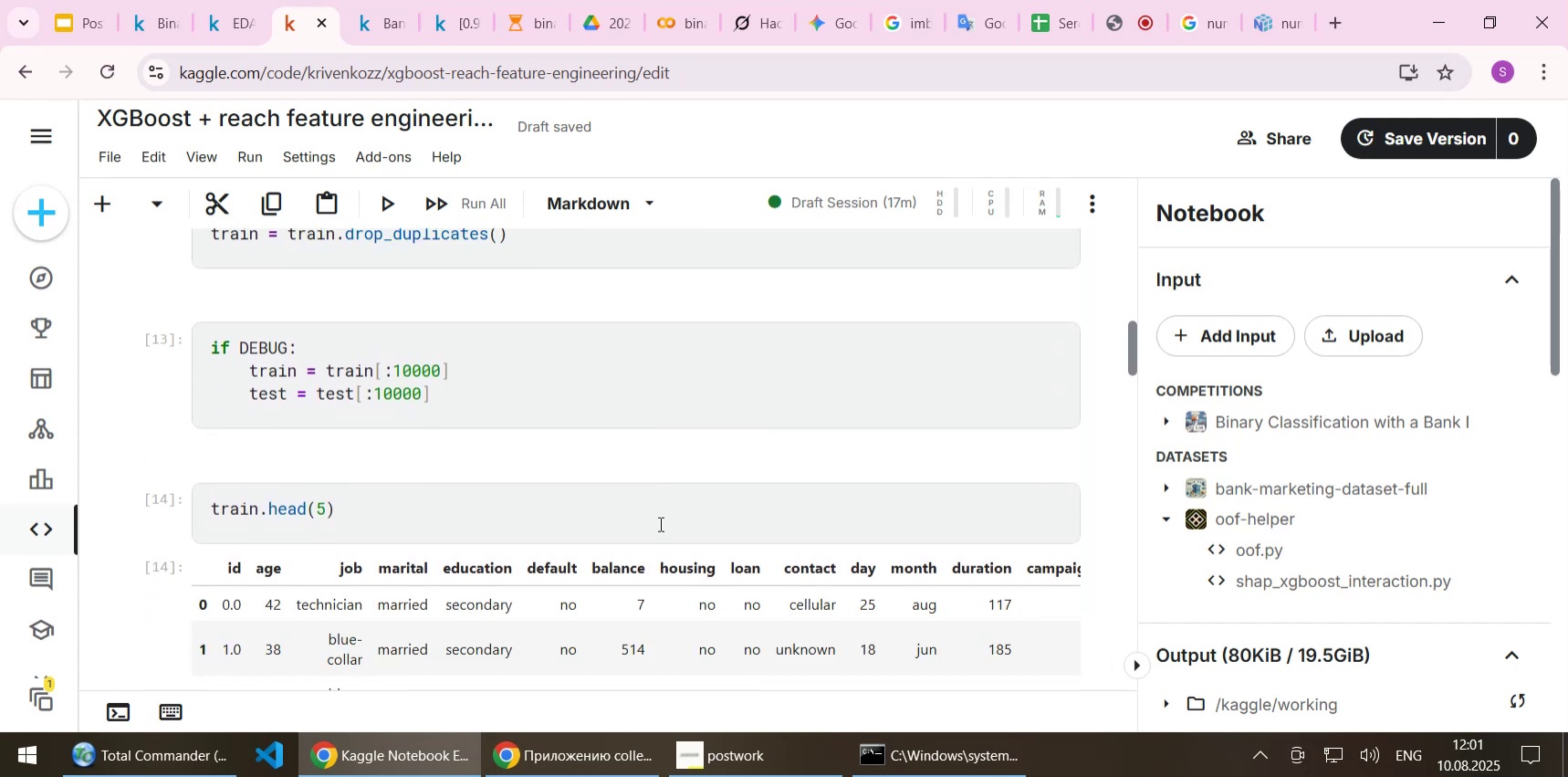 
scroll: coordinate [633, 495], scroll_direction: down, amount: 4.0
 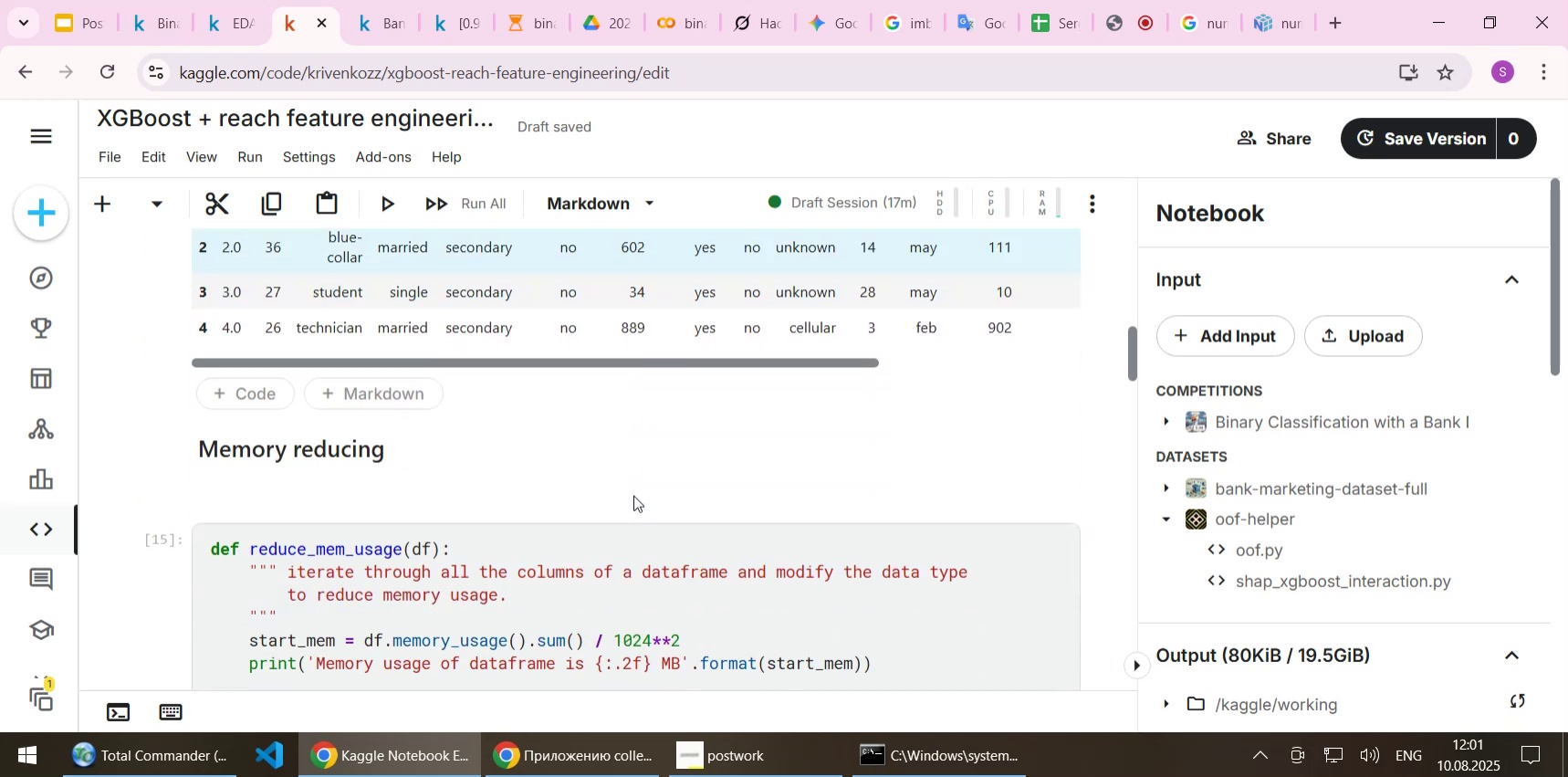 
scroll: coordinate [633, 495], scroll_direction: up, amount: 1.0
 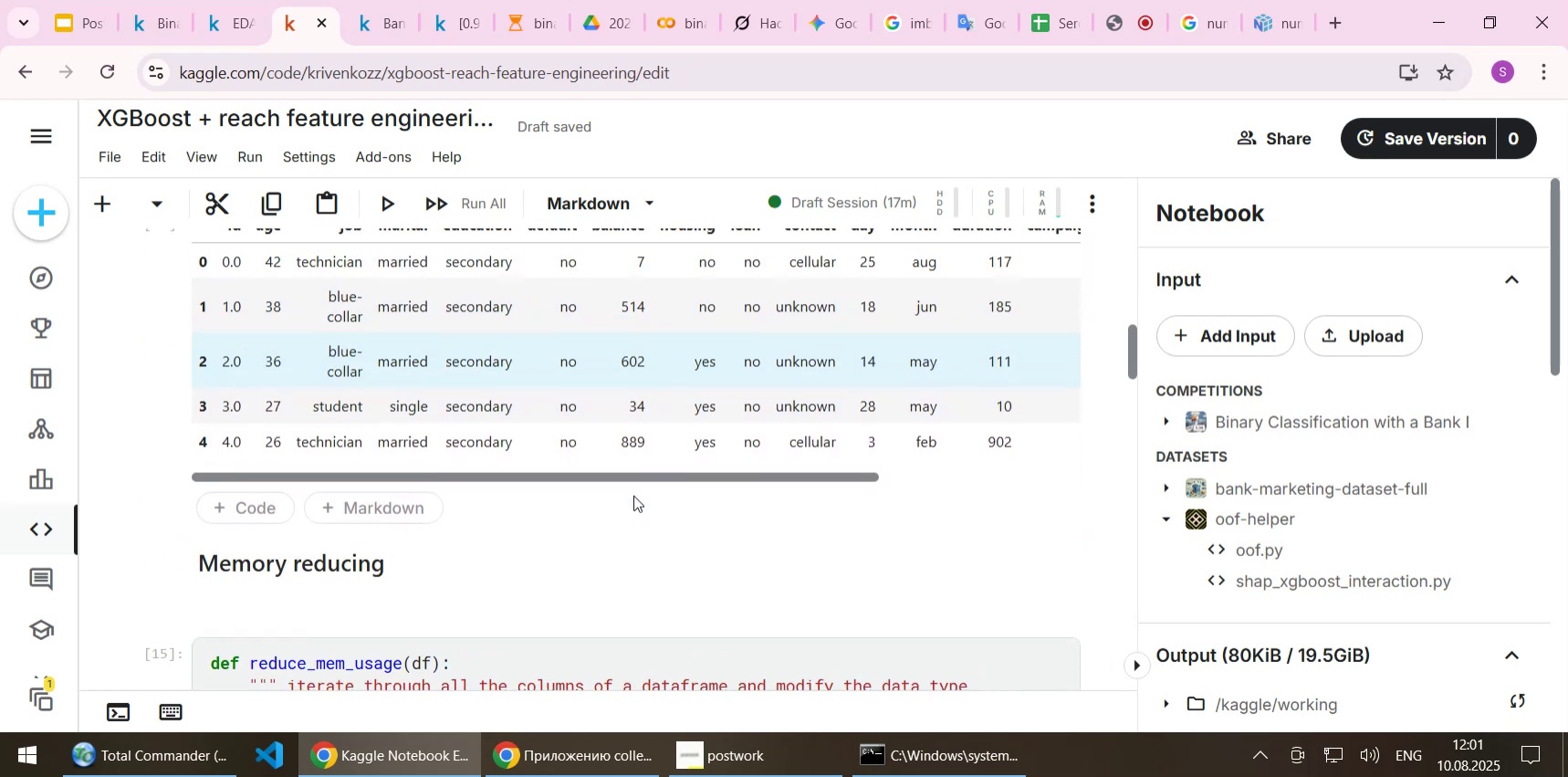 
scroll: coordinate [633, 495], scroll_direction: down, amount: 4.0
 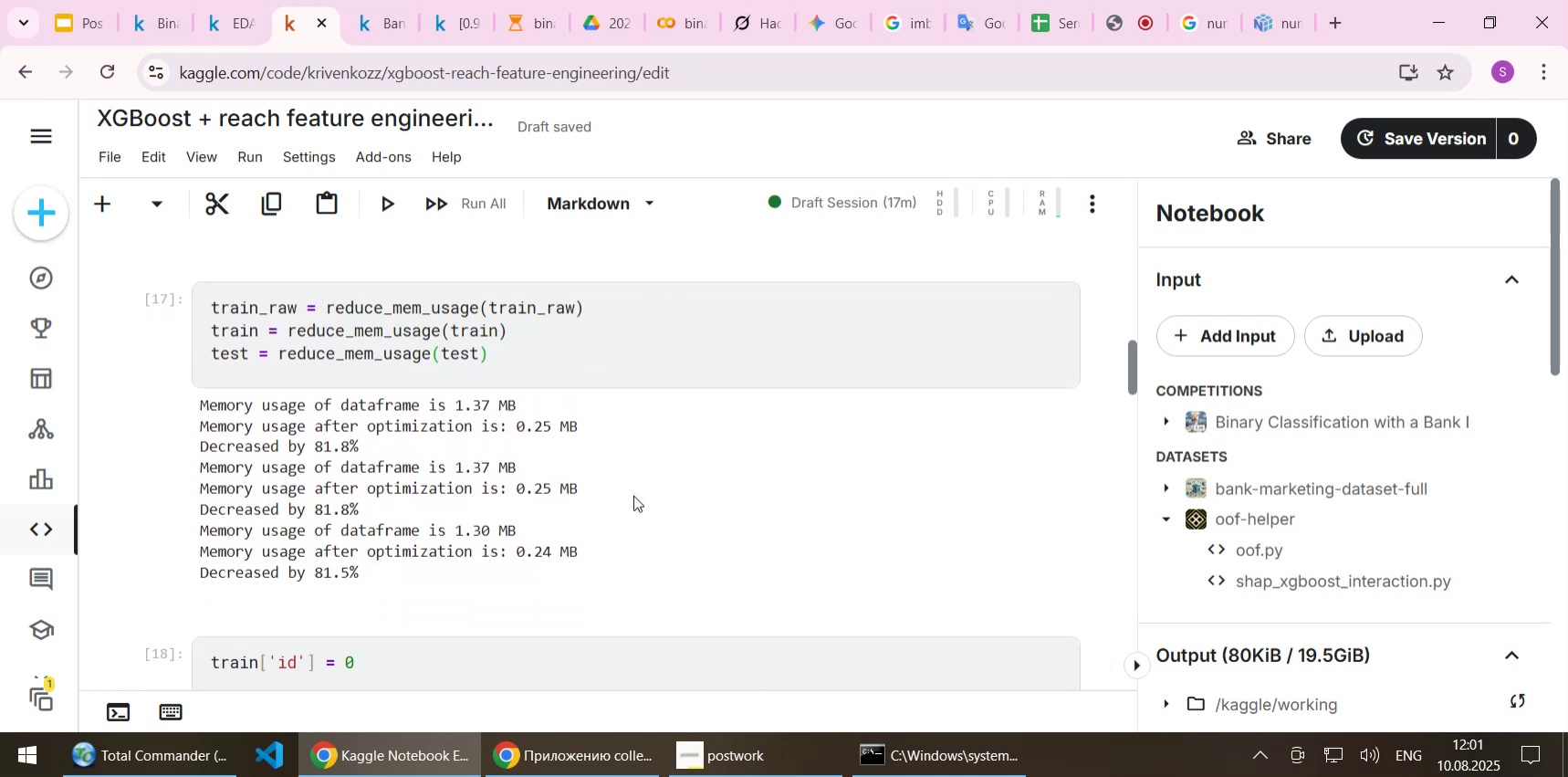 
scroll: coordinate [633, 495], scroll_direction: up, amount: 4.0
 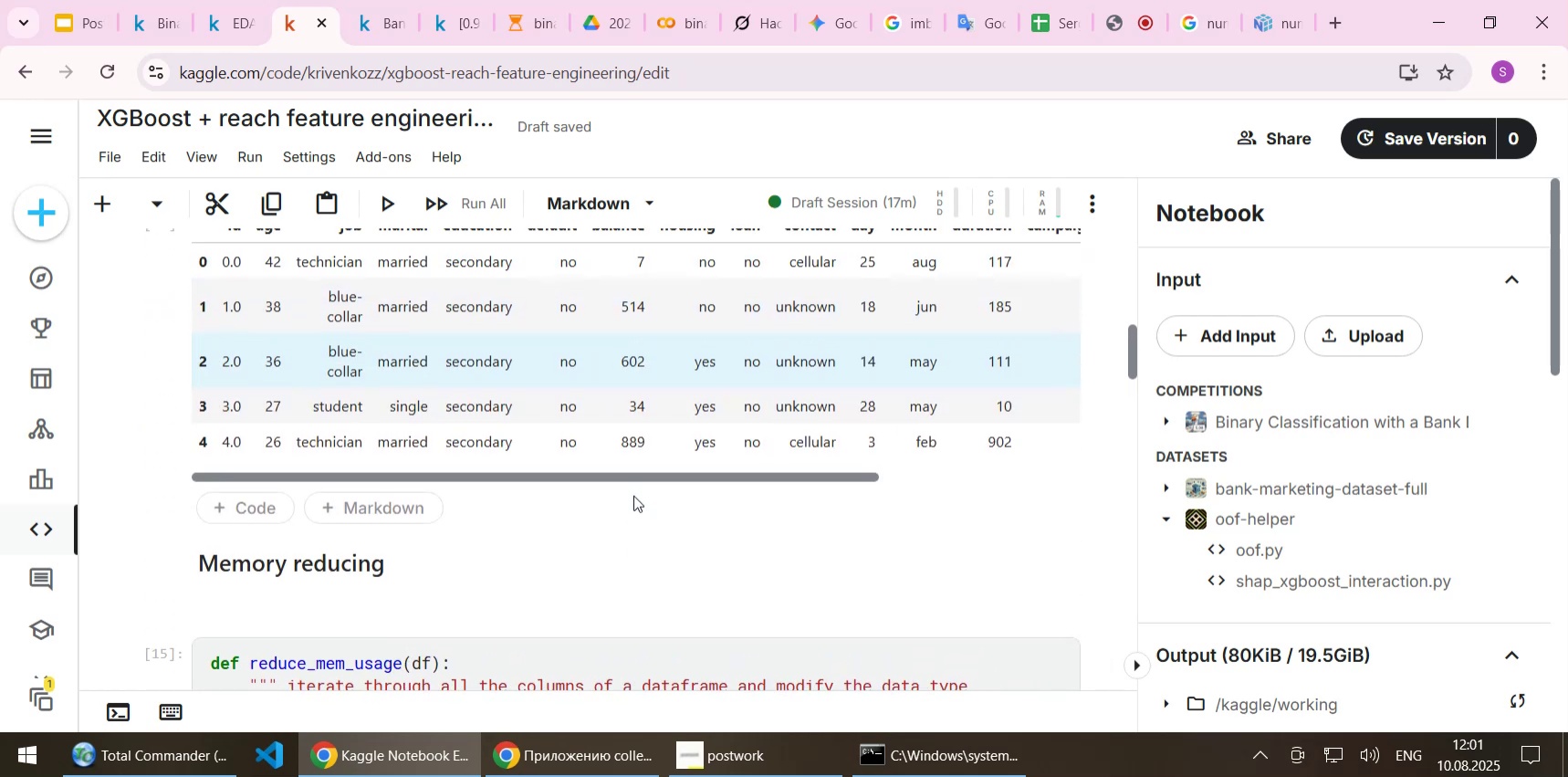 
scroll: coordinate [633, 495], scroll_direction: down, amount: 1.0
 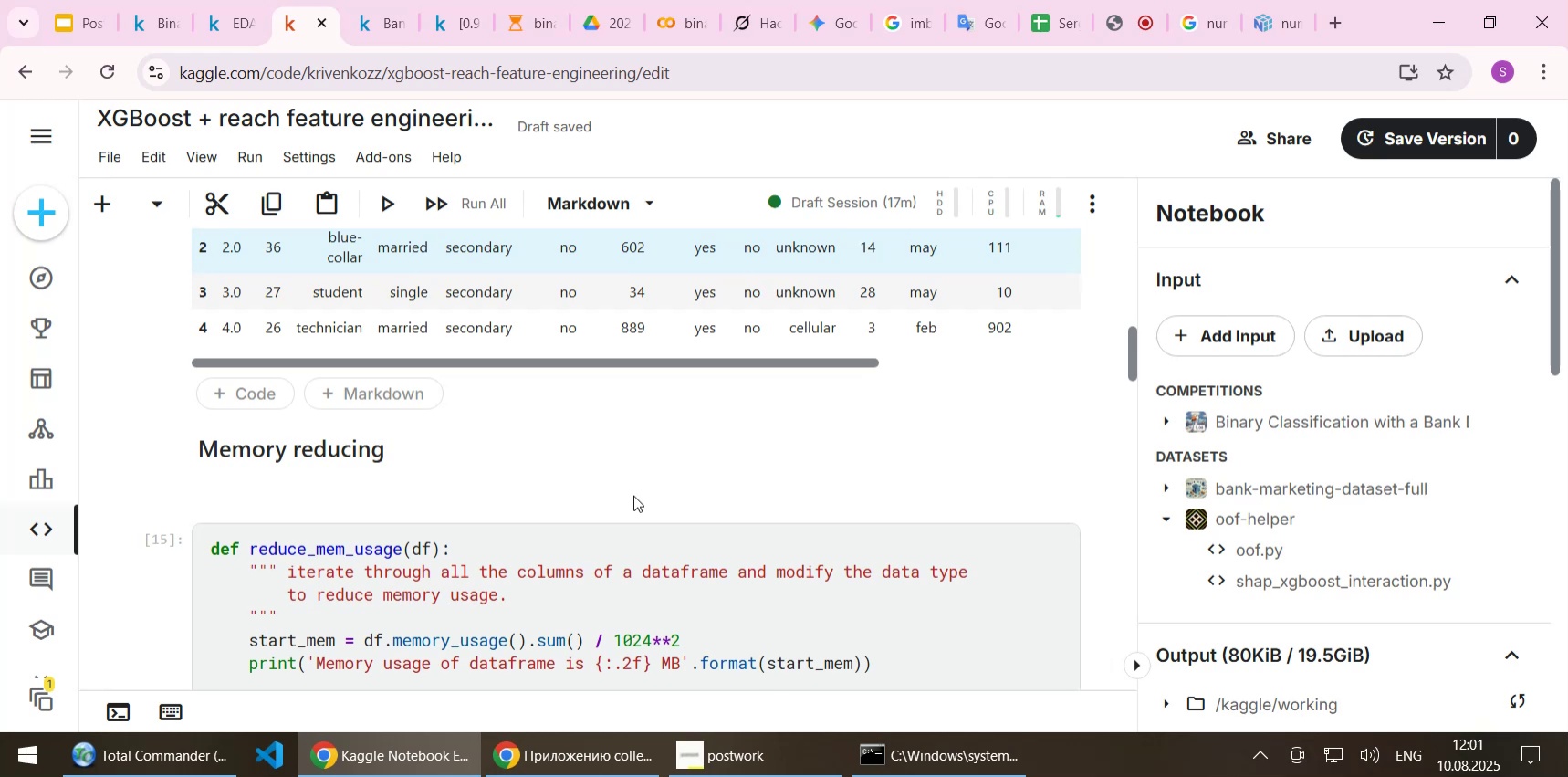 
wait(5.7)
 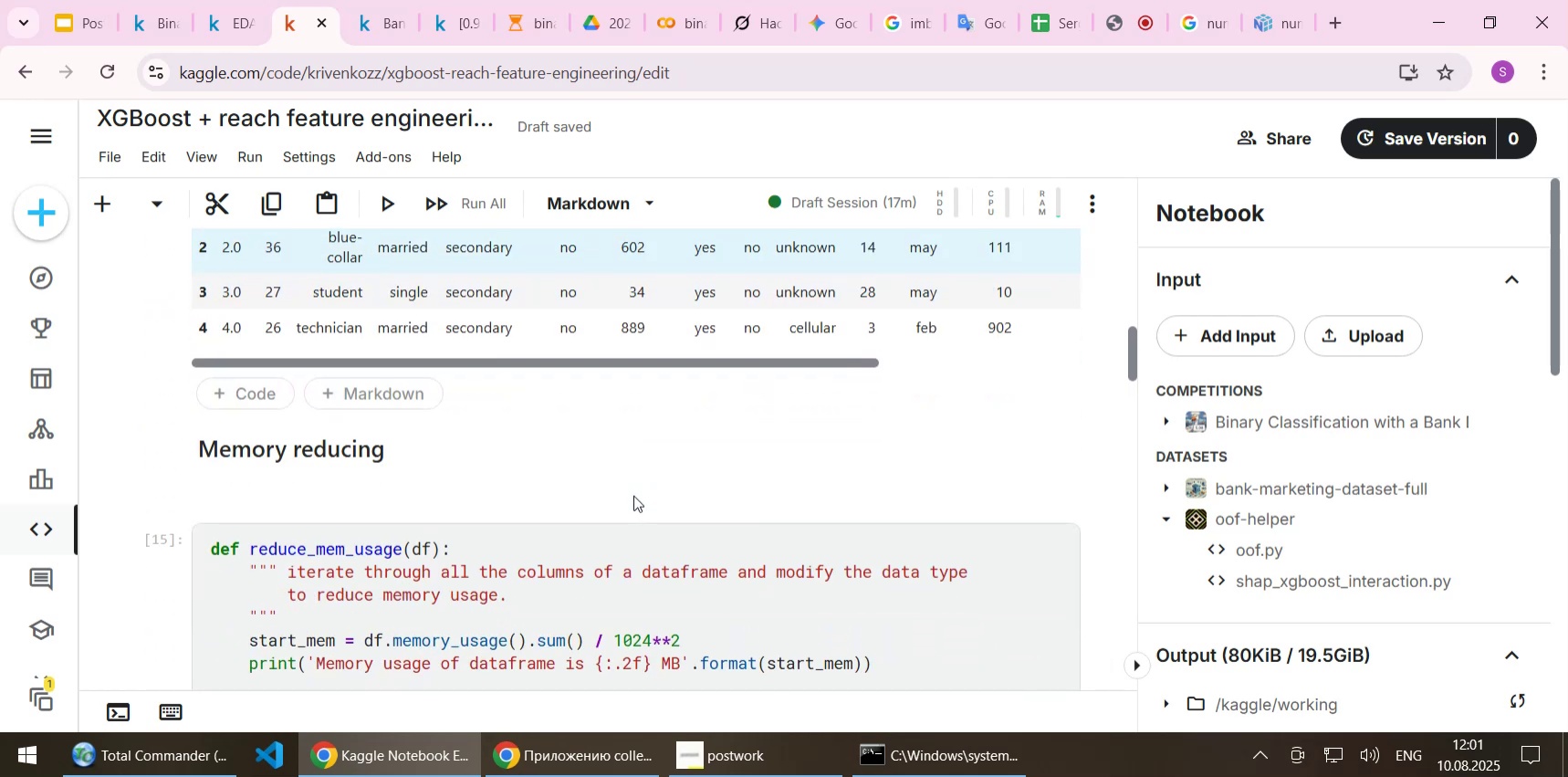 
scroll: coordinate [633, 495], scroll_direction: down, amount: 7.0
 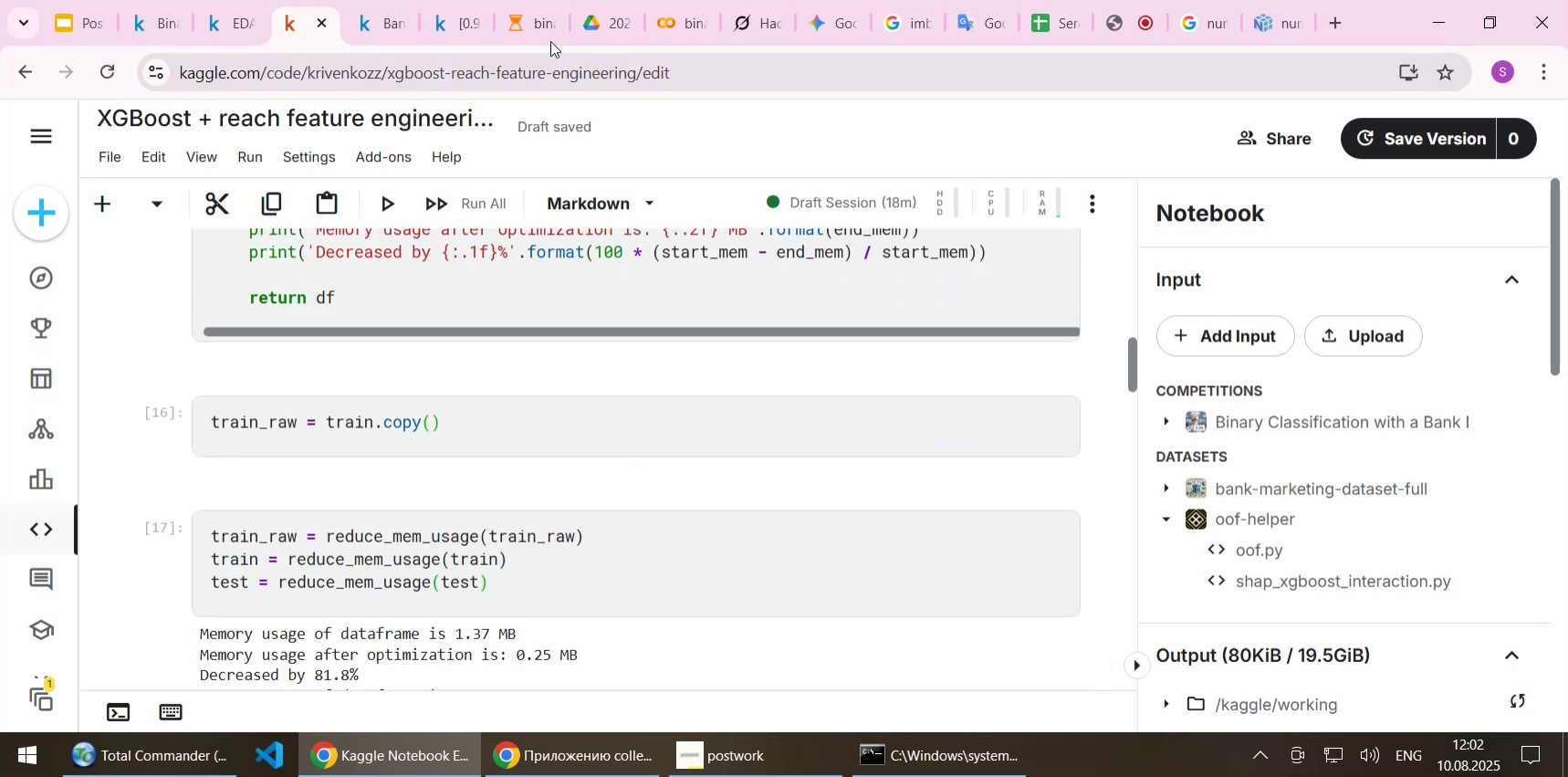 
left_click([530, 28])
 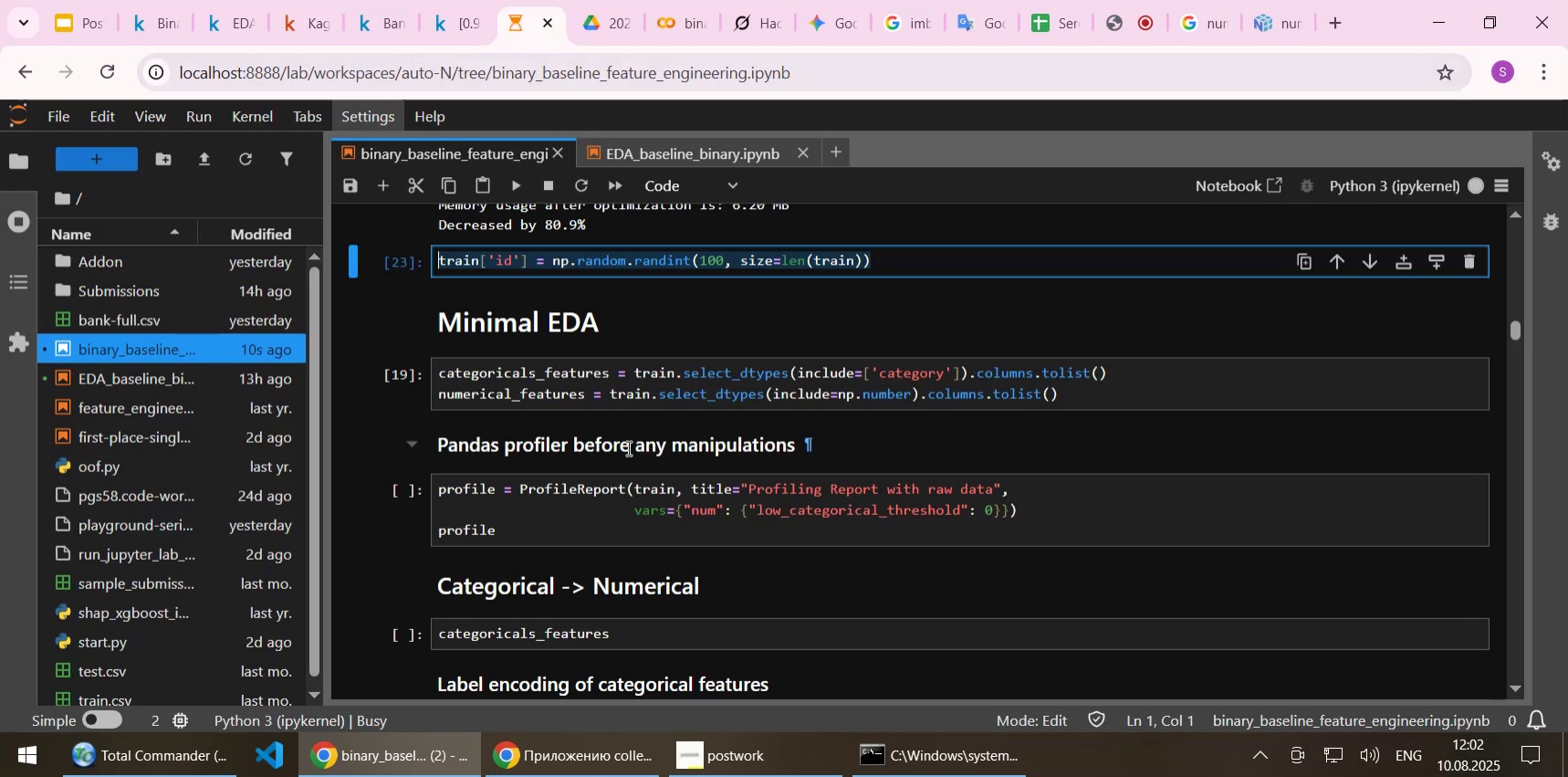 
scroll: coordinate [627, 447], scroll_direction: down, amount: 1.0
 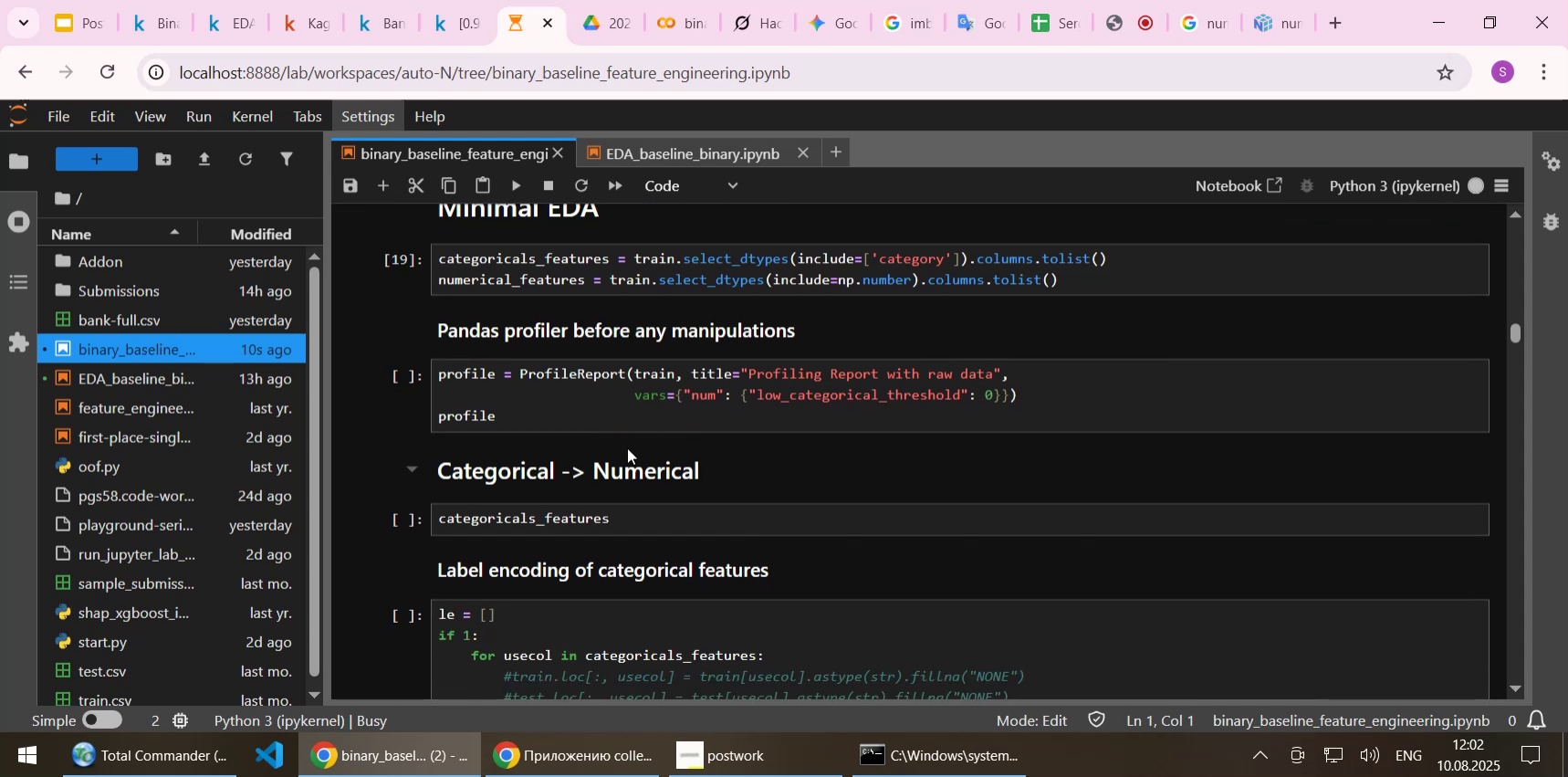 
scroll: coordinate [627, 447], scroll_direction: up, amount: 4.0
 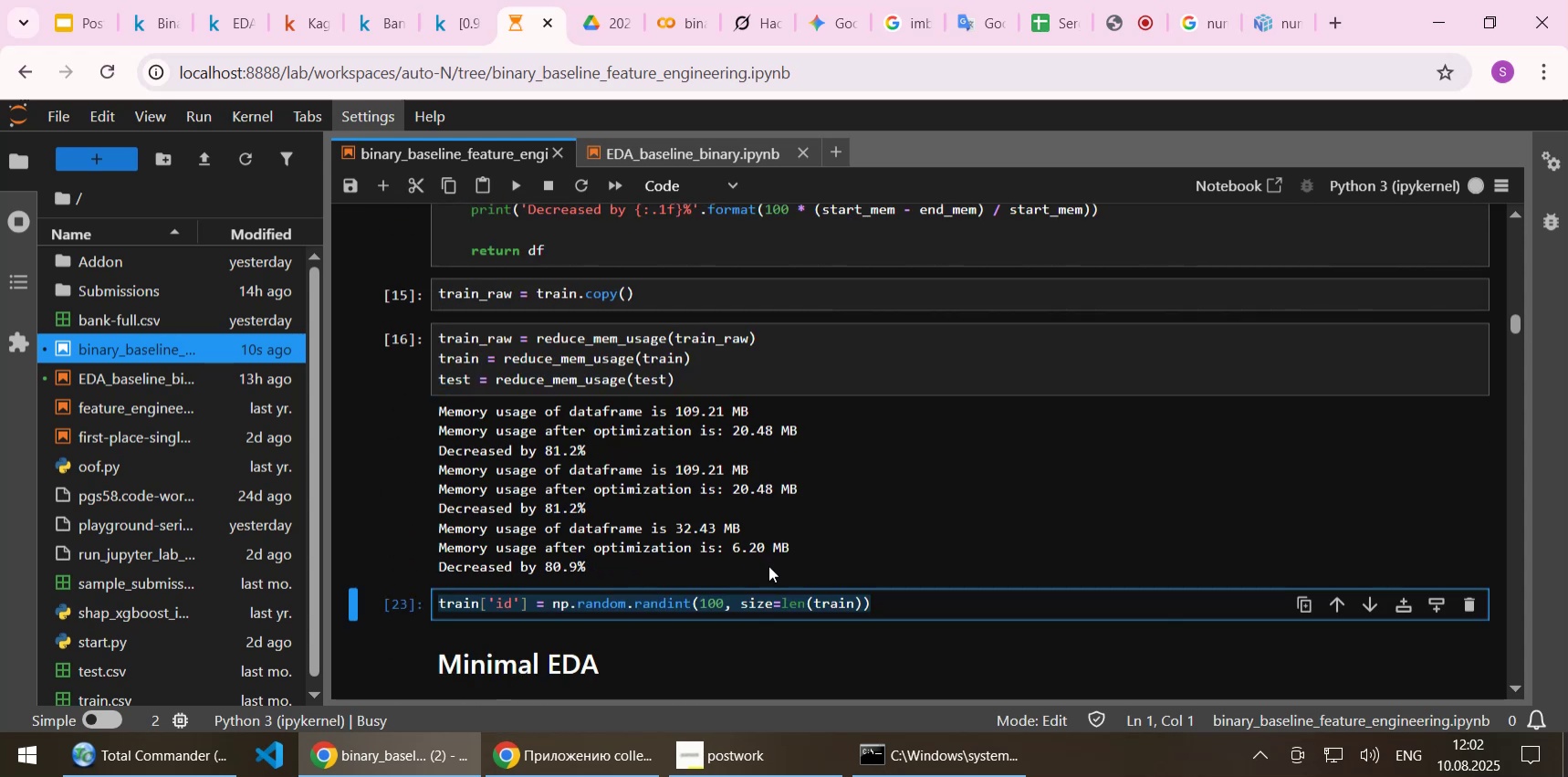 
left_click([805, 601])
 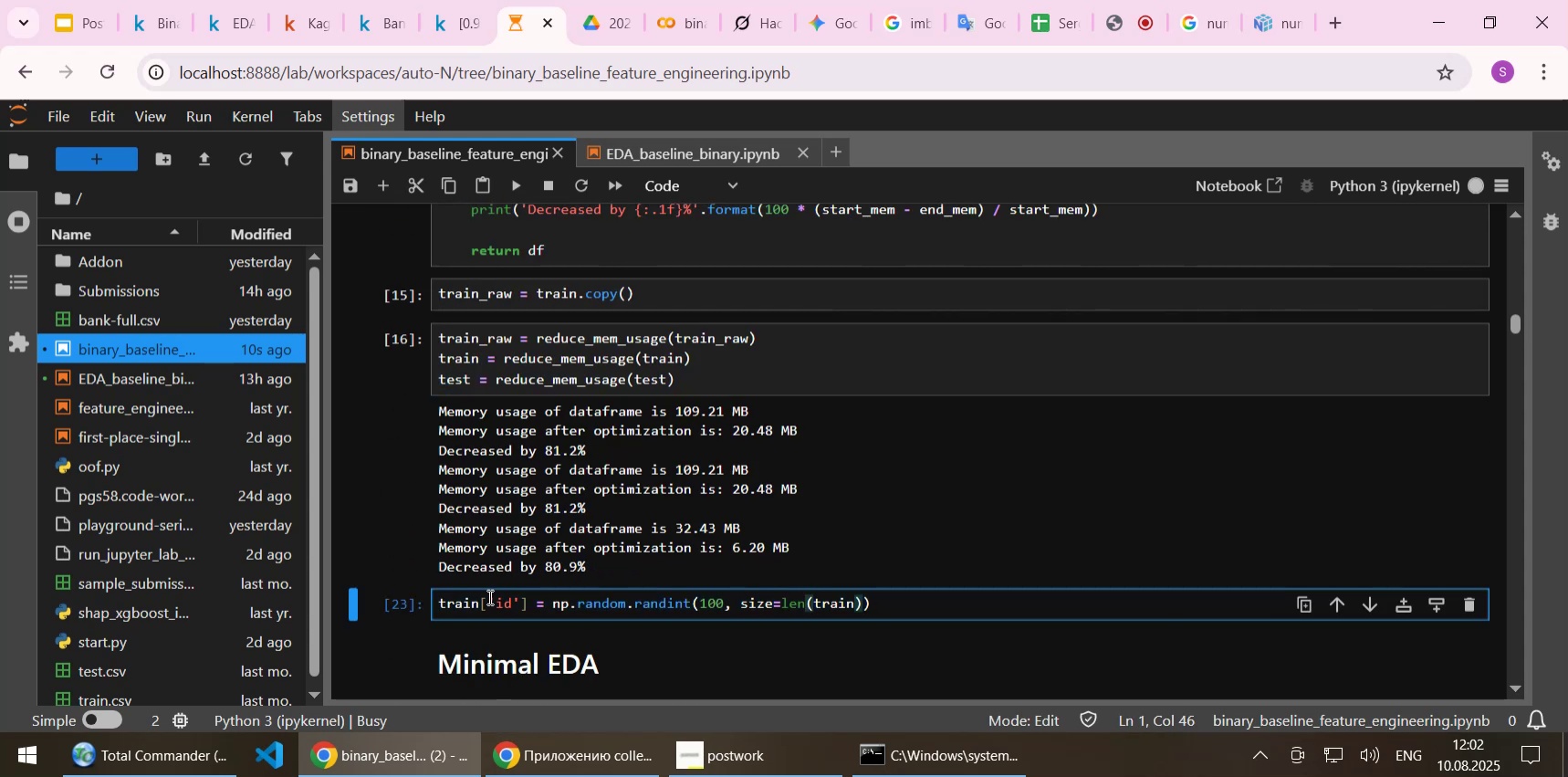 
left_click([479, 604])
 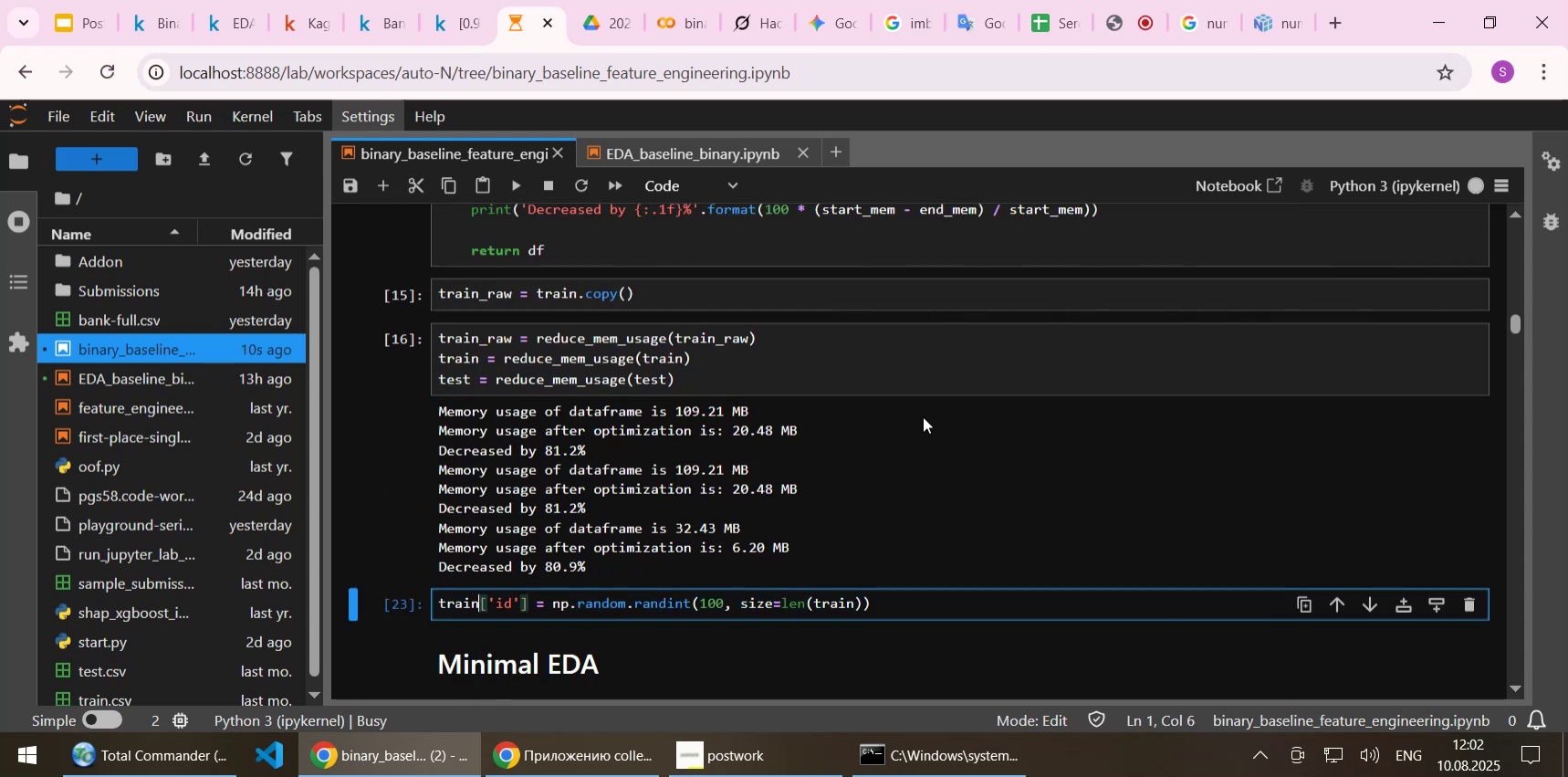 
scroll: coordinate [923, 416], scroll_direction: down, amount: 2.0
 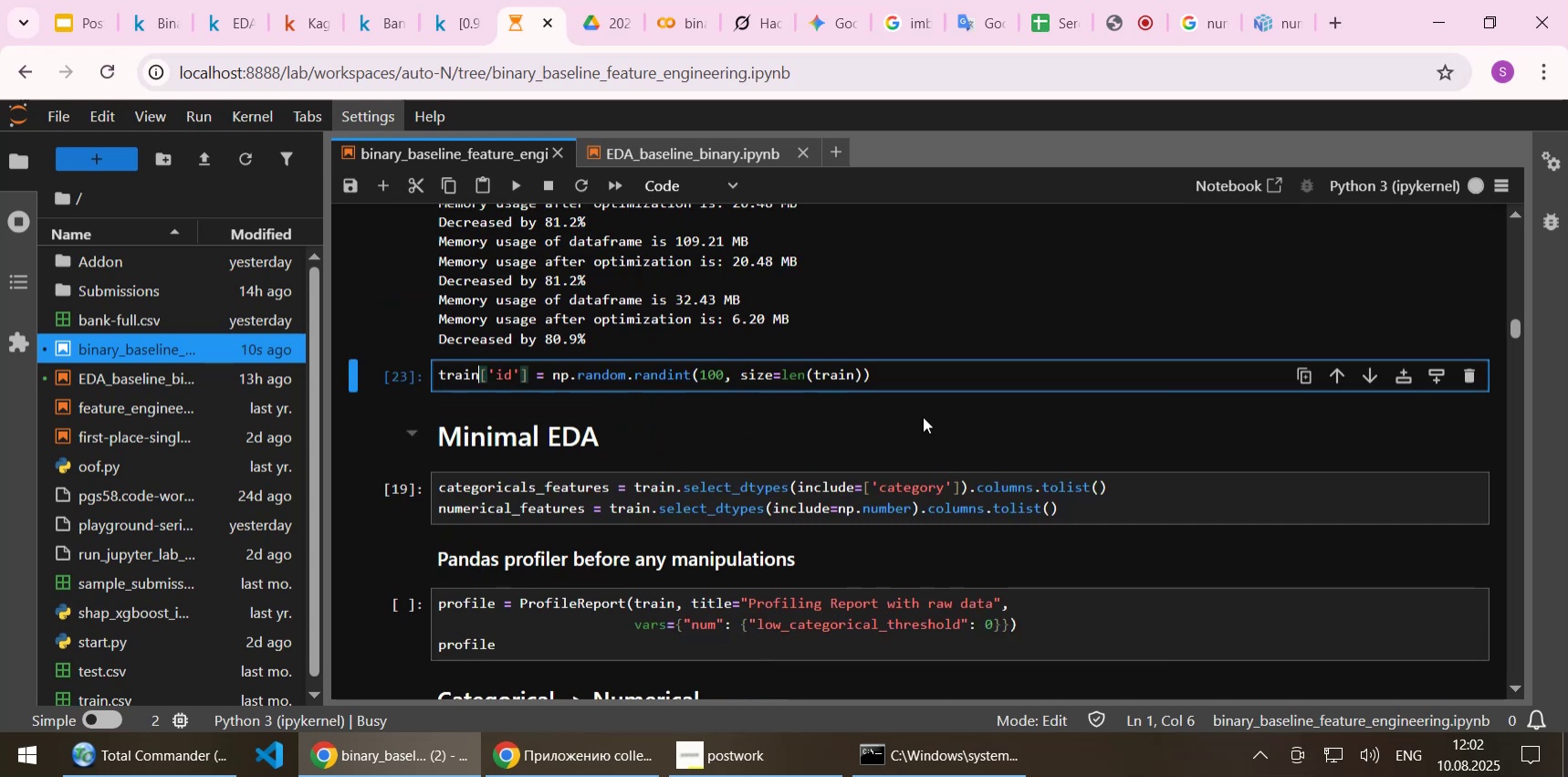 
left_click([549, 186])
 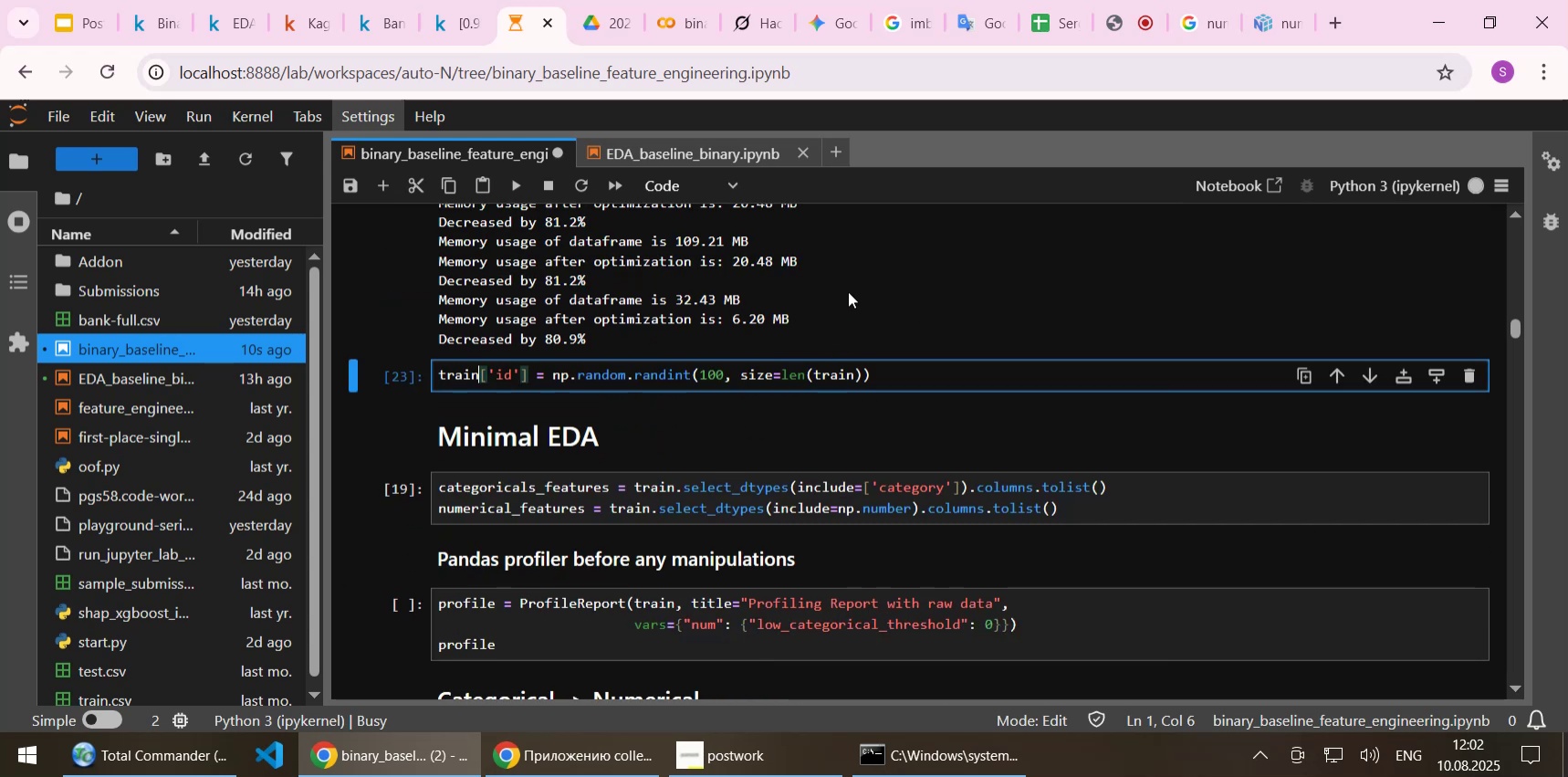 
wait(6.63)
 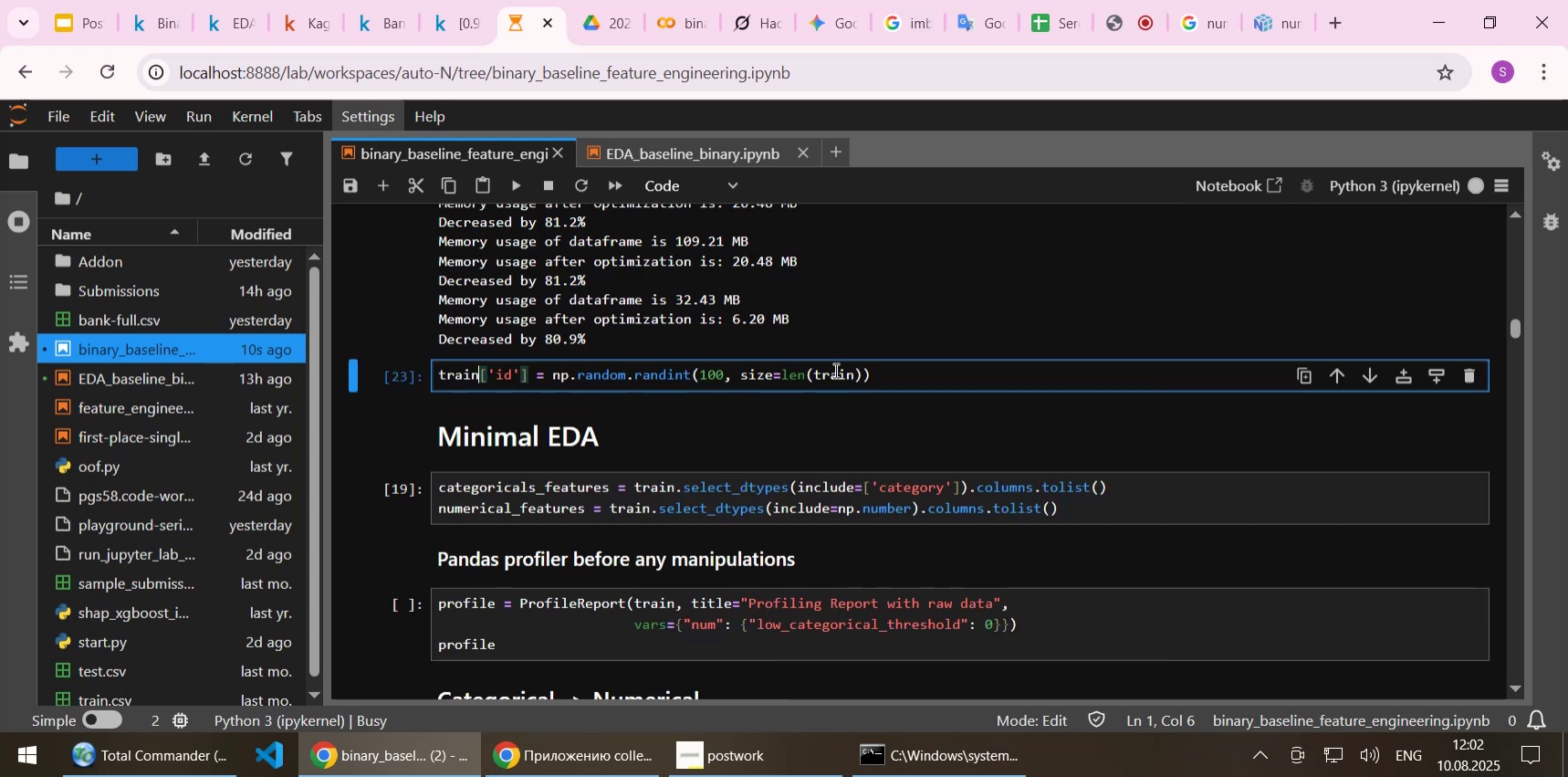 
left_click([1115, 14])
 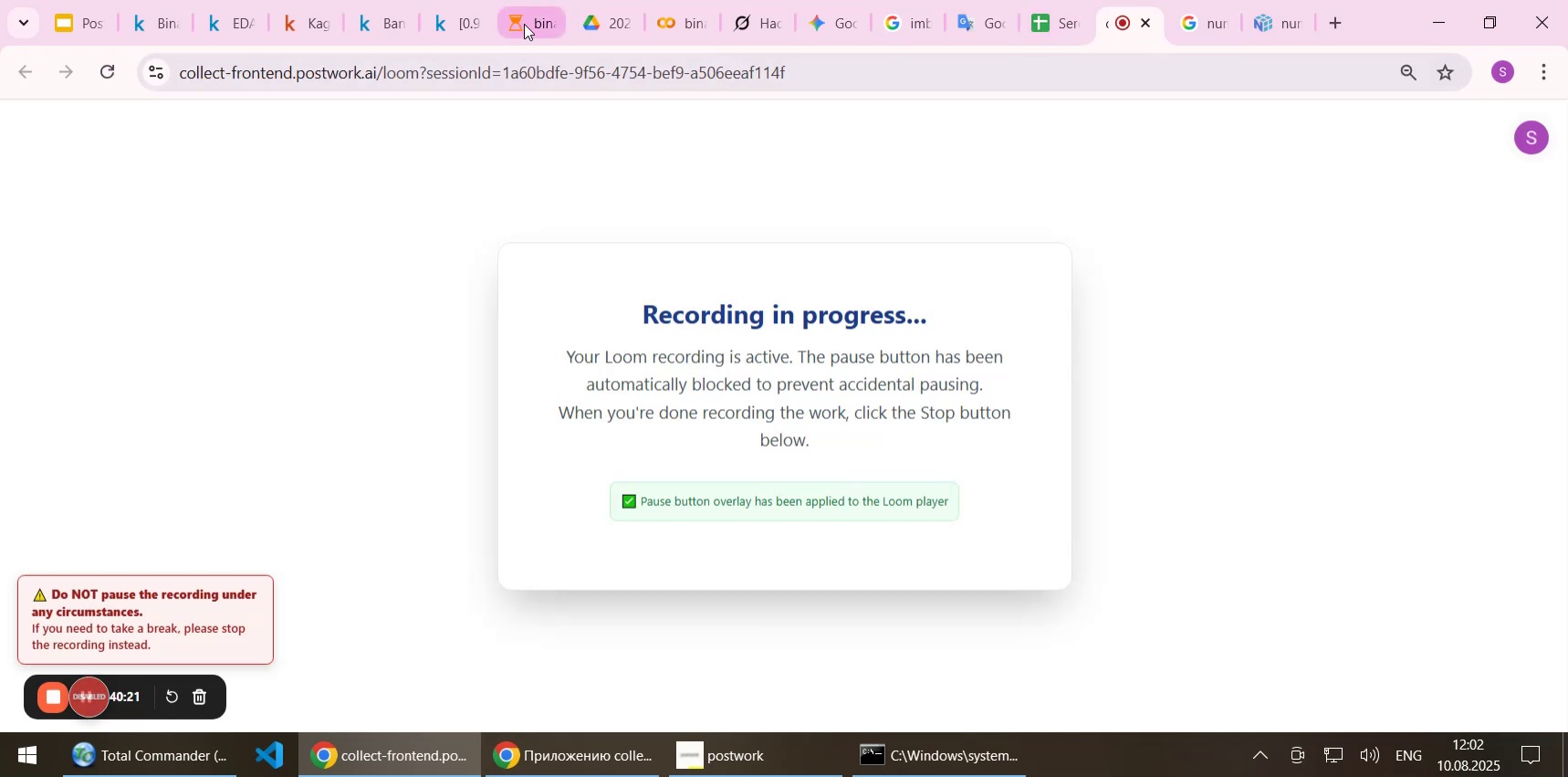 
left_click([524, 24])
 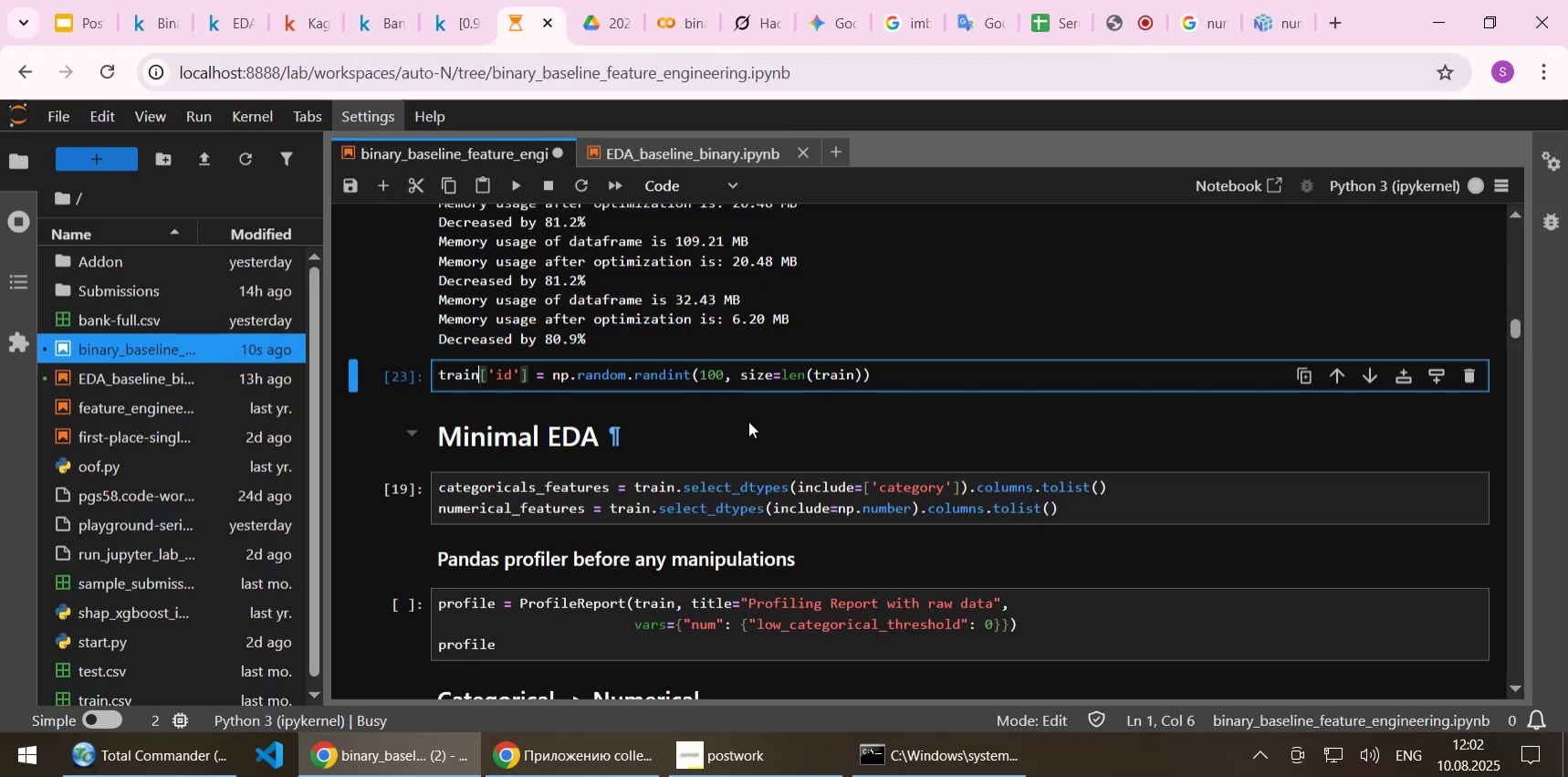 
wait(10.39)
 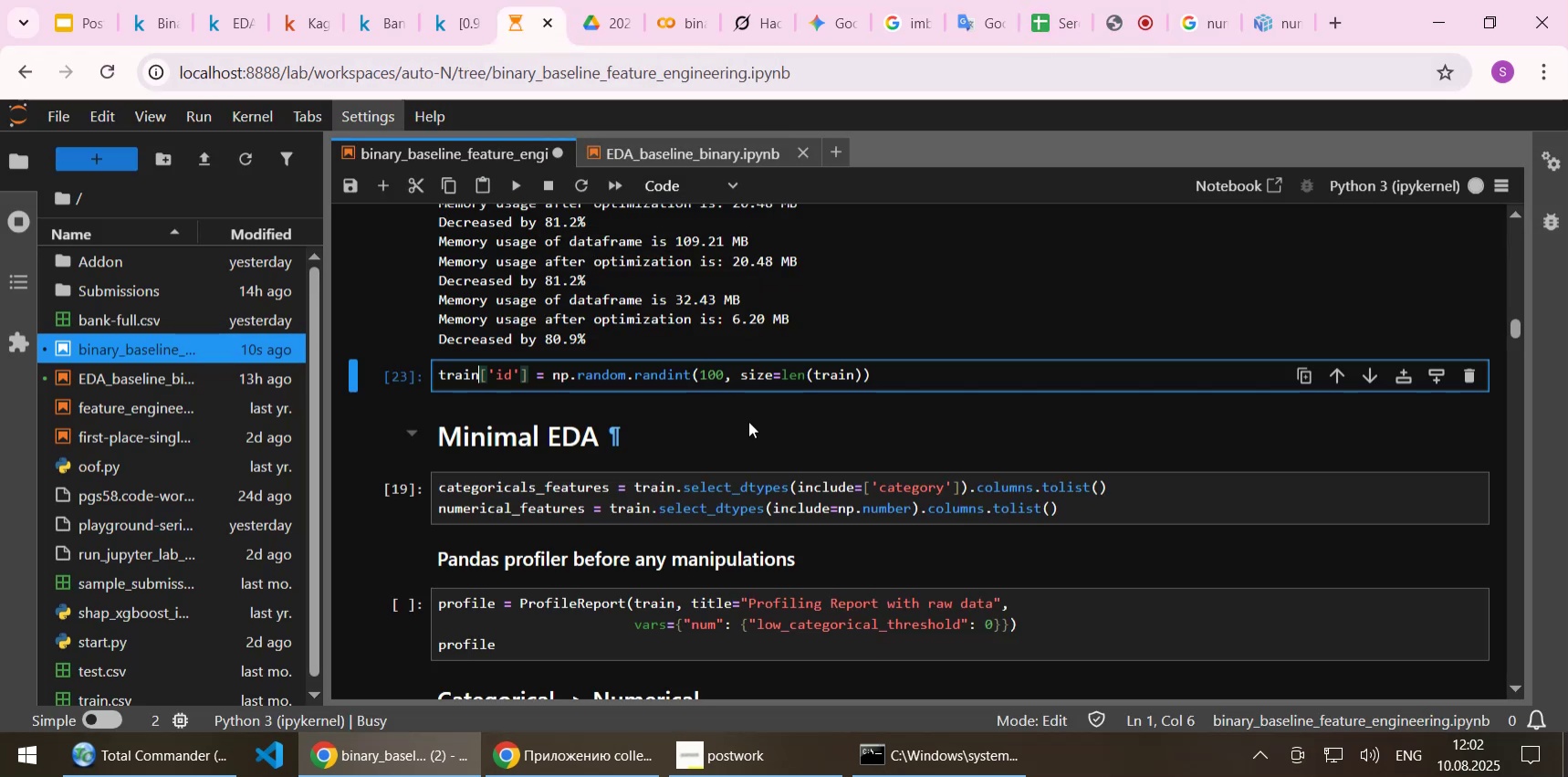 
type(.loc)
 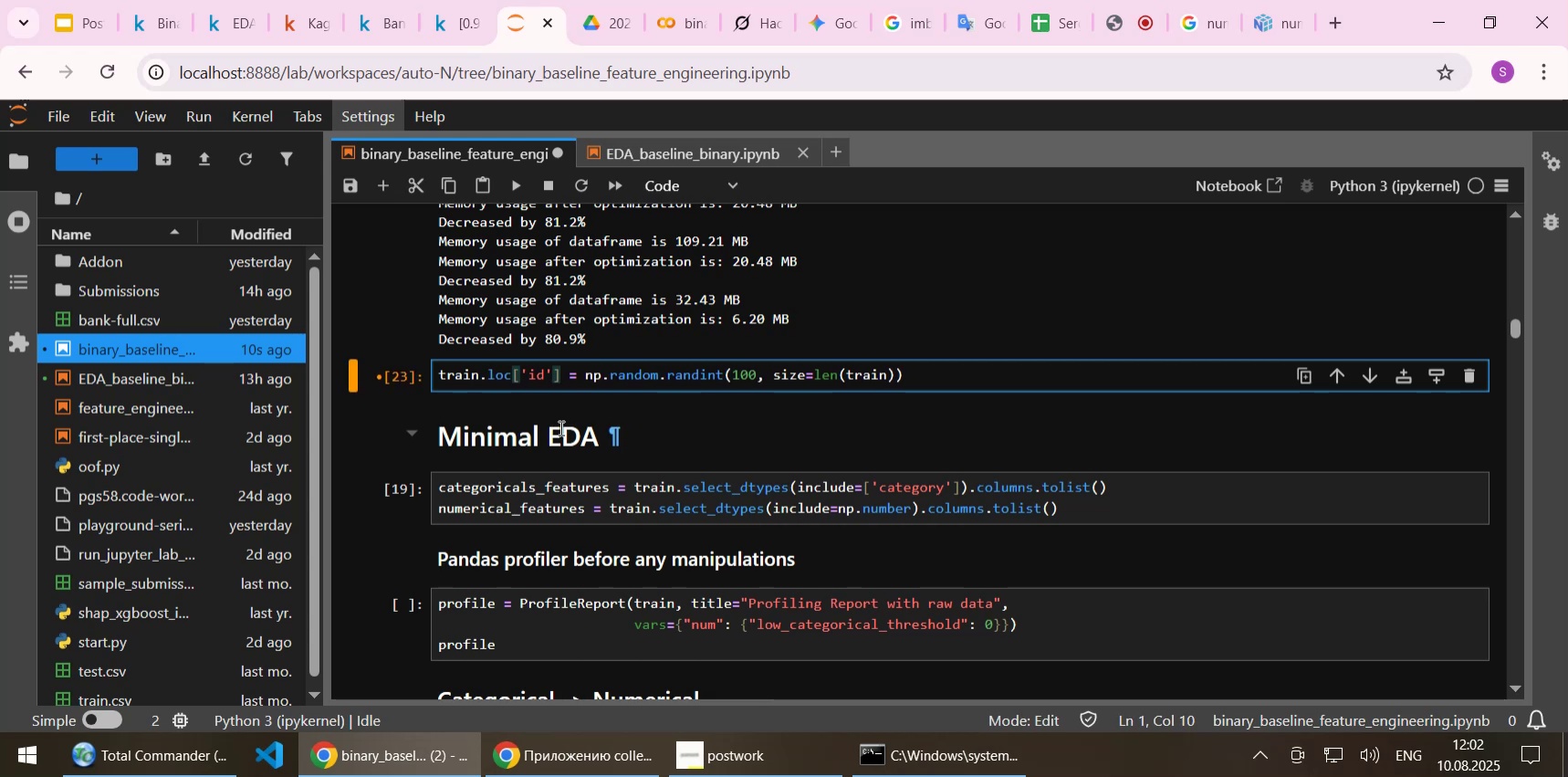 
key(ArrowRight)
 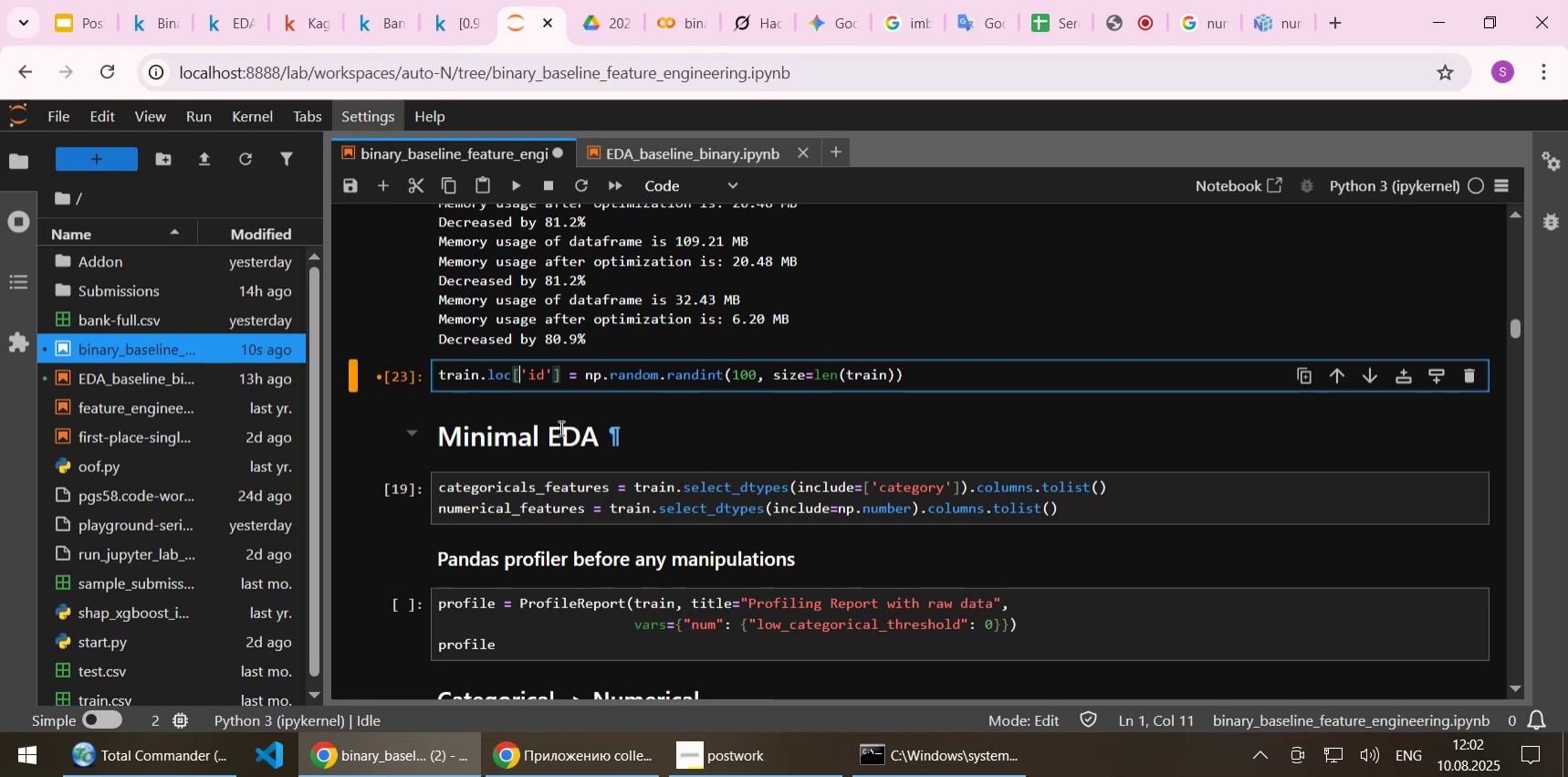 
key(ArrowRight)
 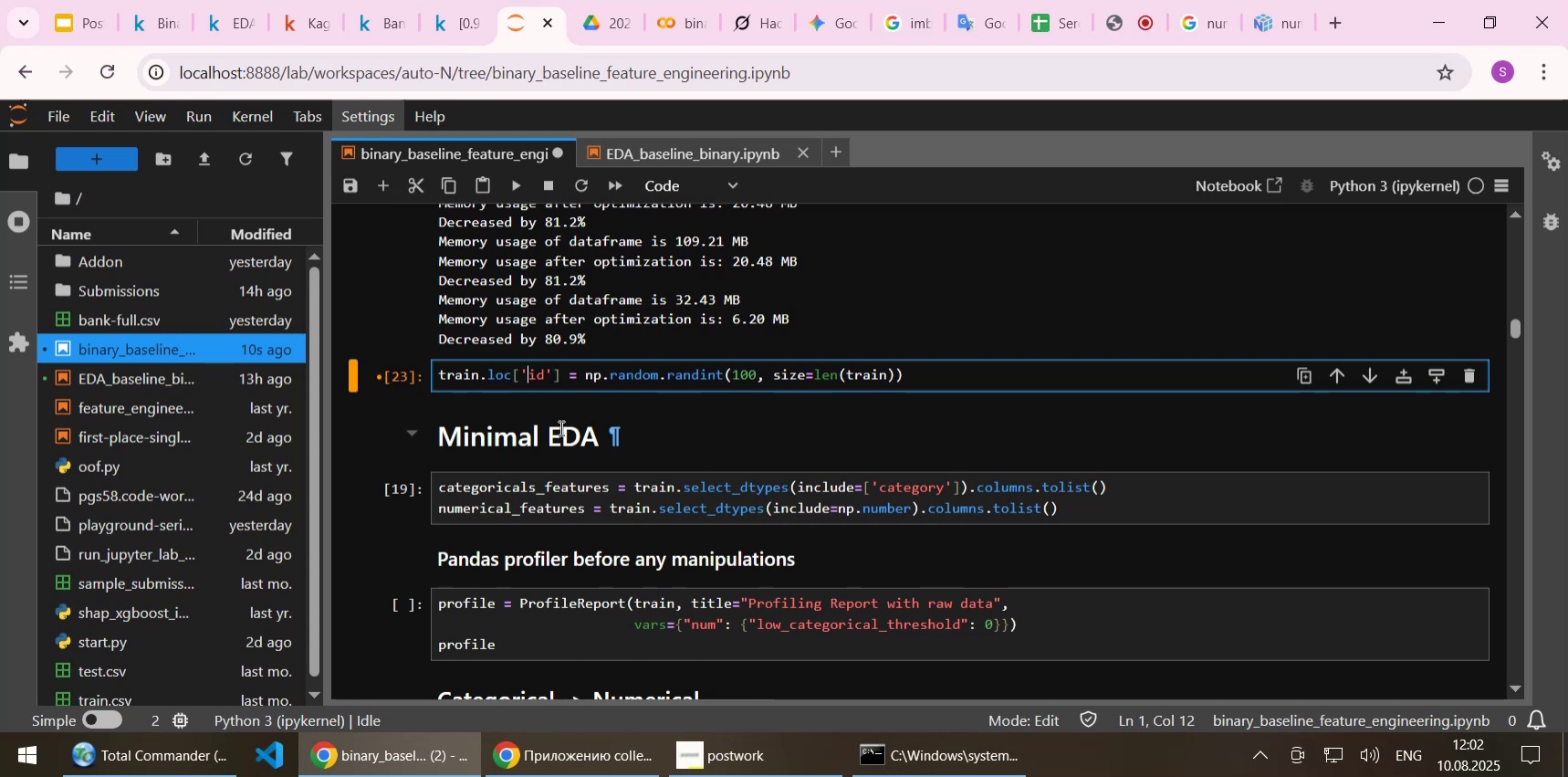 
key(ArrowLeft)
 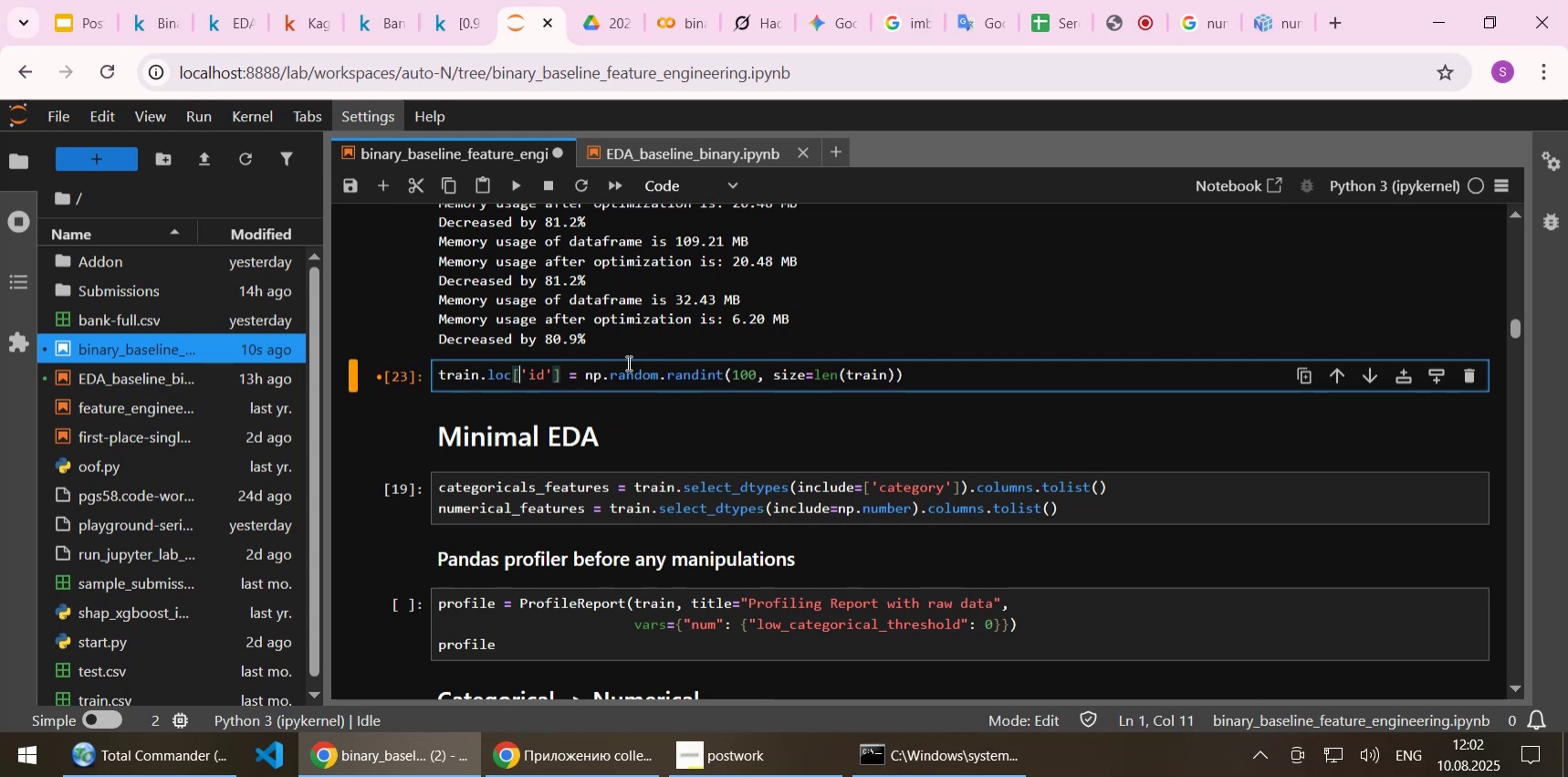 
scroll: coordinate [858, 313], scroll_direction: up, amount: 10.0
 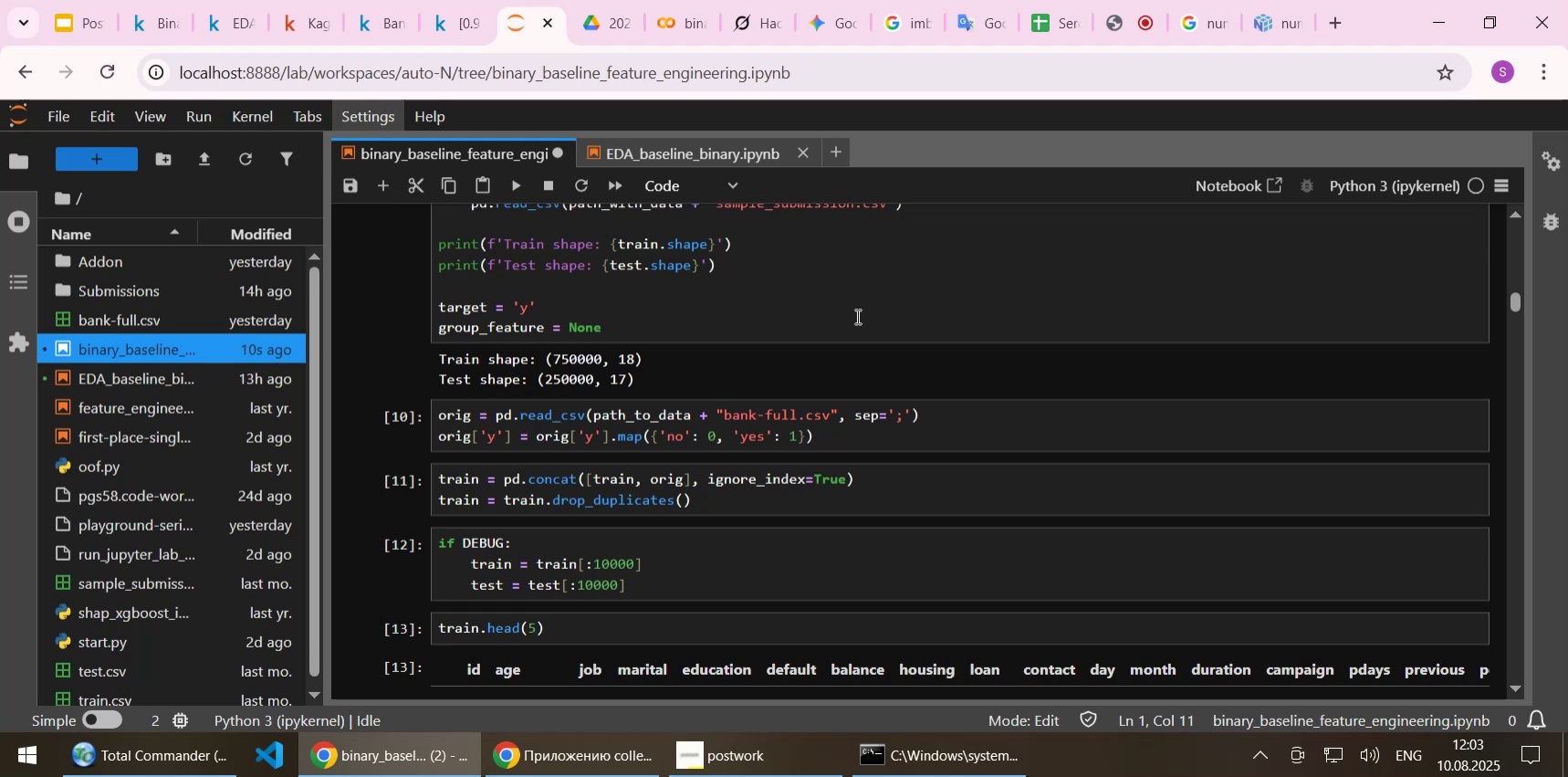 
wait(11.97)
 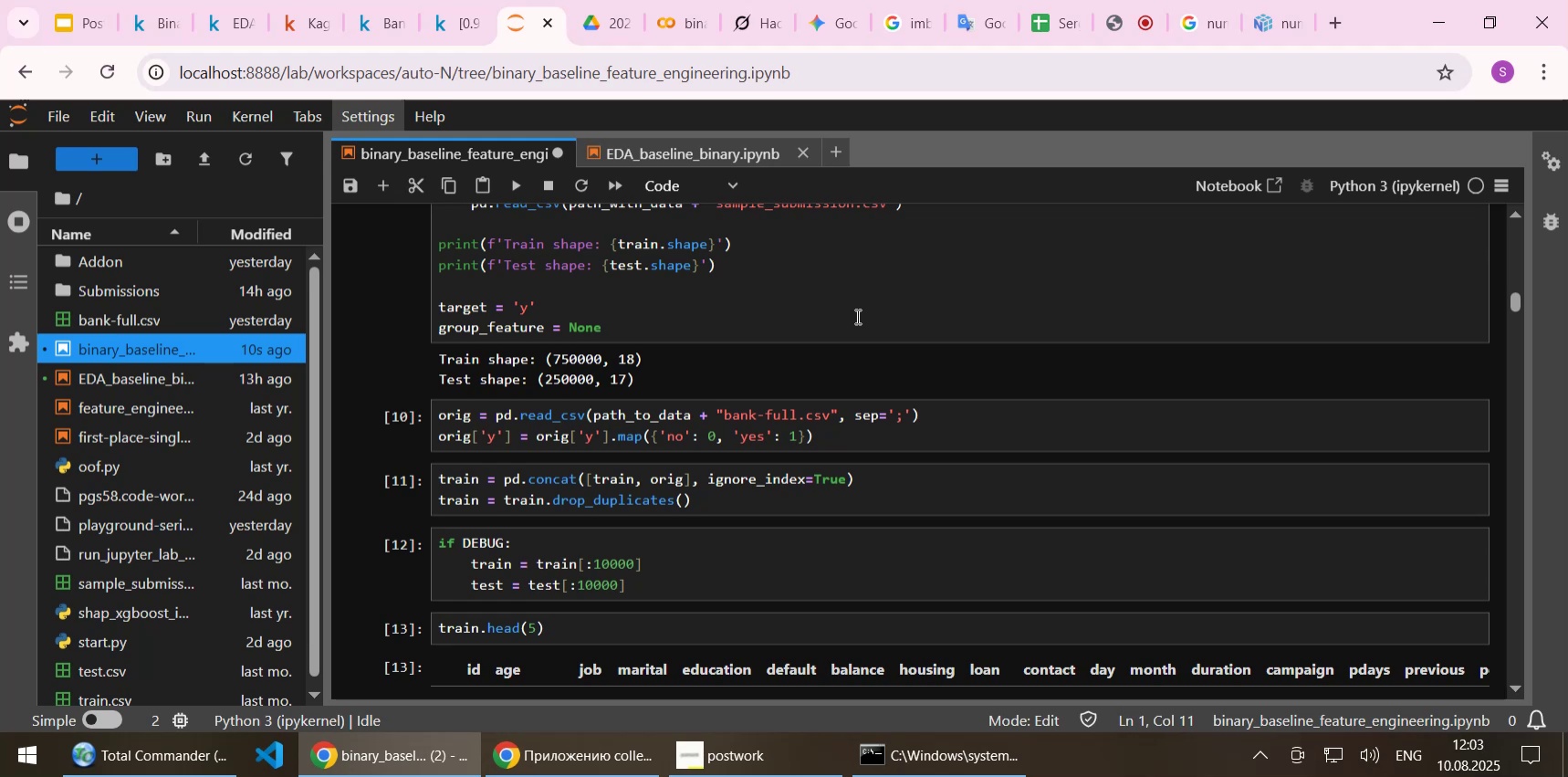 
double_click([454, 440])
 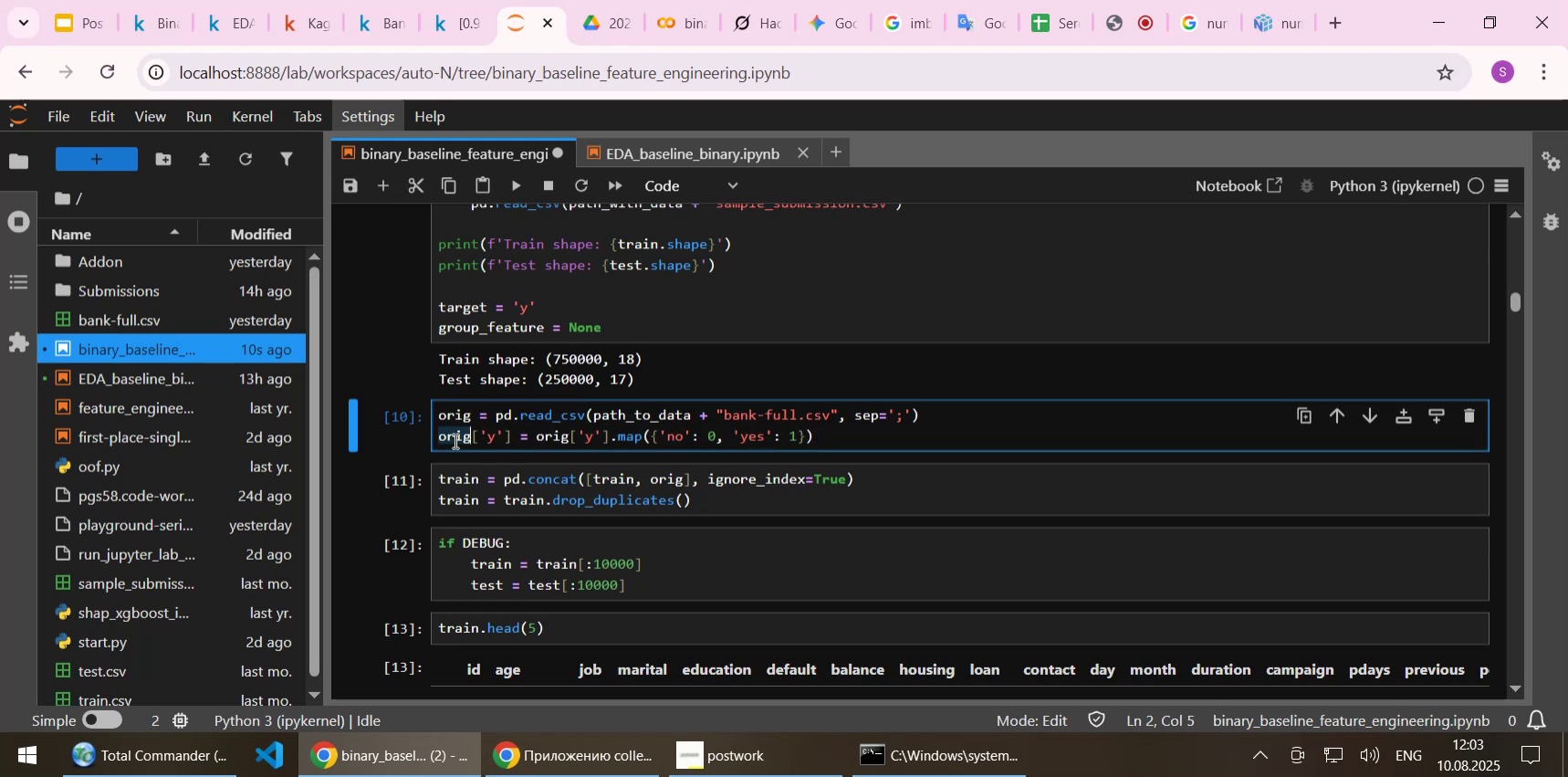 
key(Control+C)
 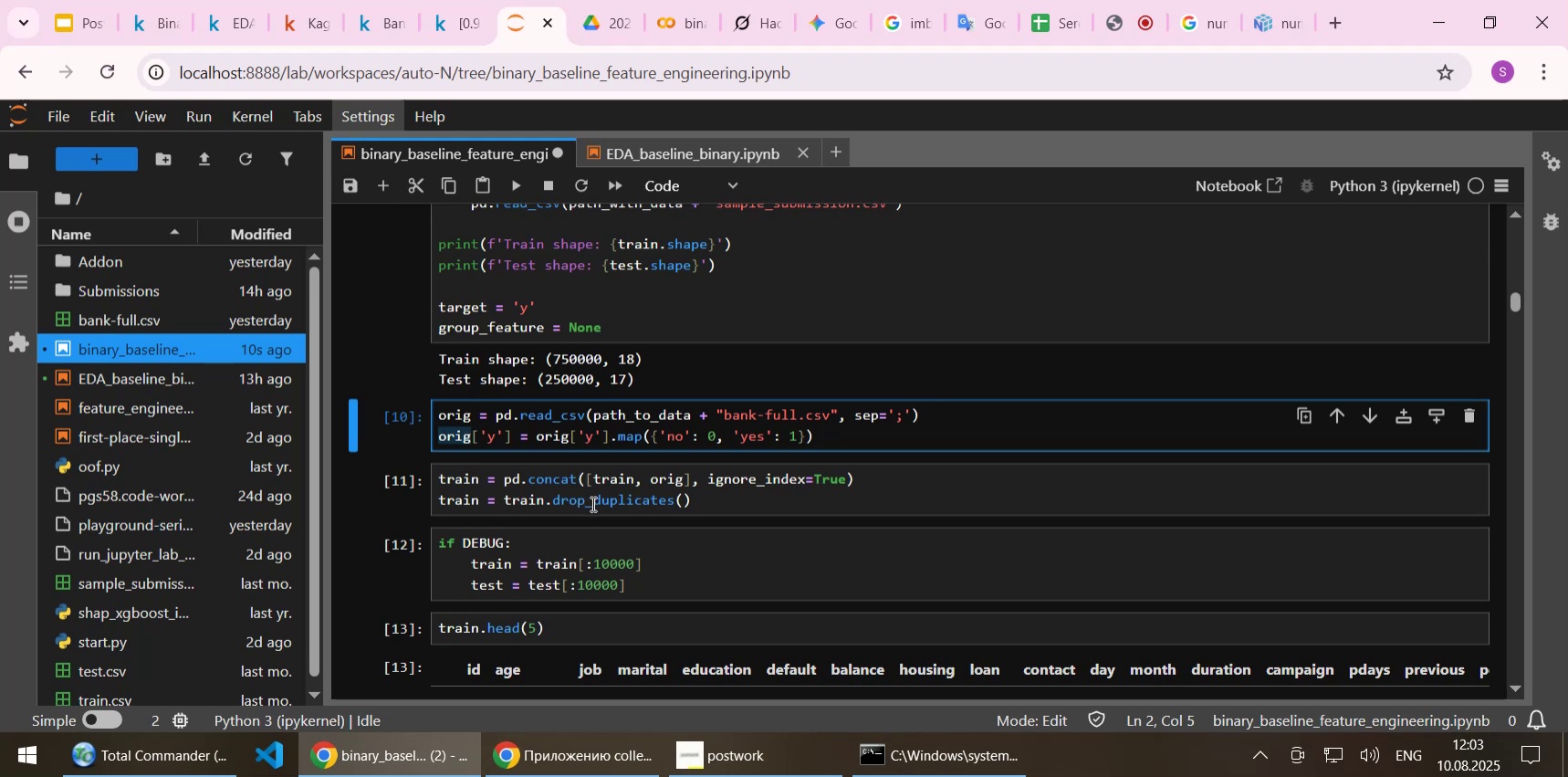 
scroll: coordinate [591, 503], scroll_direction: down, amount: 8.0
 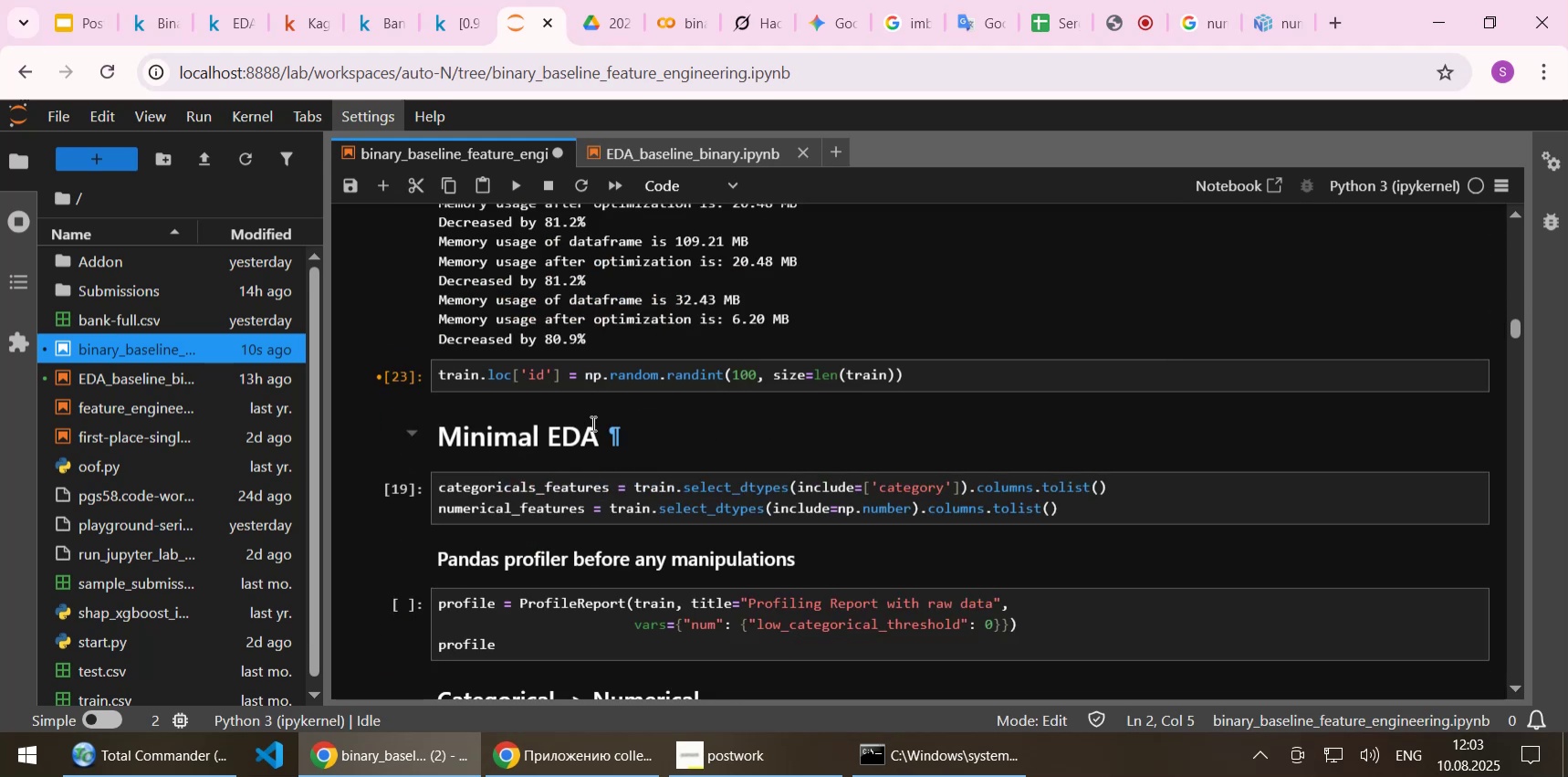 
left_click([578, 368])
 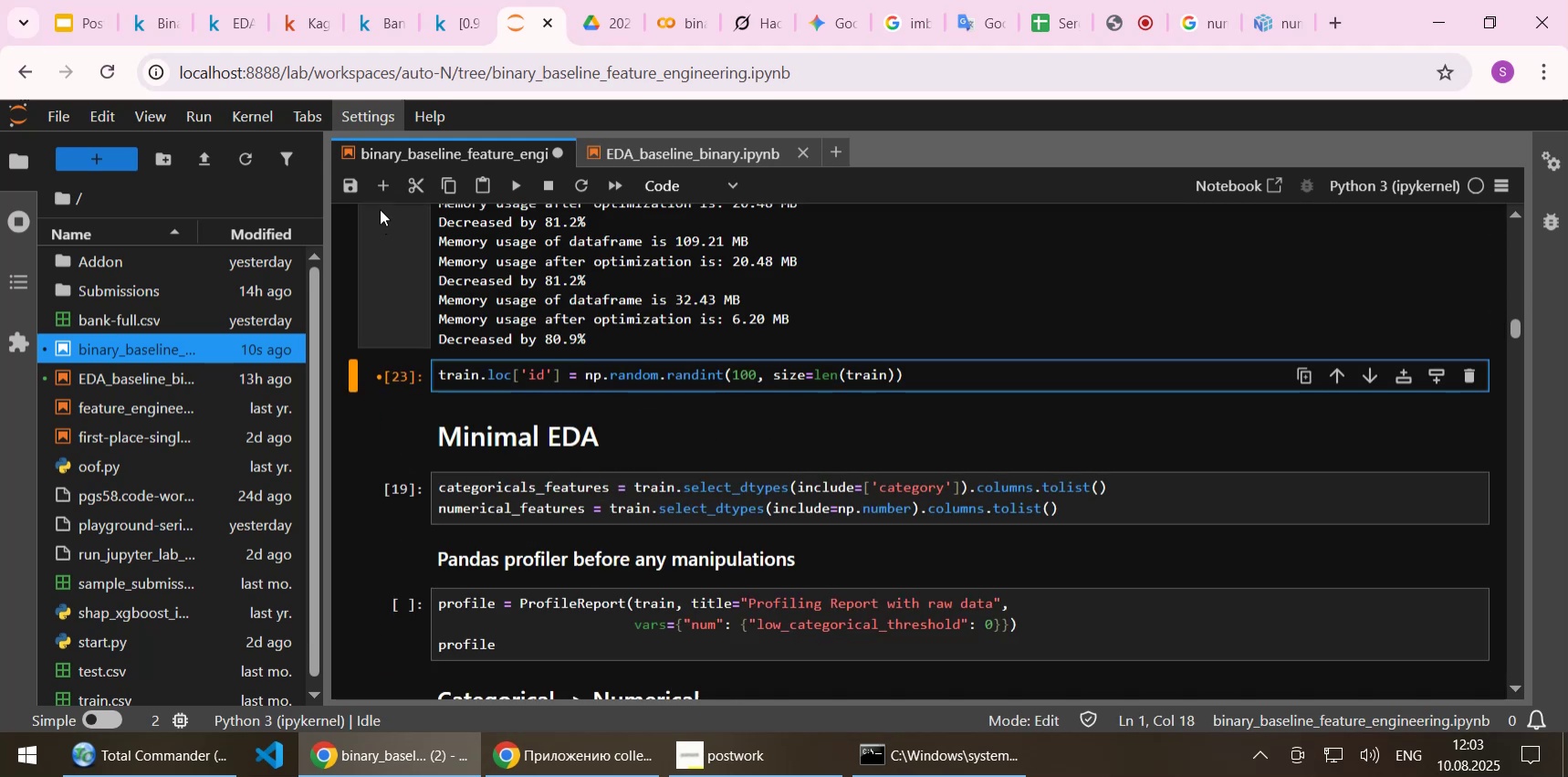 
left_click([378, 181])
 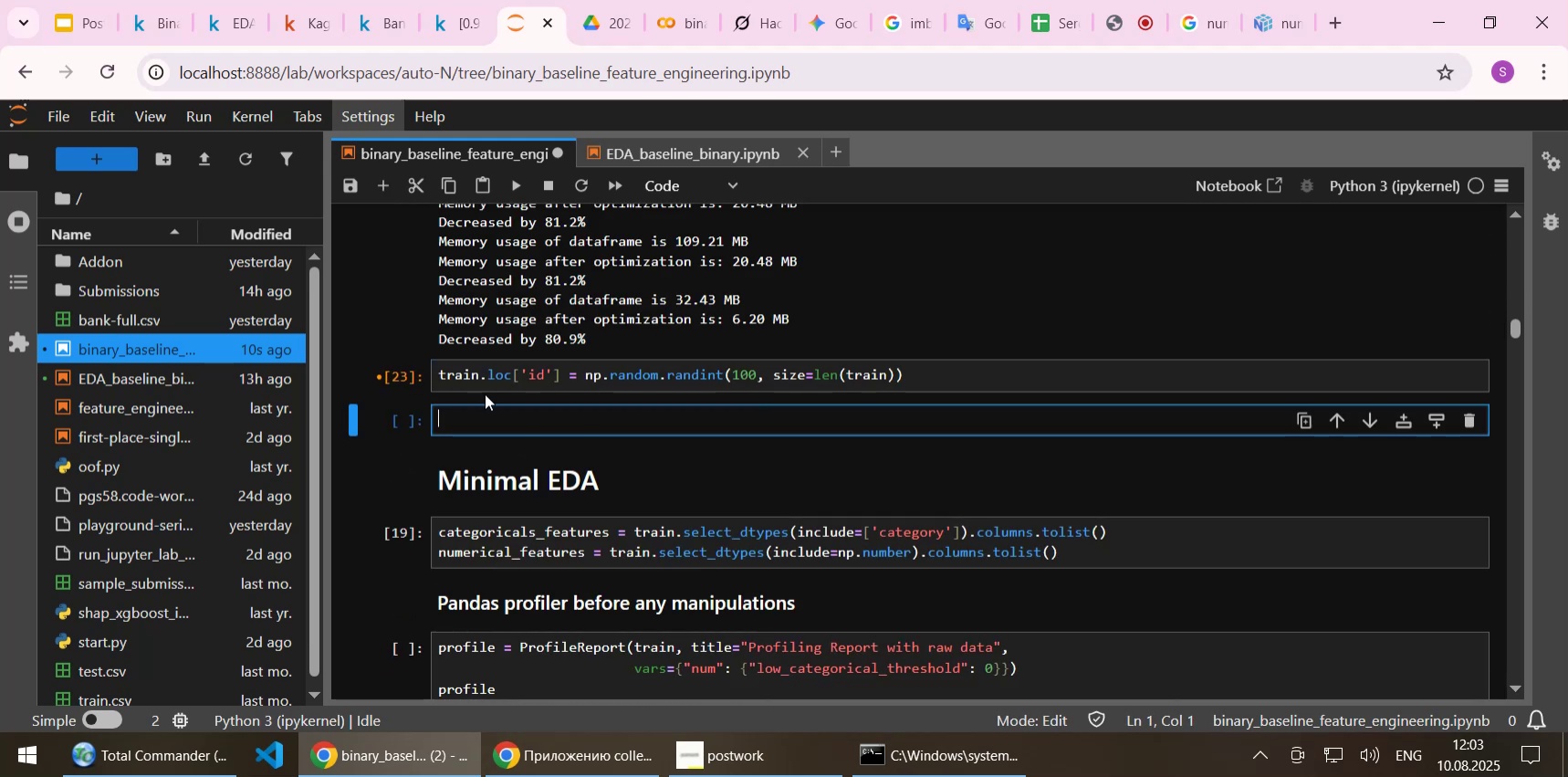 
key(Control+ControlLeft)
 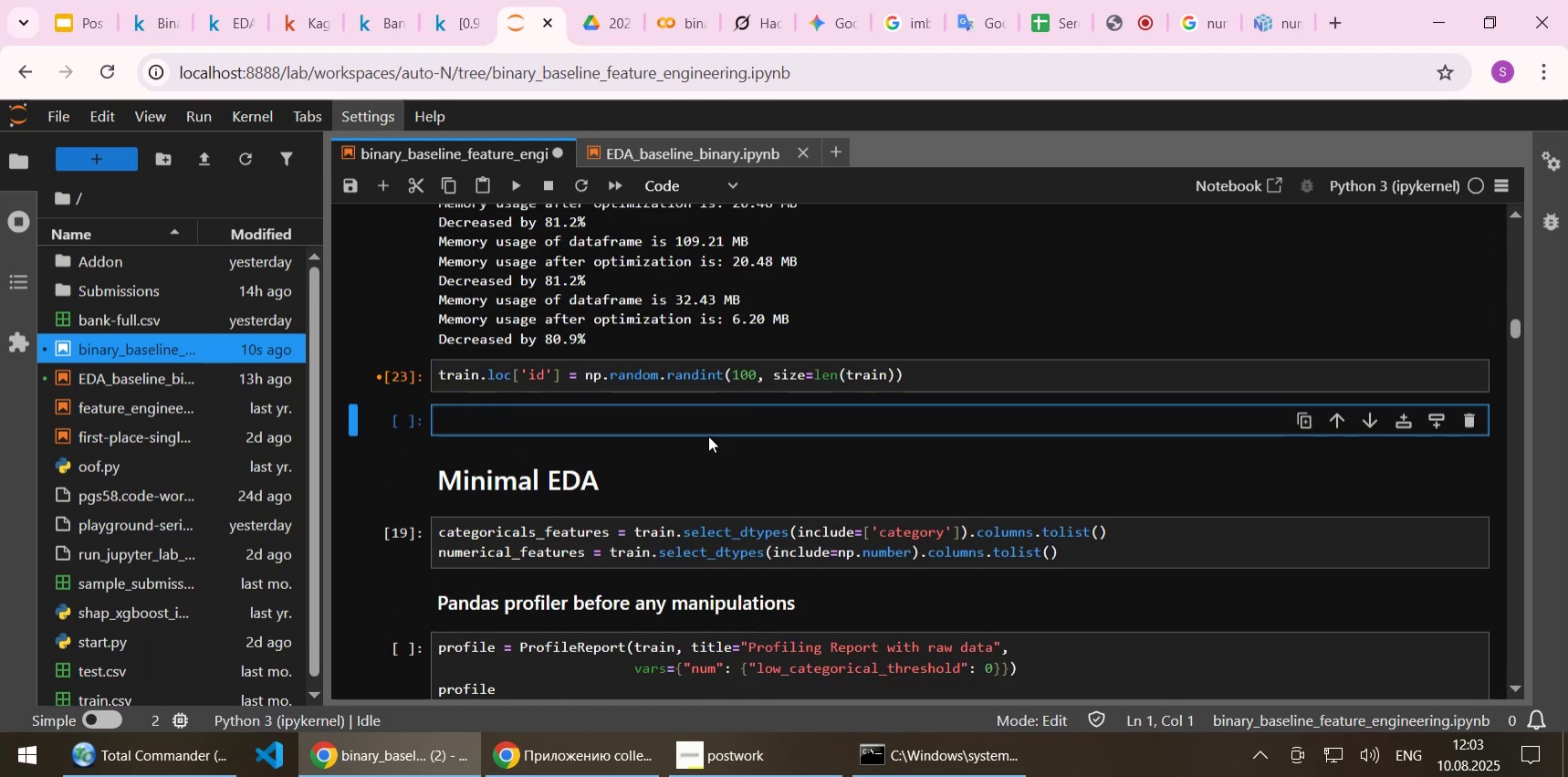 
key(Control+V)
 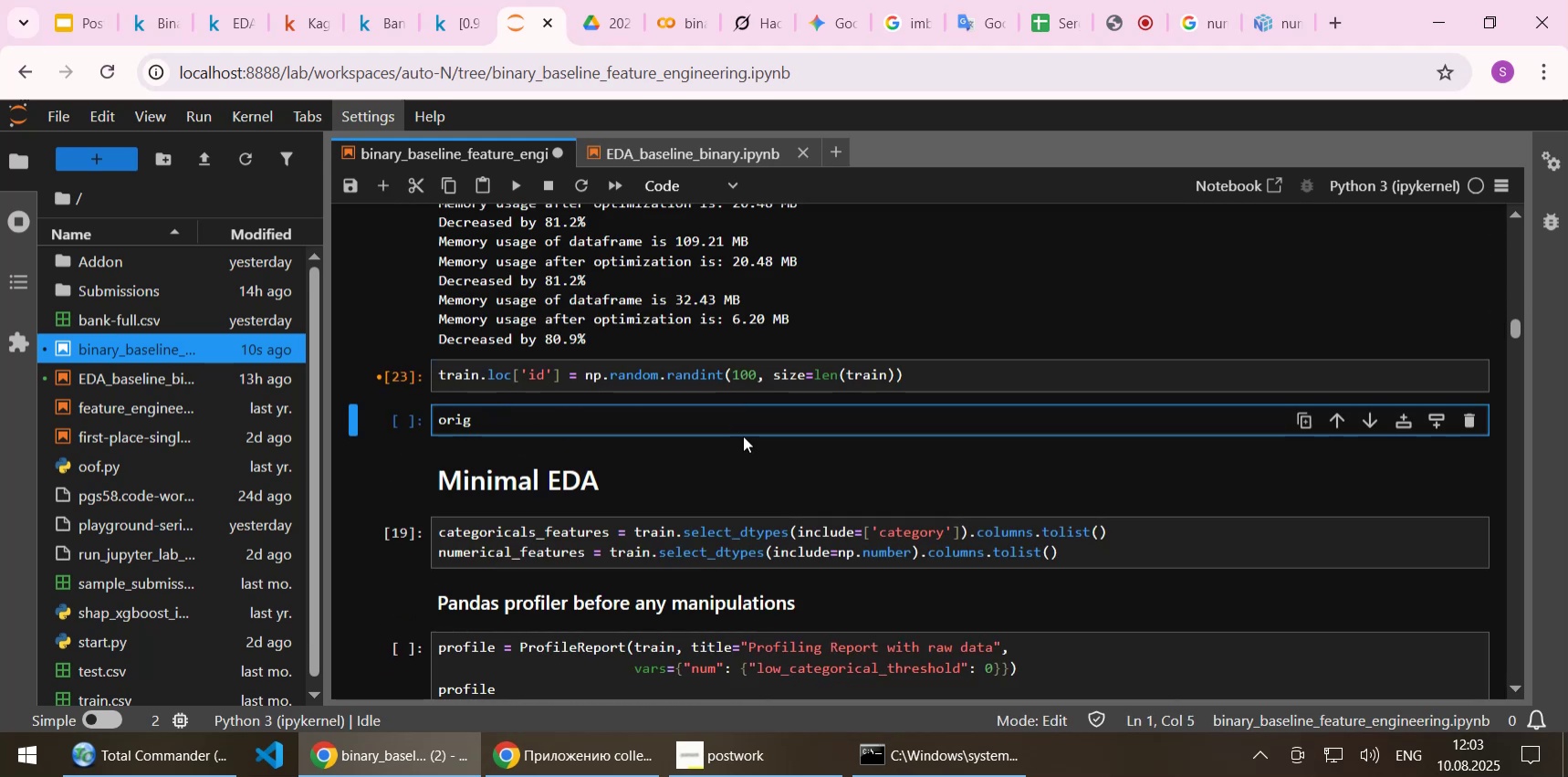 
key(Shift+Enter)
 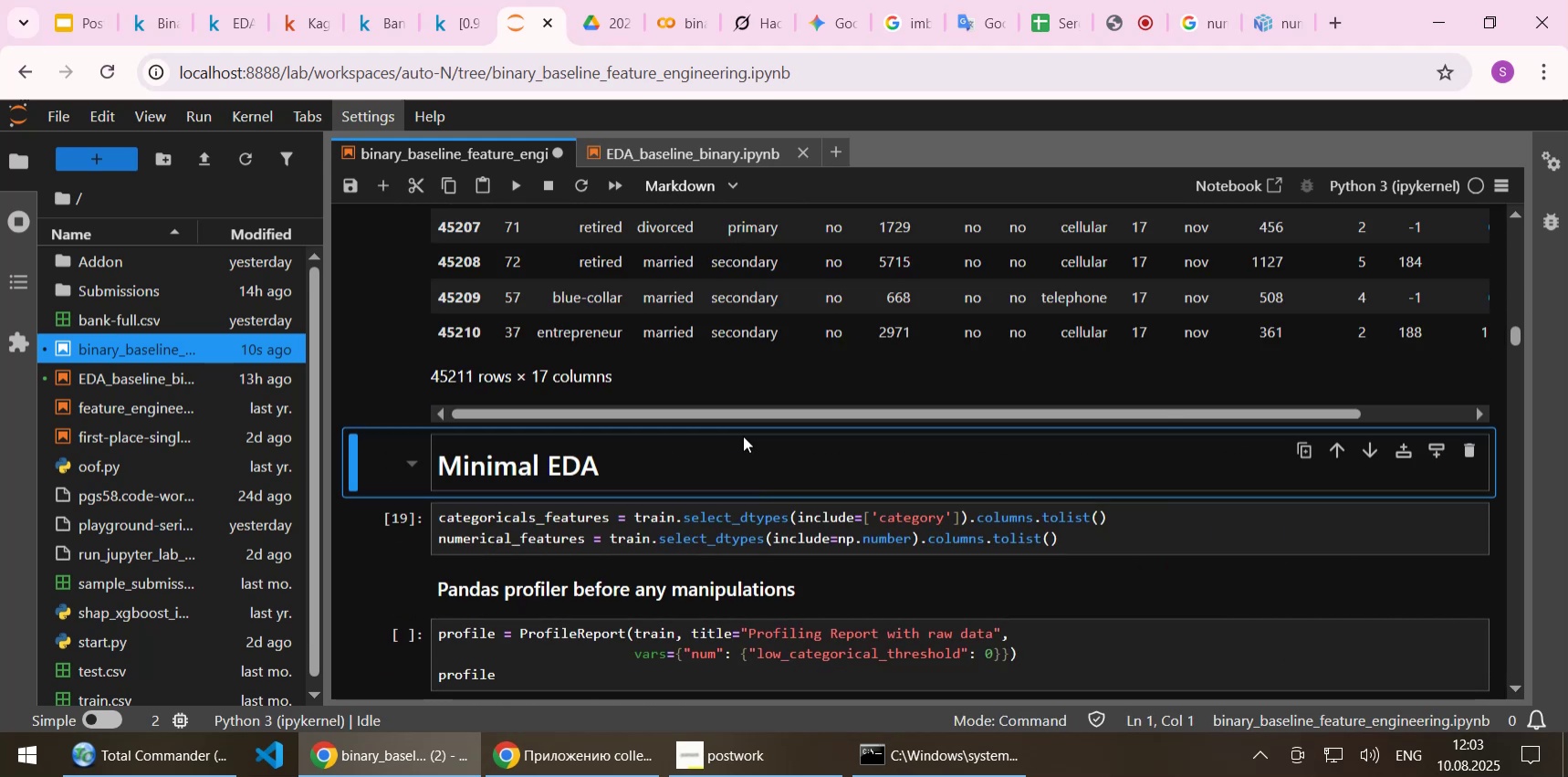 
scroll: coordinate [747, 435], scroll_direction: up, amount: 3.0
 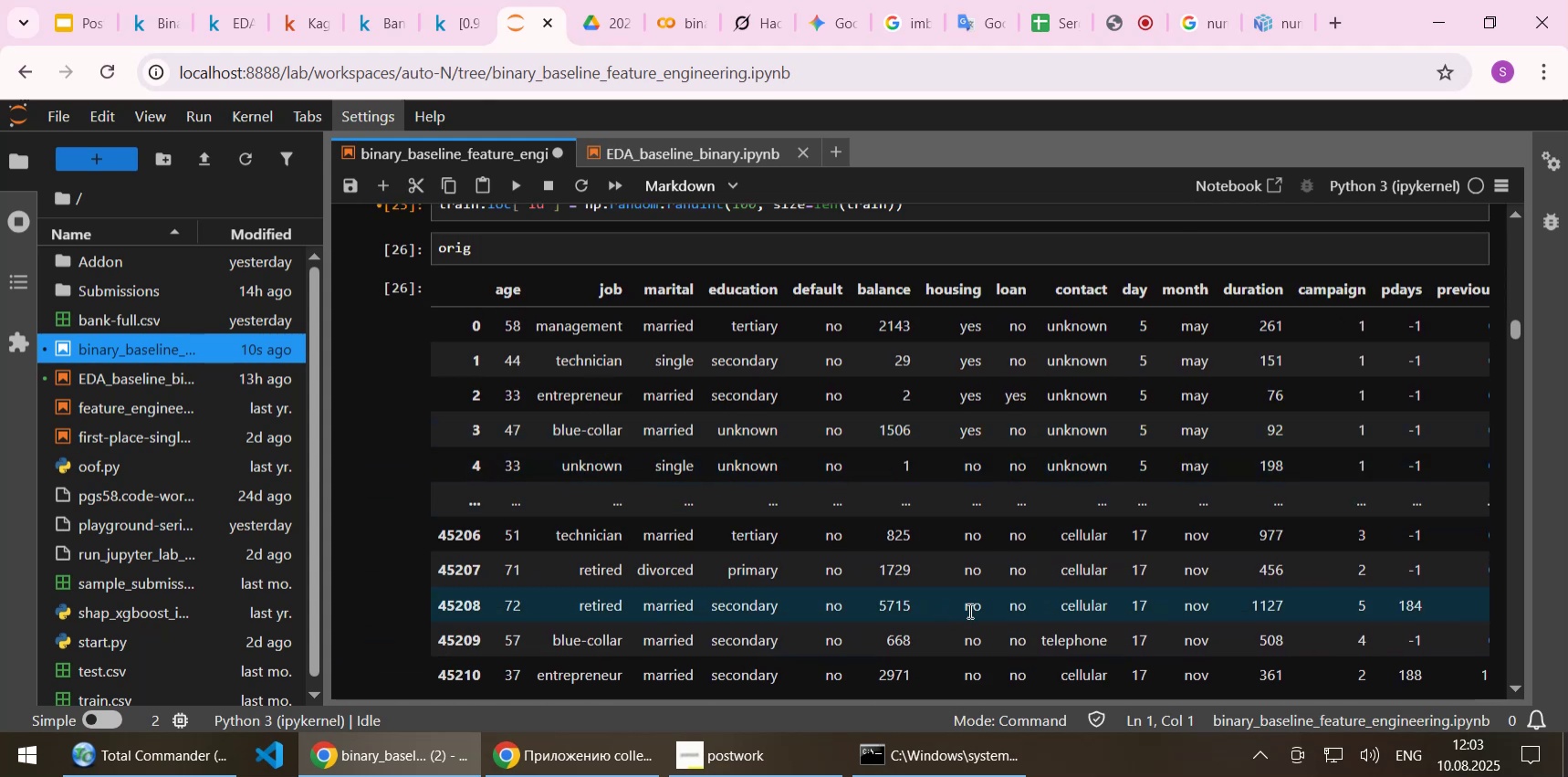 
left_click_drag(start_coordinate=[920, 702], to_coordinate=[1013, 698])
 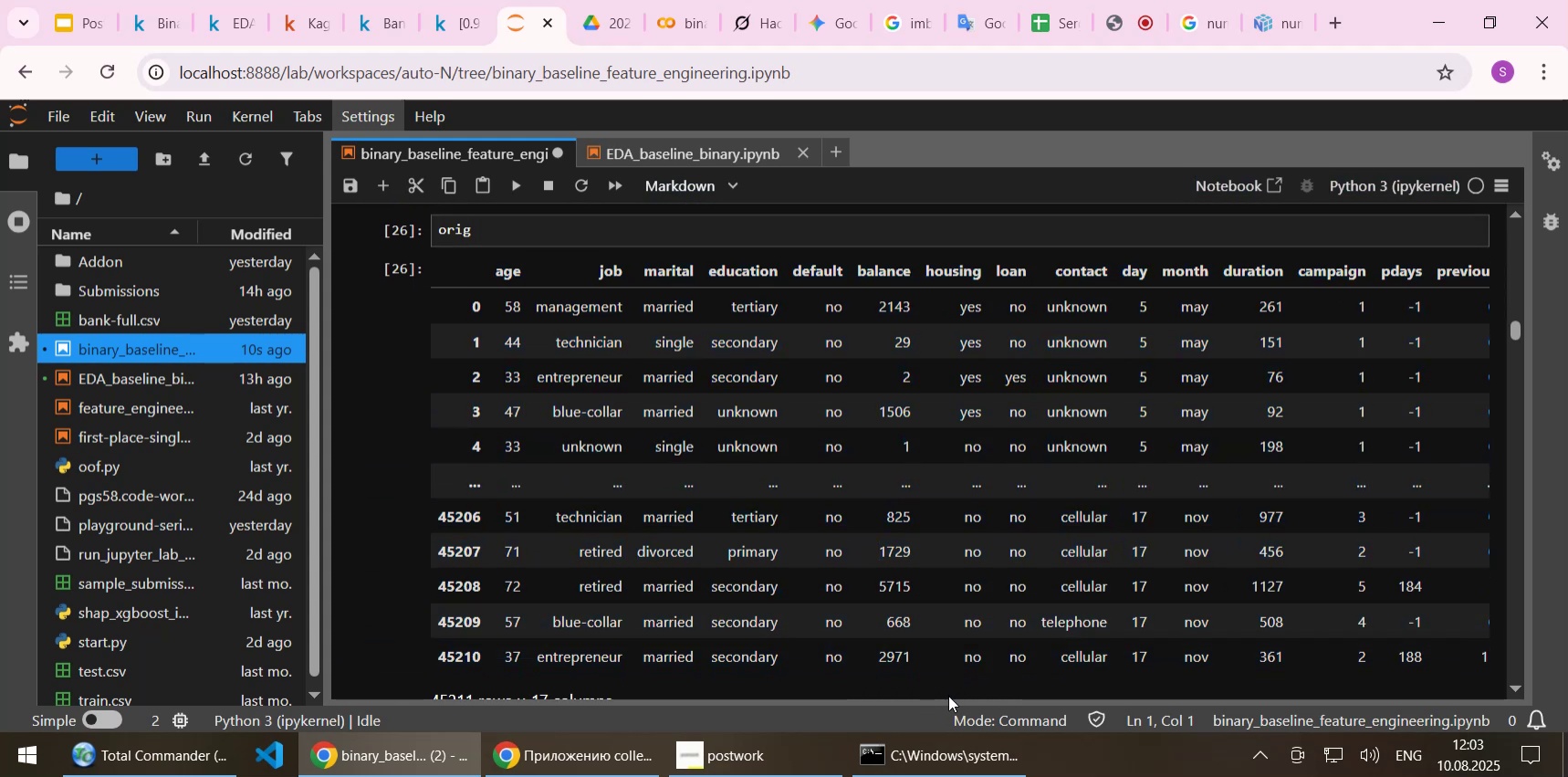 
left_click_drag(start_coordinate=[948, 701], to_coordinate=[1009, 712])
 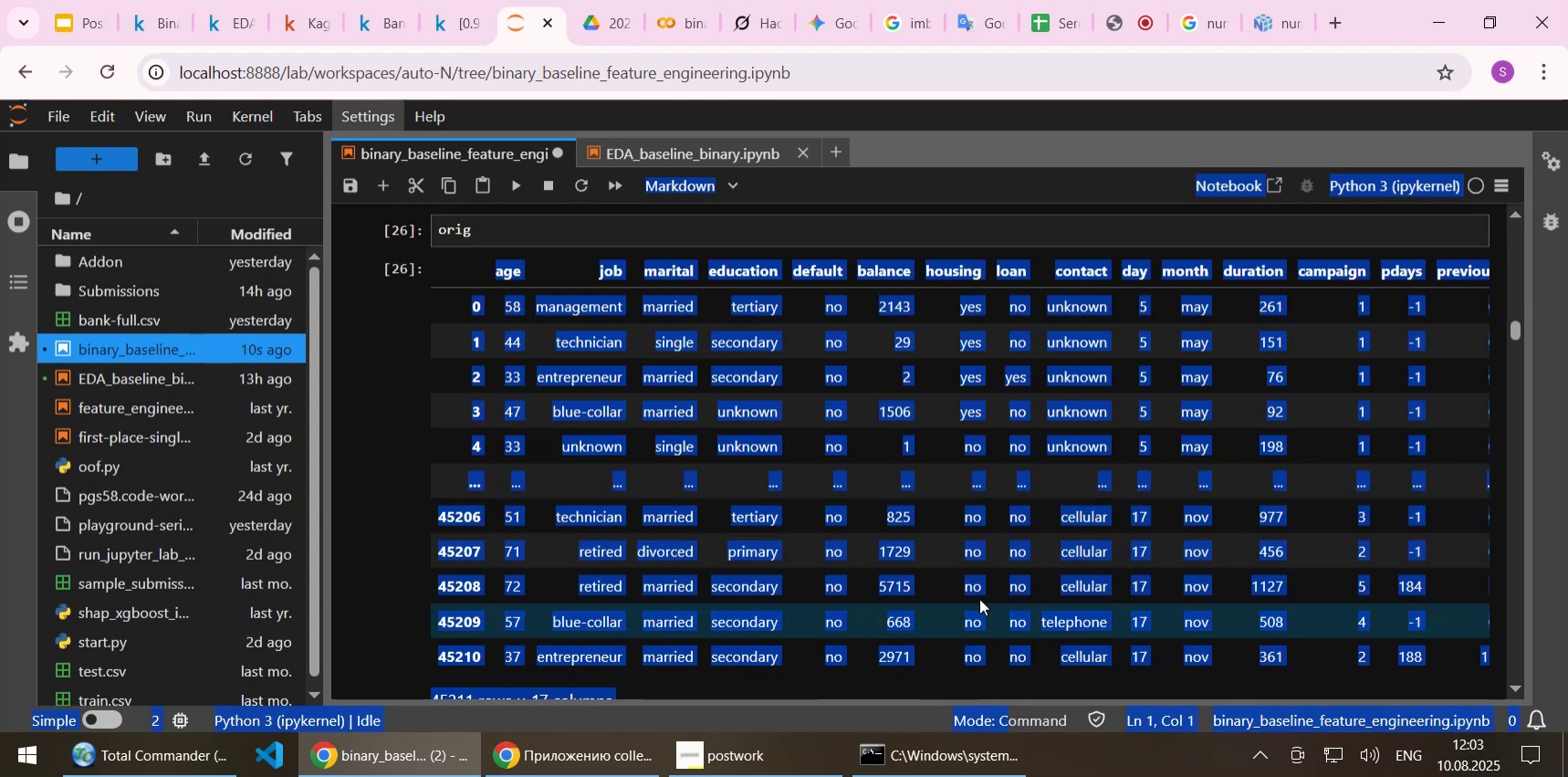 
left_click([977, 593])
 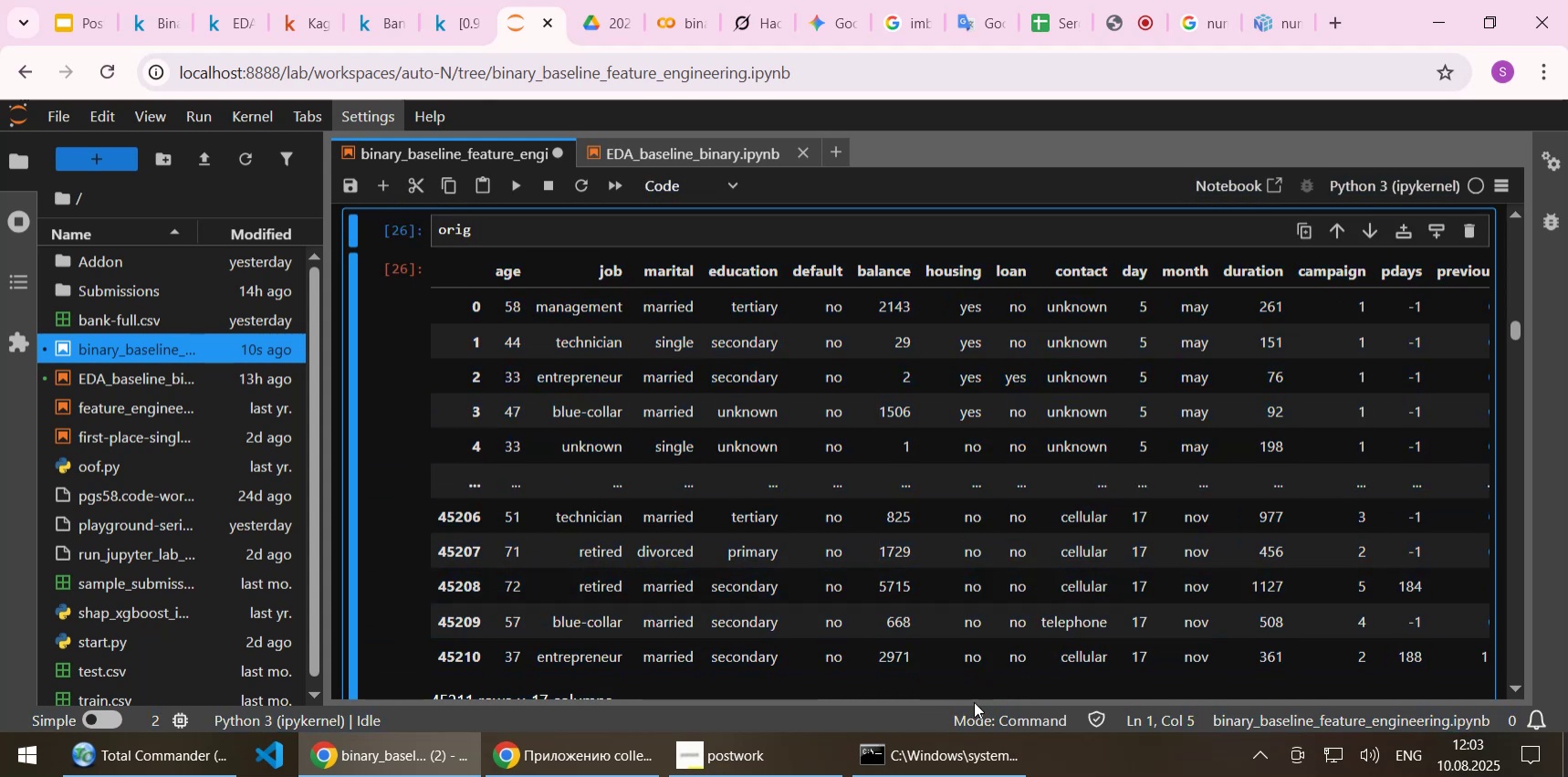 
left_click_drag(start_coordinate=[974, 701], to_coordinate=[1027, 701])
 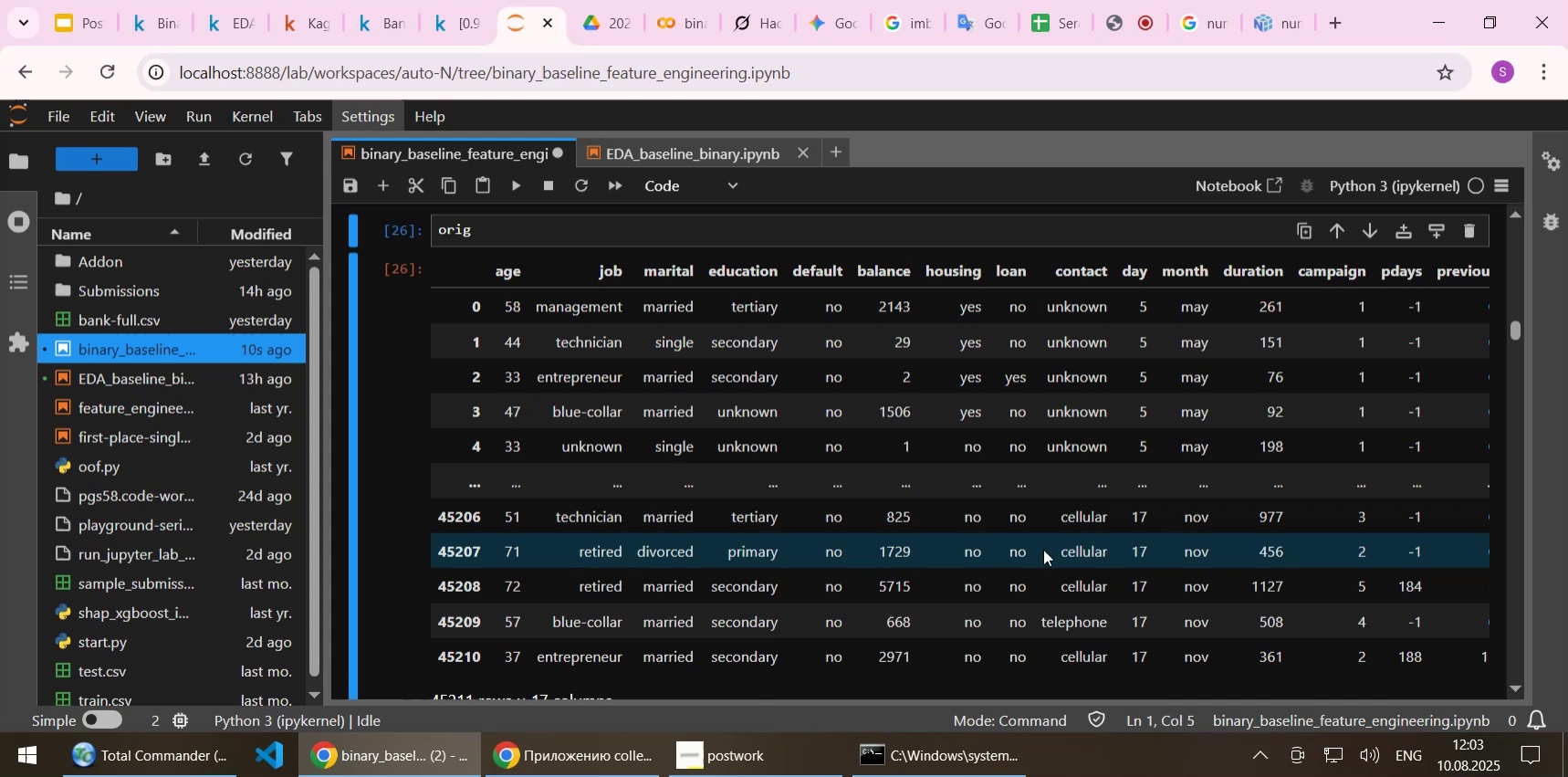 
left_click_drag(start_coordinate=[1064, 509], to_coordinate=[1524, 503])
 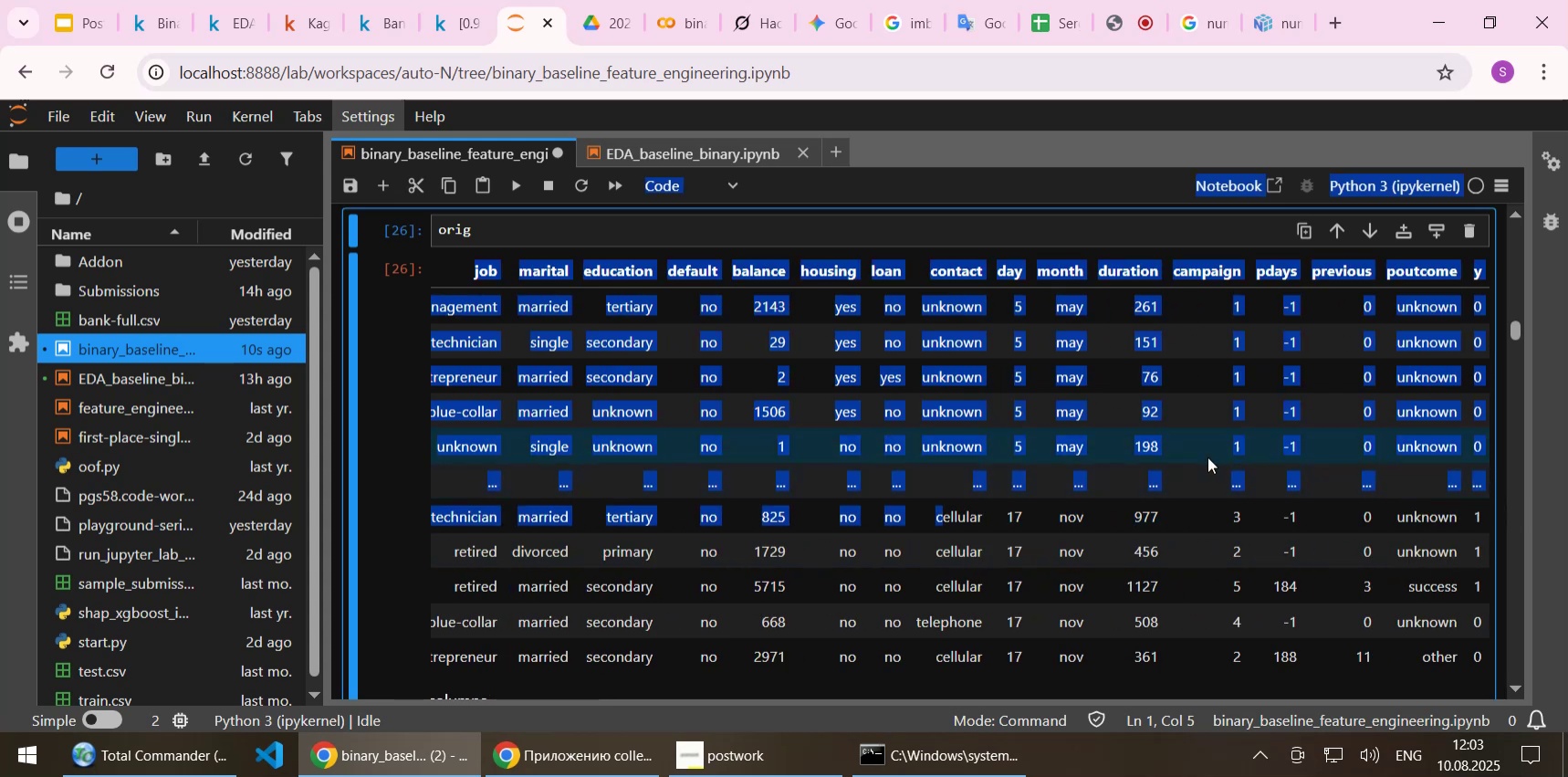 
left_click([1207, 457])
 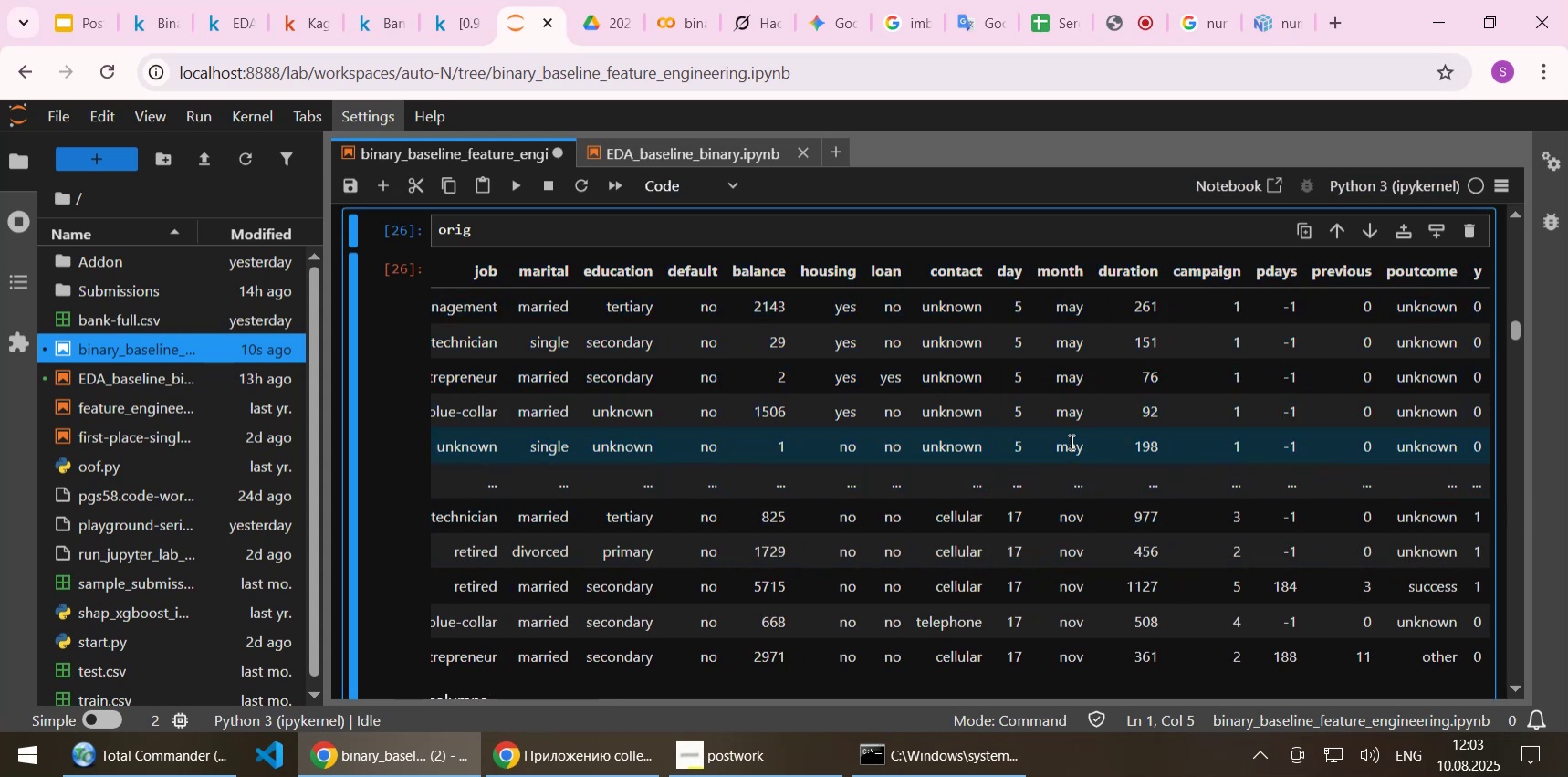 
left_click_drag(start_coordinate=[1051, 439], to_coordinate=[408, 440])
 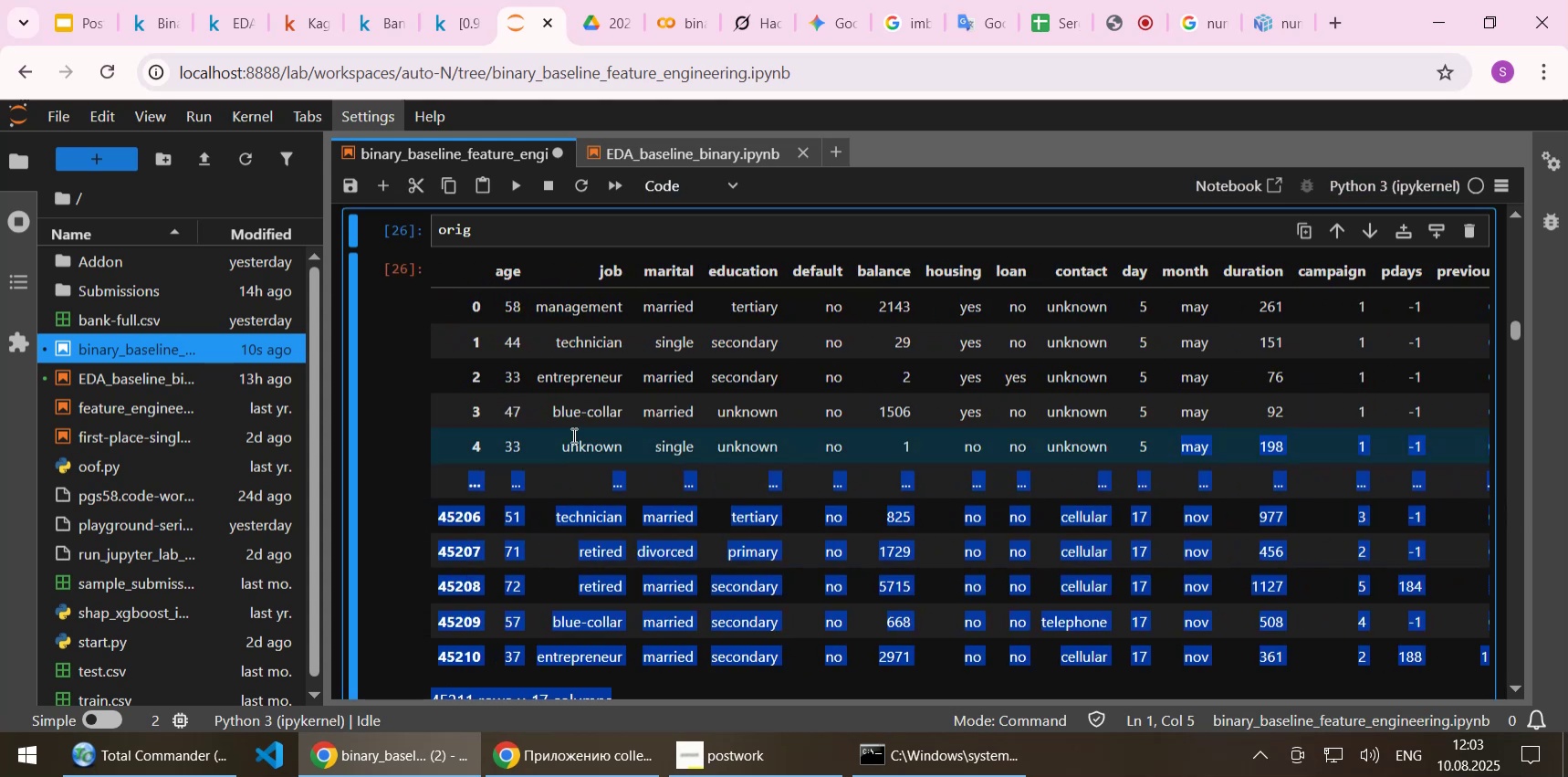 
left_click([572, 435])
 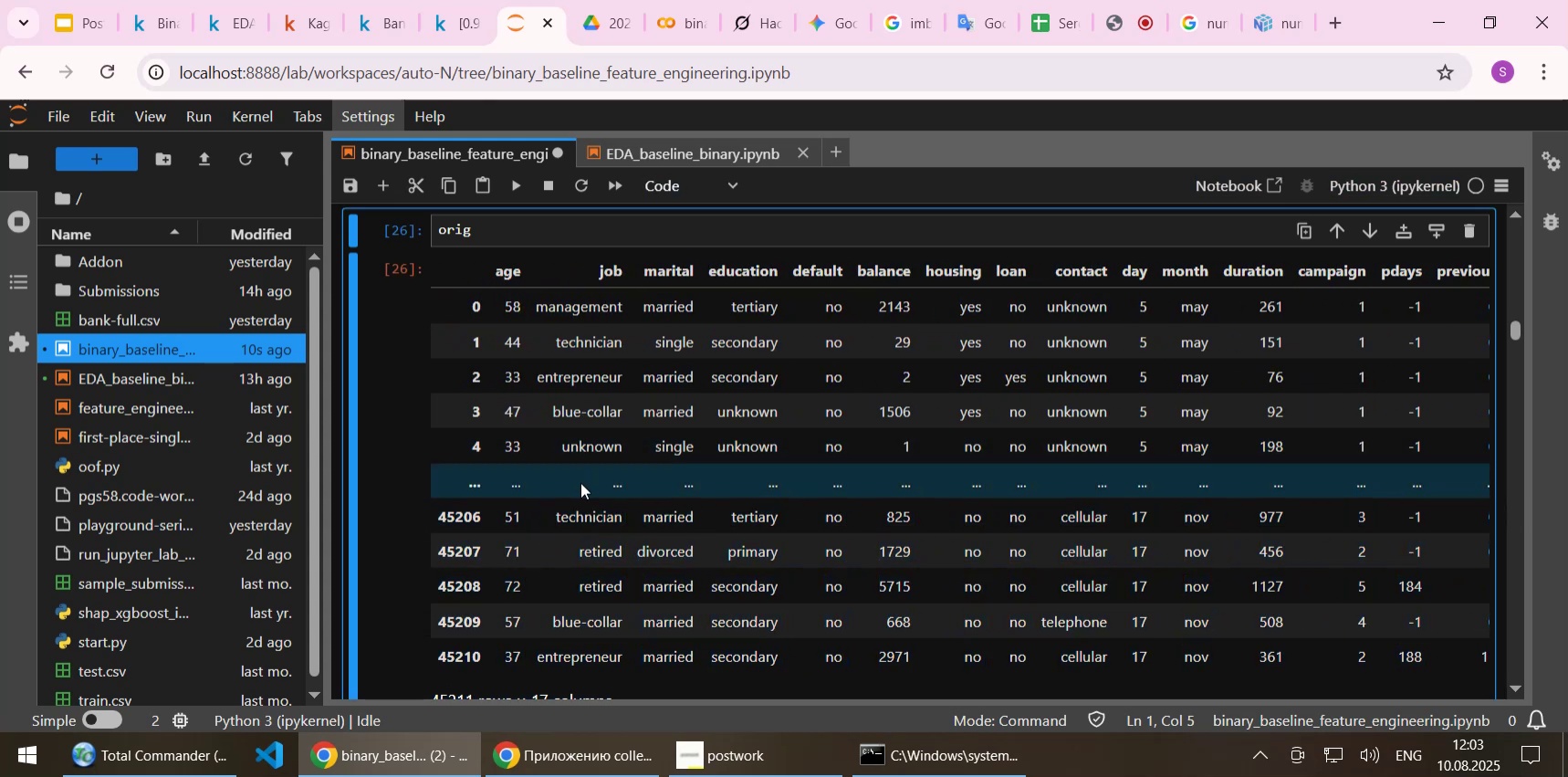 
scroll: coordinate [580, 482], scroll_direction: down, amount: 1.0
 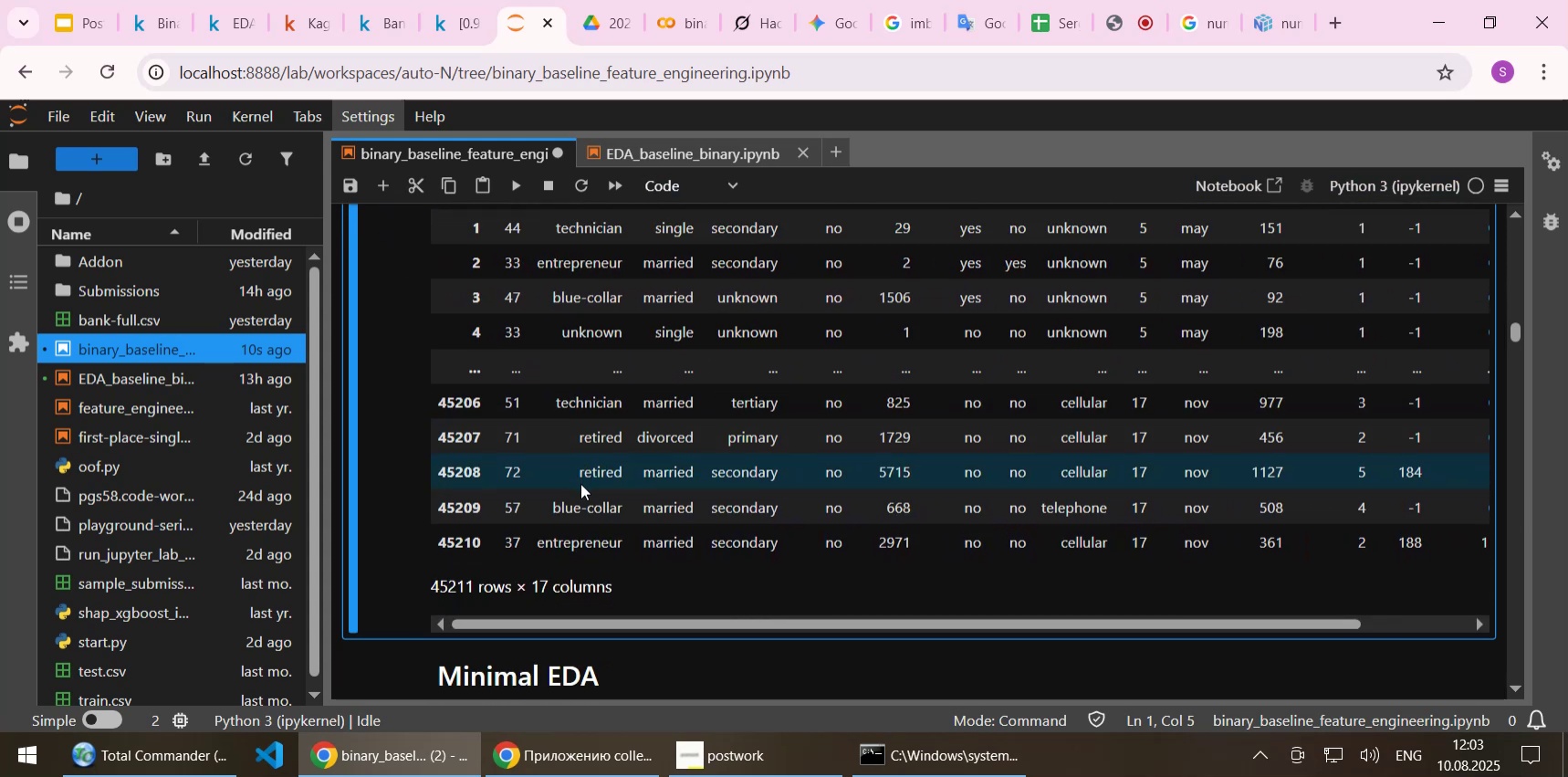 
scroll: coordinate [580, 483], scroll_direction: up, amount: 1.0
 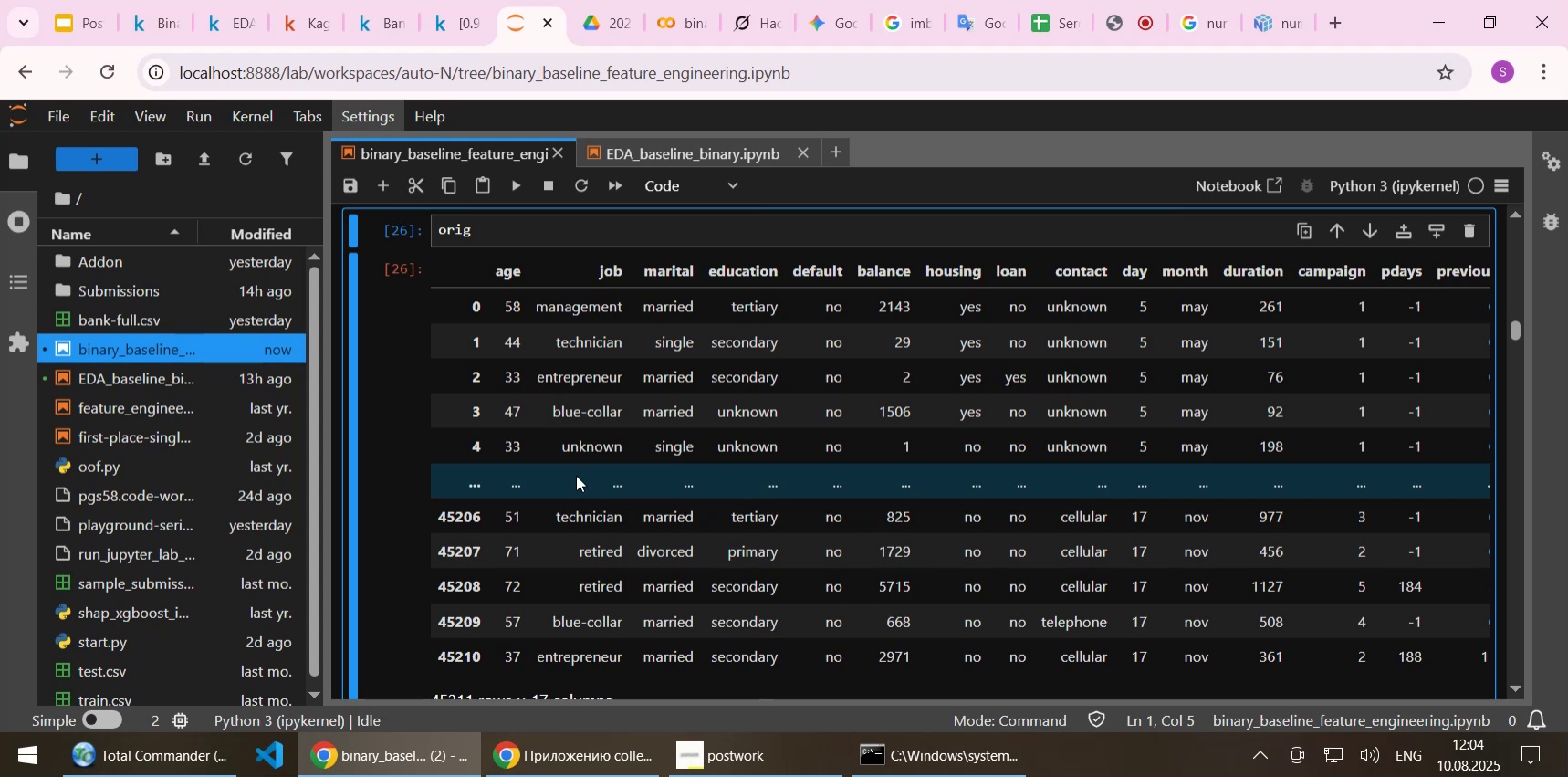 
wait(42.7)
 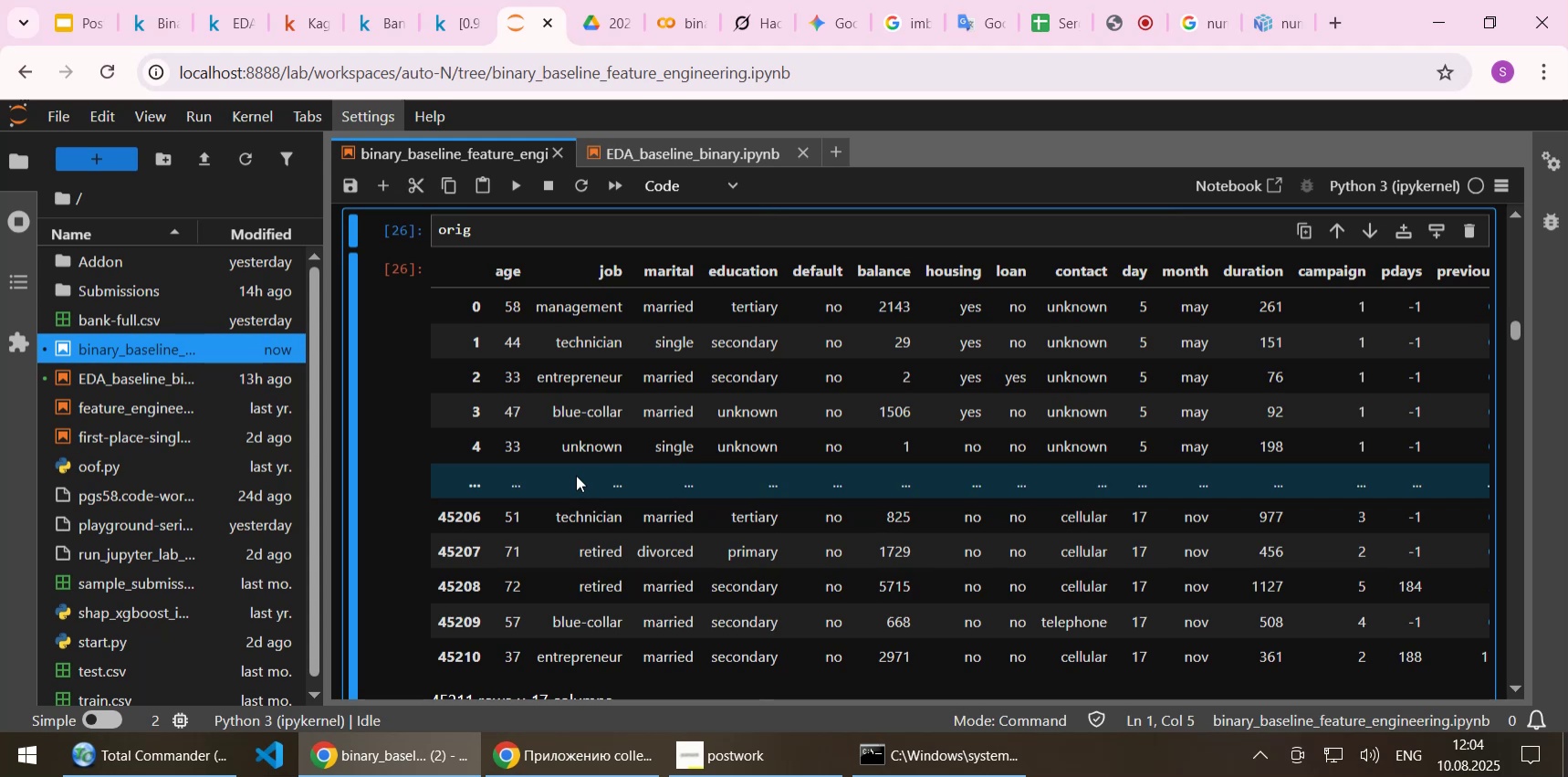 
scroll: coordinate [694, 342], scroll_direction: up, amount: 15.0
 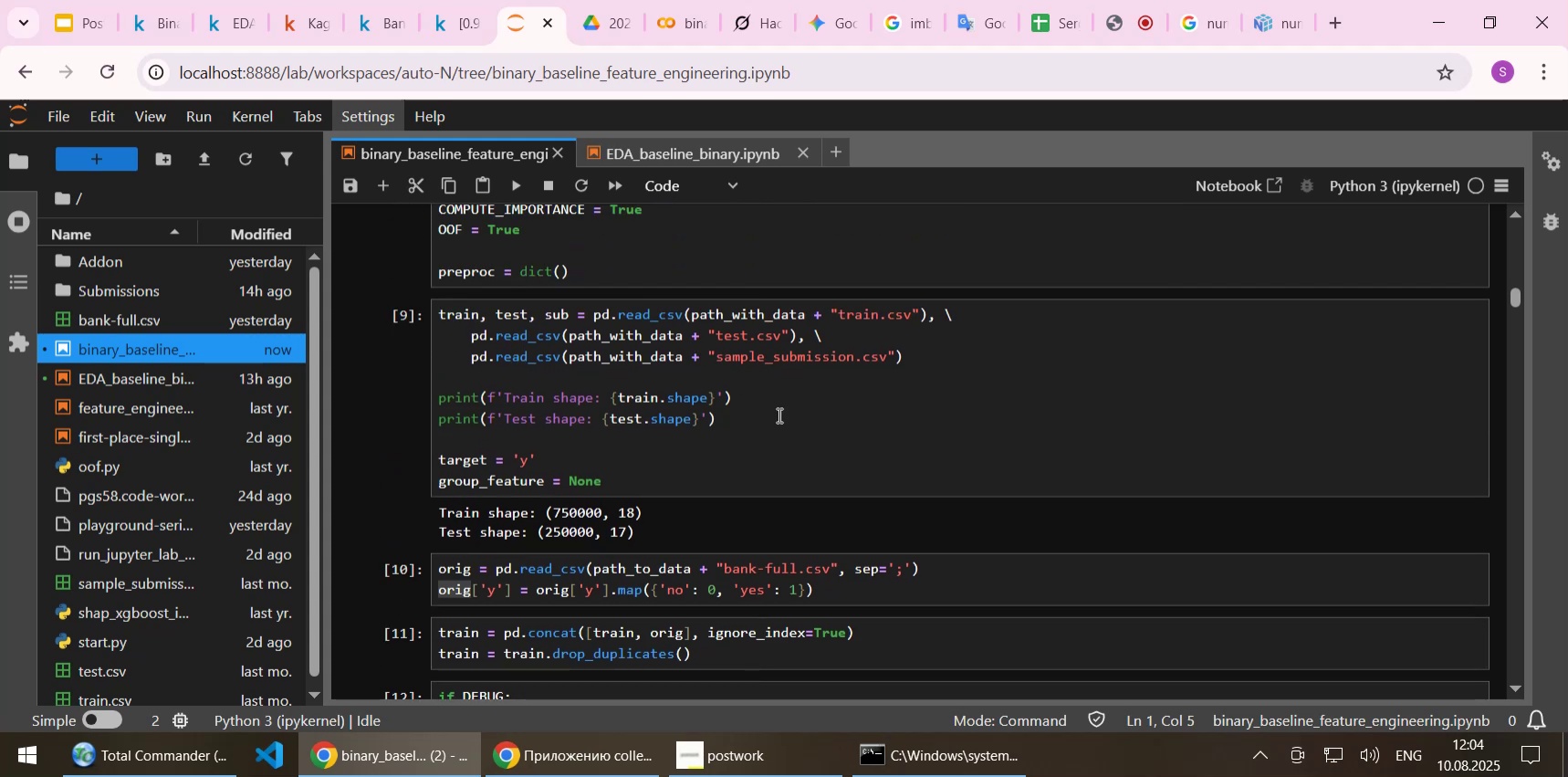 
scroll: coordinate [778, 415], scroll_direction: down, amount: 1.0
 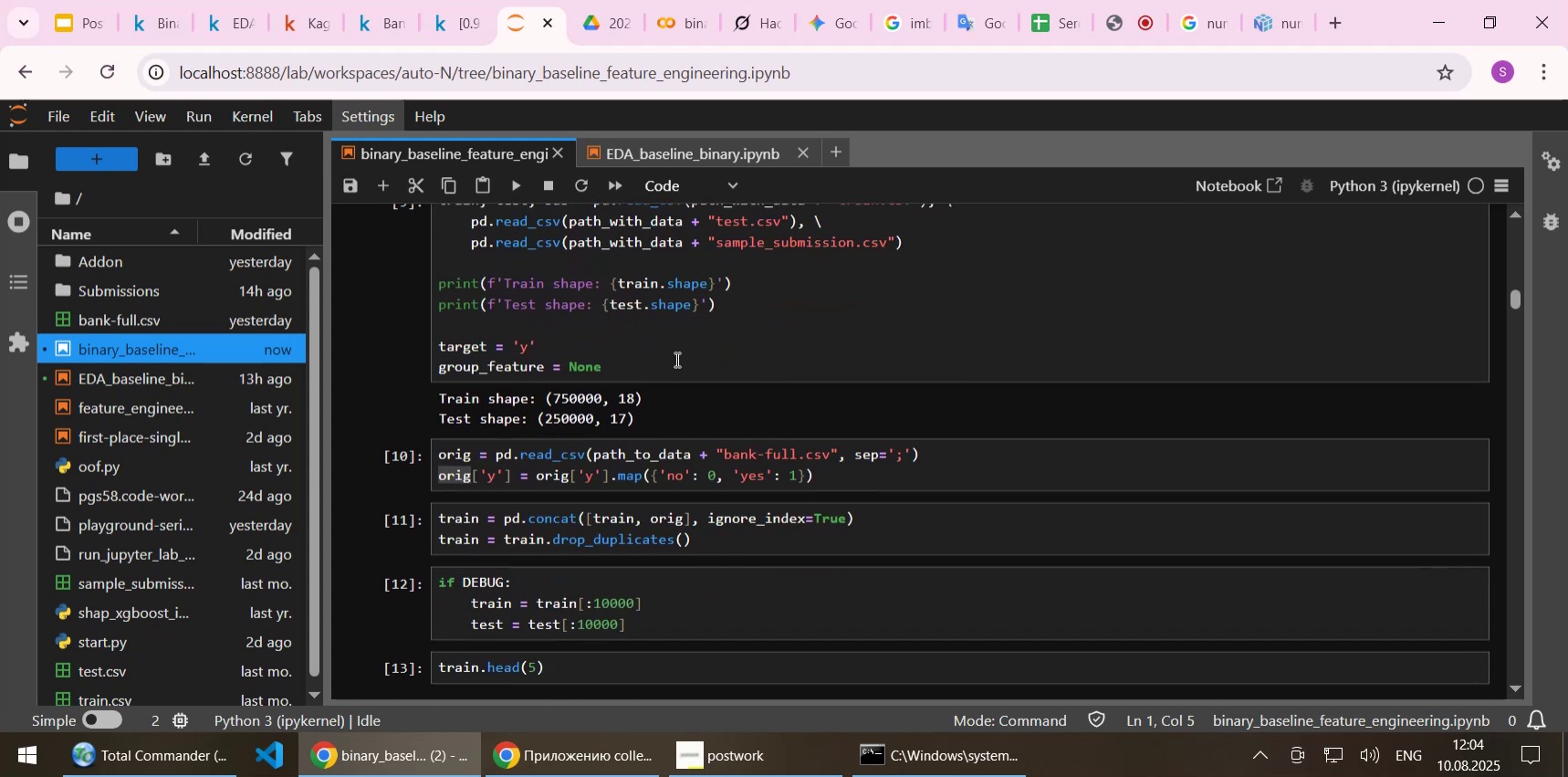 
left_click([675, 359])
 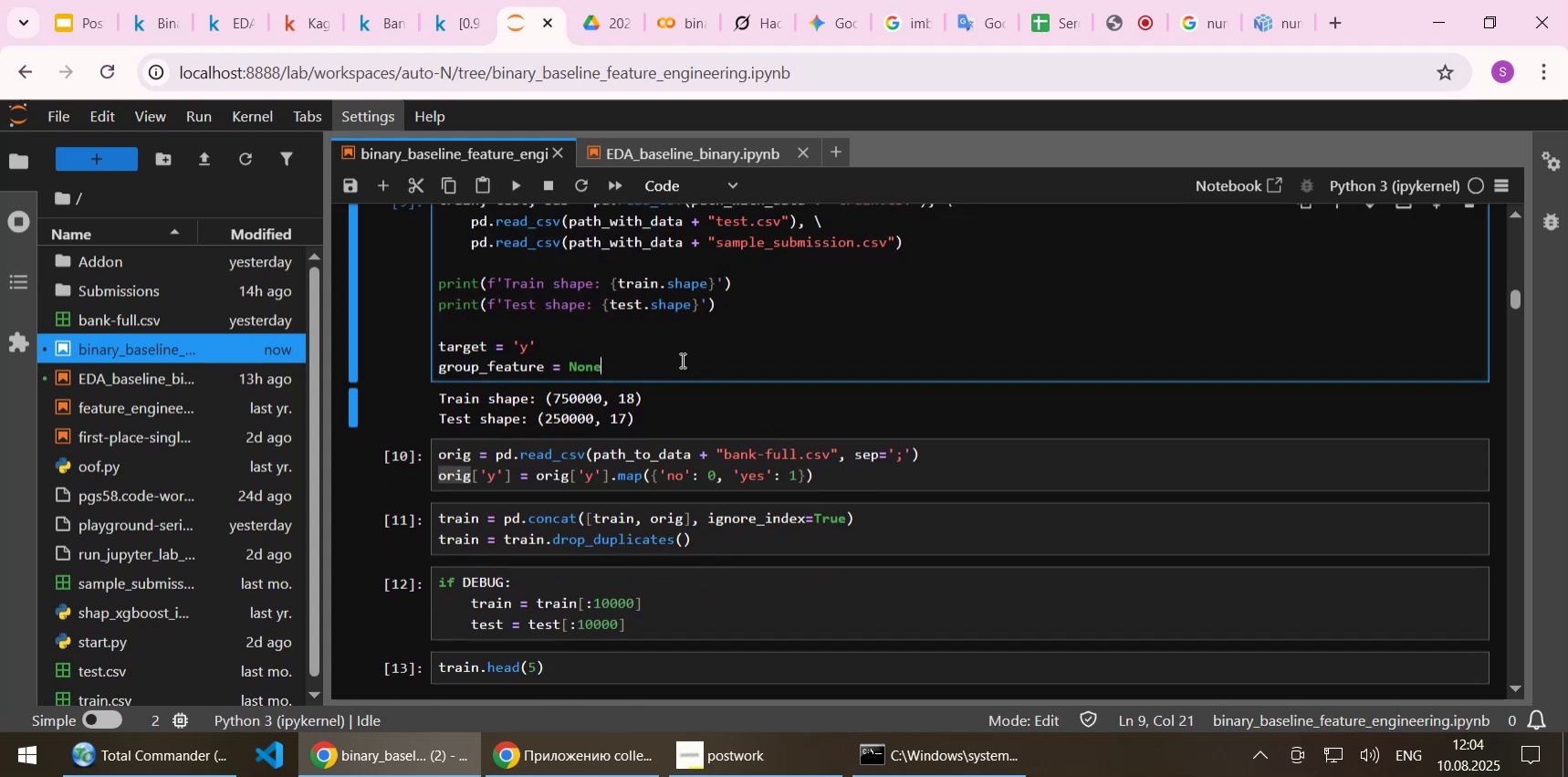 
key(Enter)
 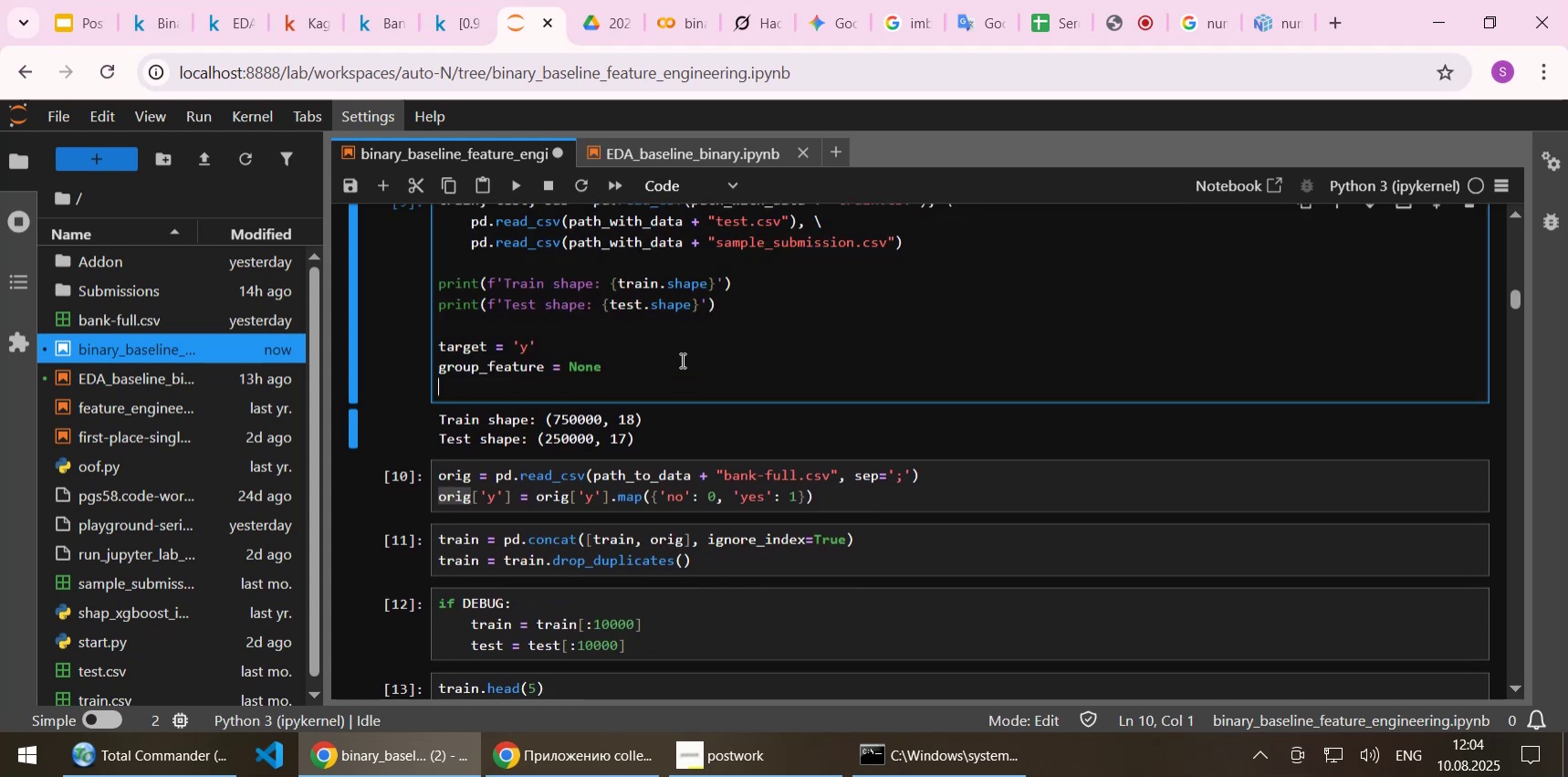 
type(initial_shape -)
key(Backspace)
type(= )
 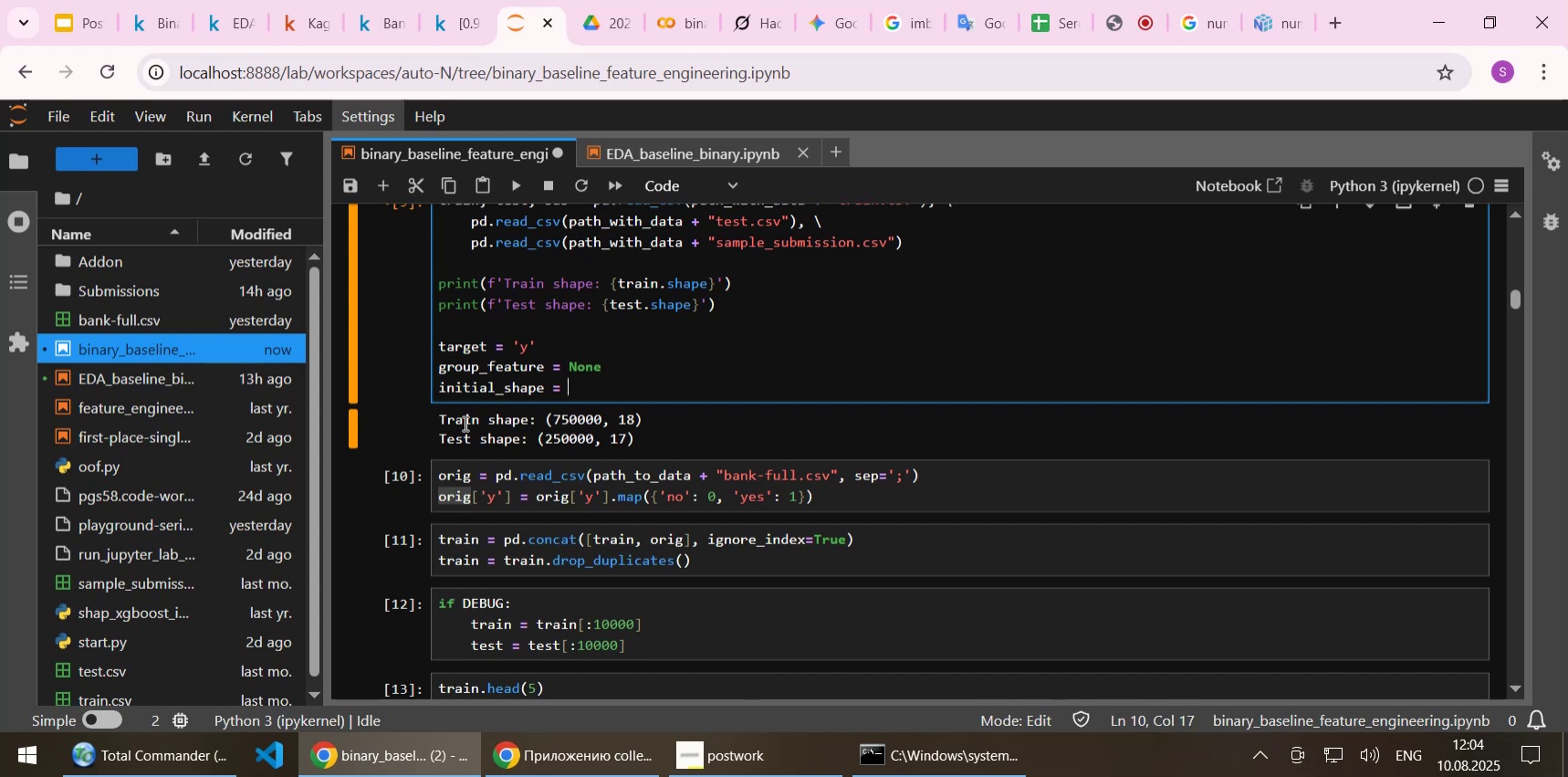 
scroll: coordinate [533, 363], scroll_direction: up, amount: 1.0
 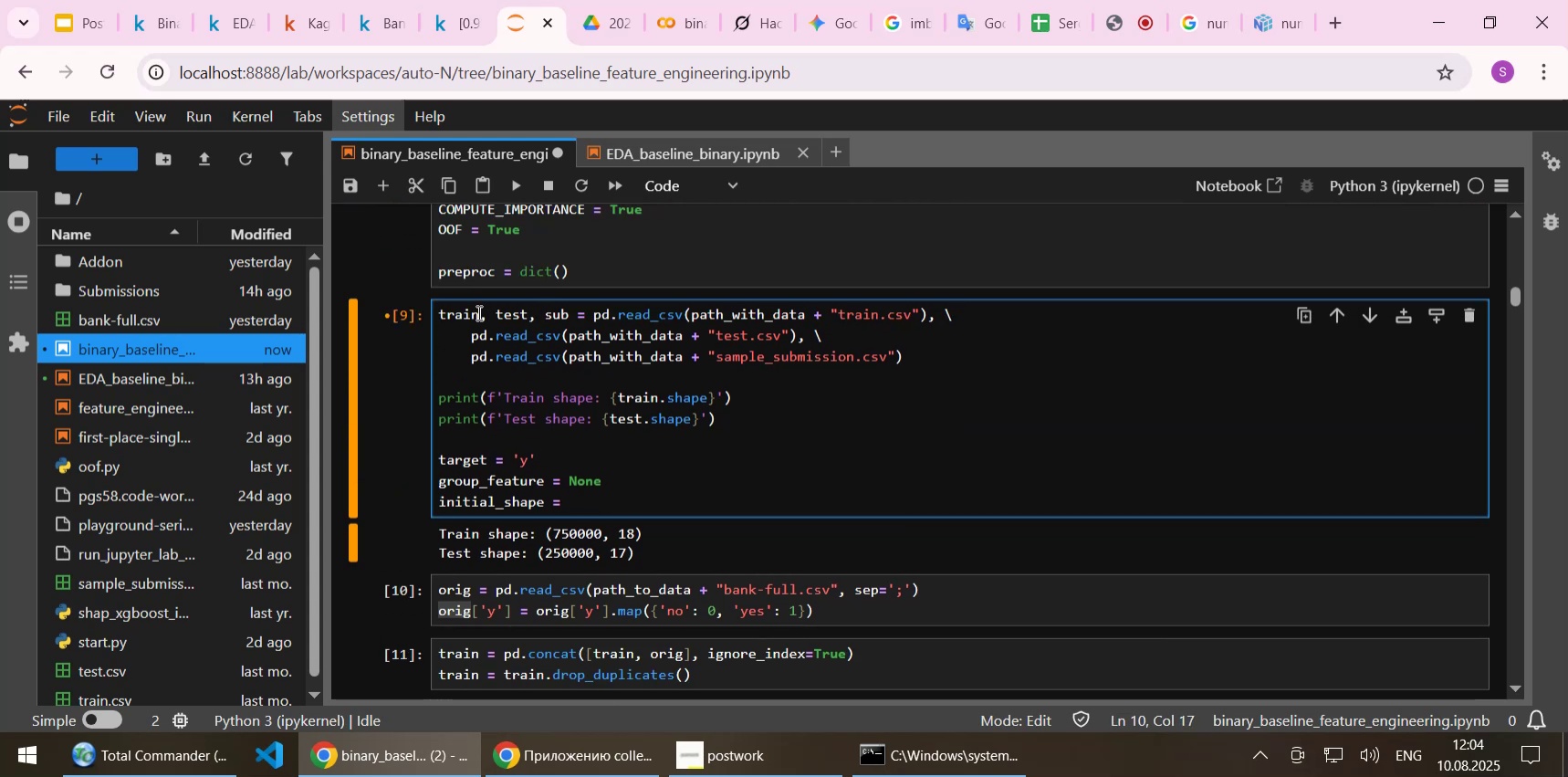 
double_click([476, 311])
 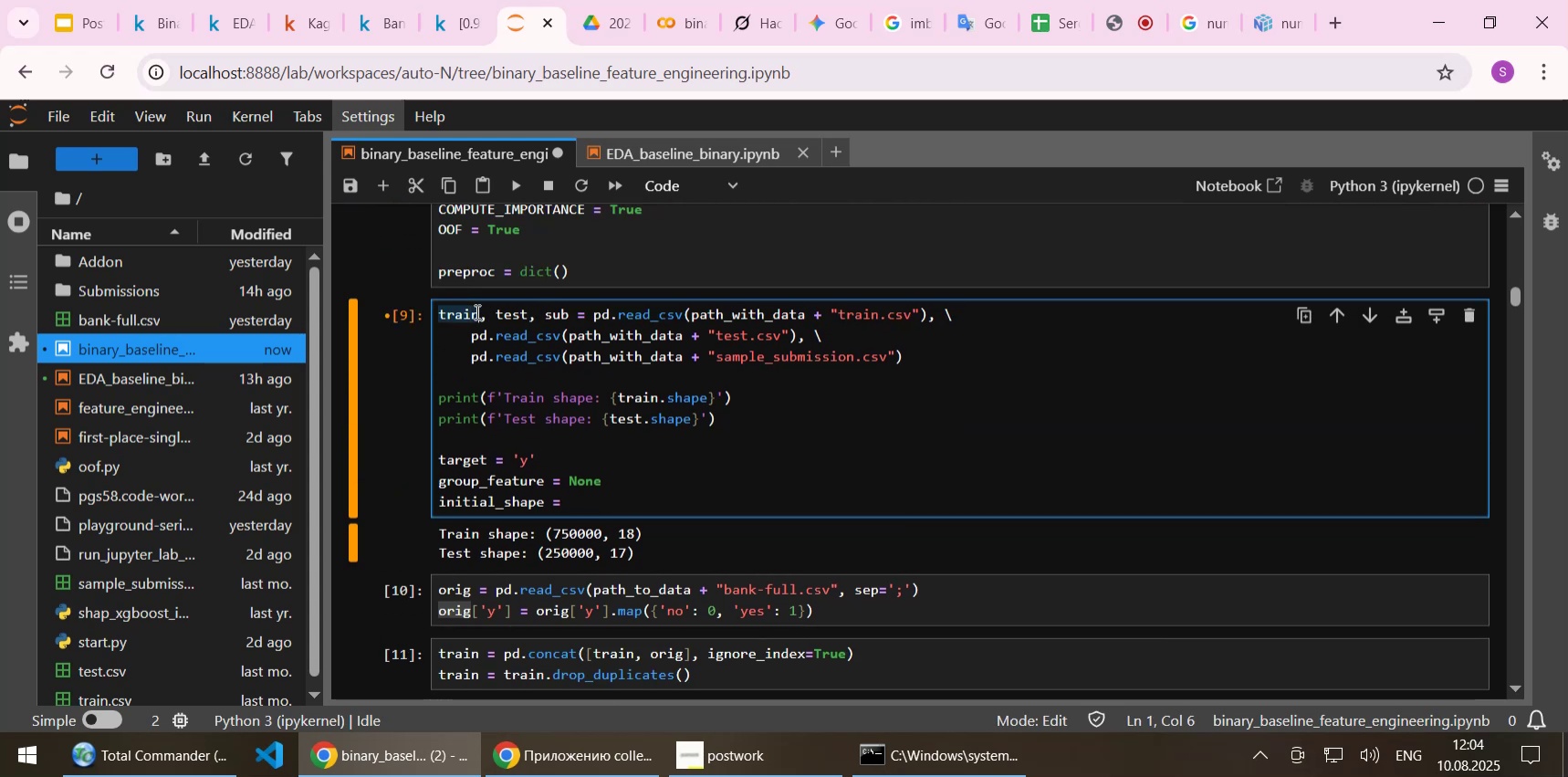 
key(Control+C)
 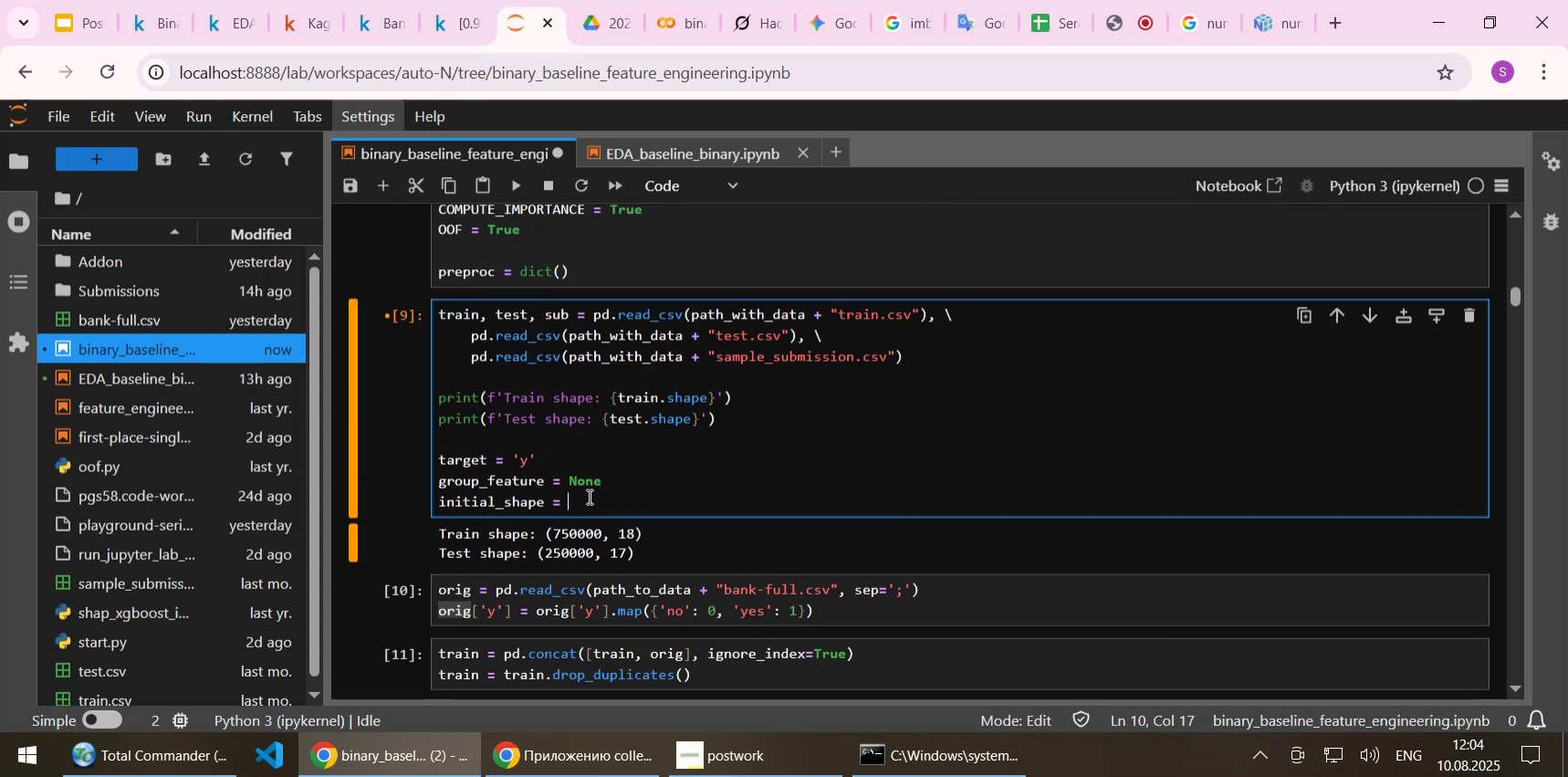 
key(Control+ControlLeft)
 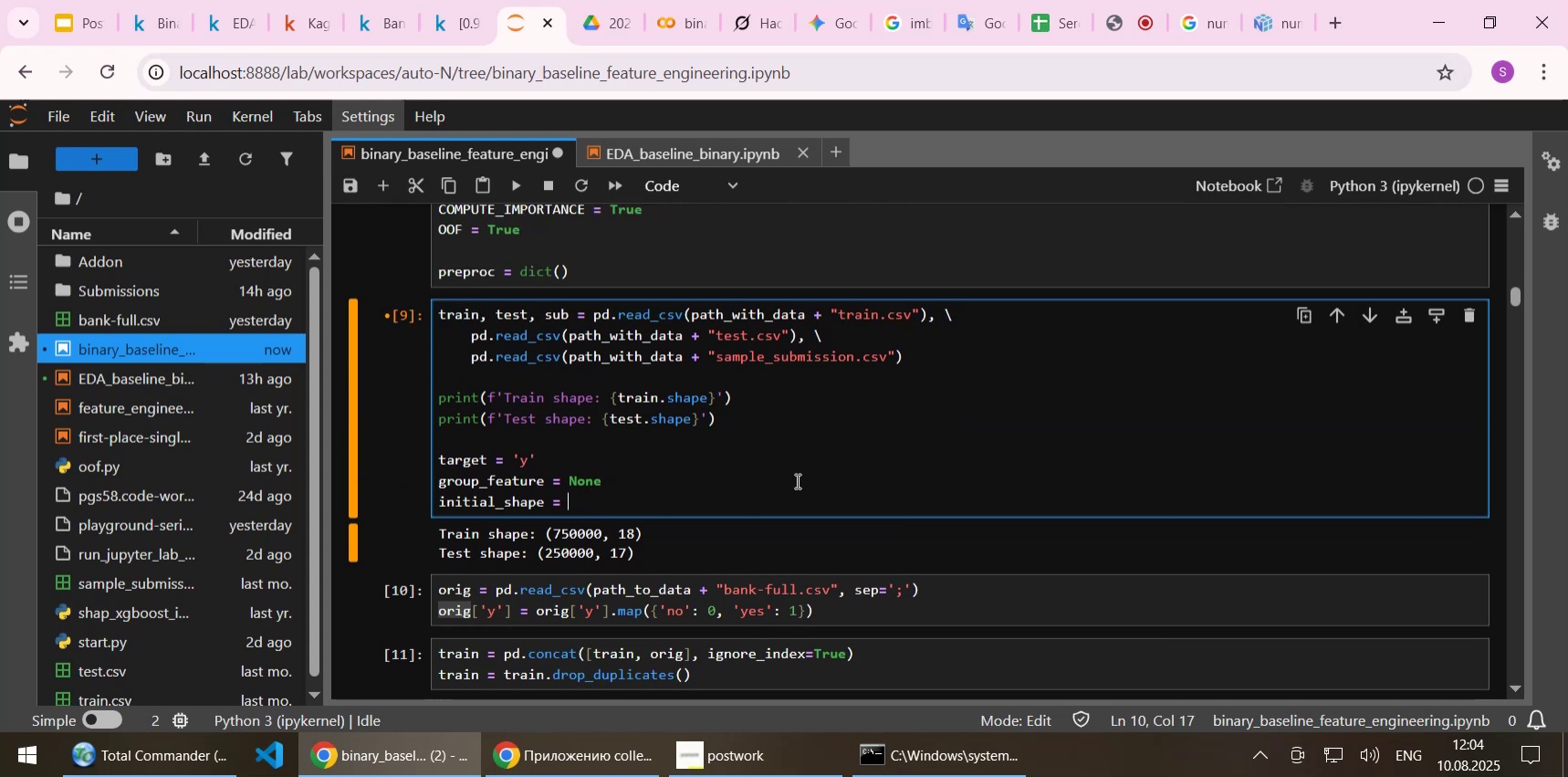 
key(Control+V)
 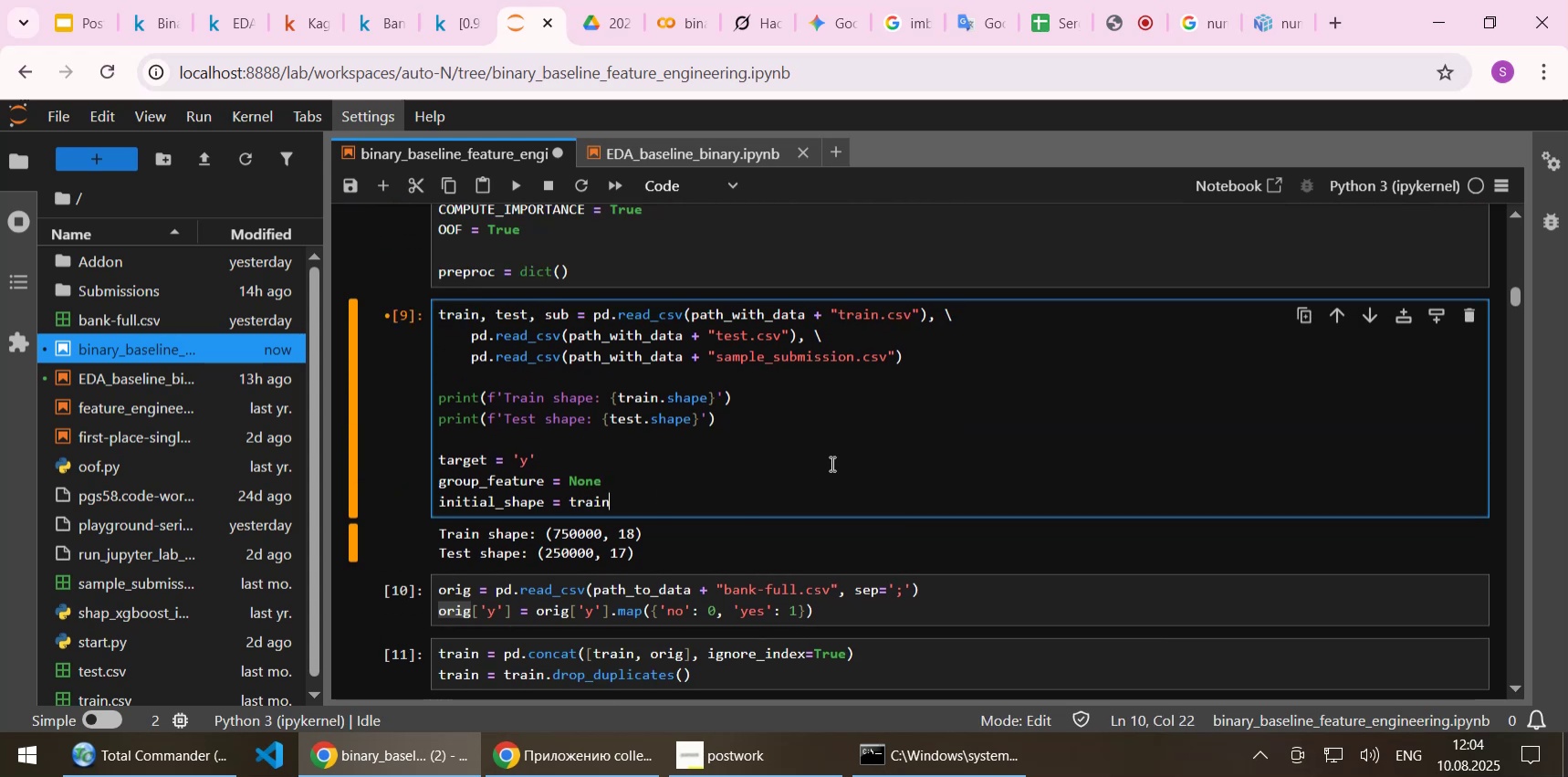 
type(.shape[])
 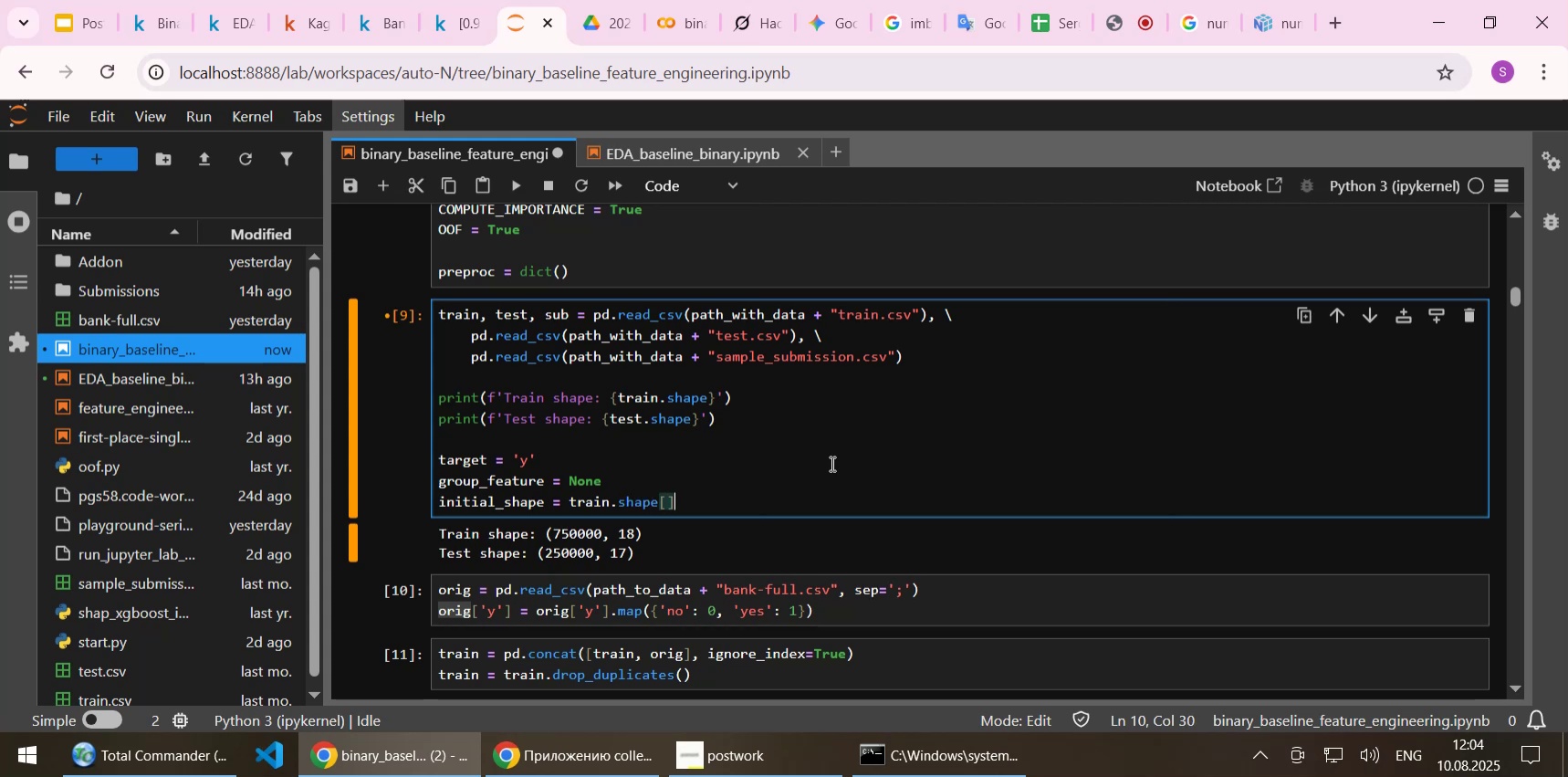 
key(ArrowLeft)
 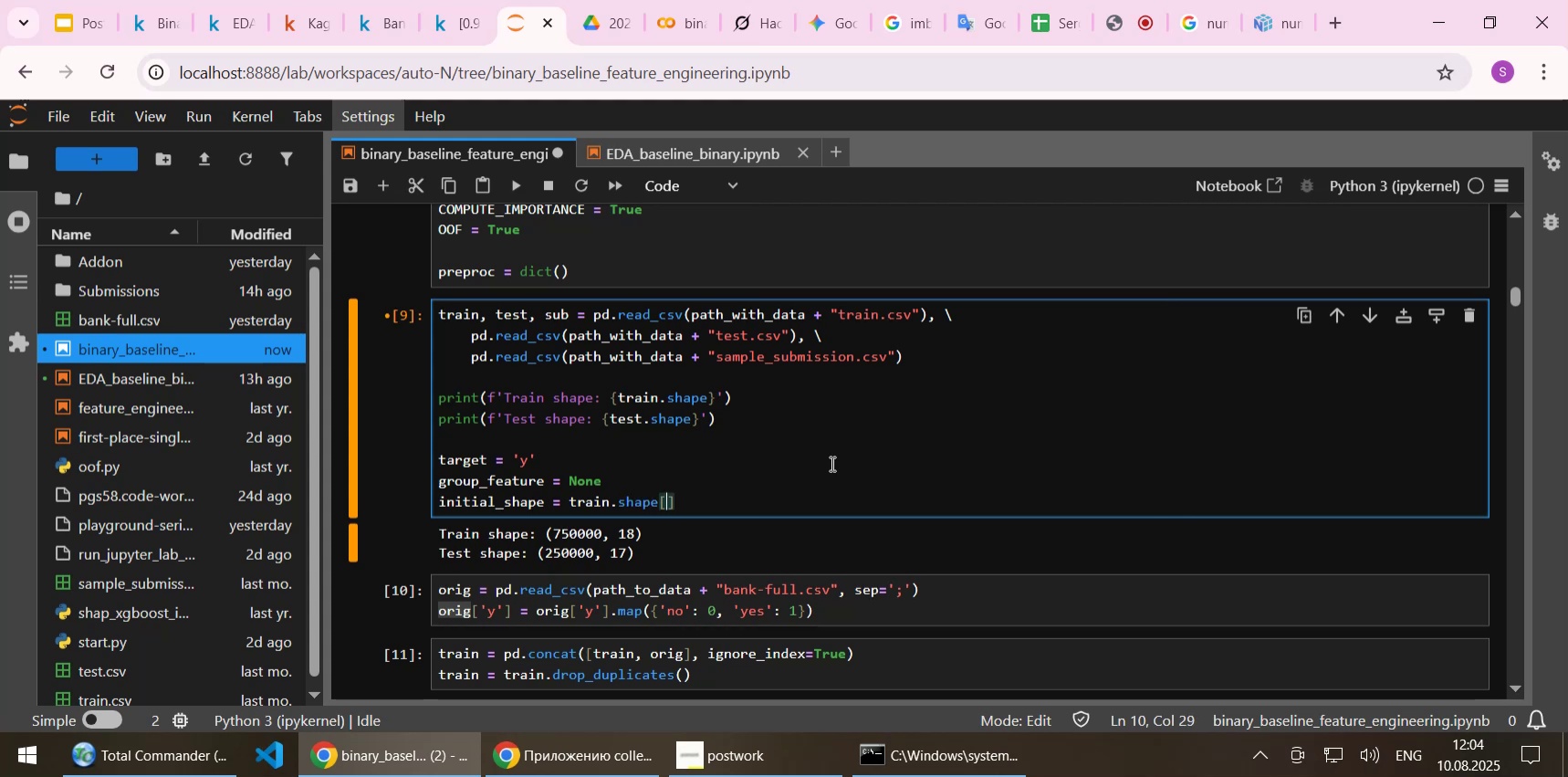 
key(0)
 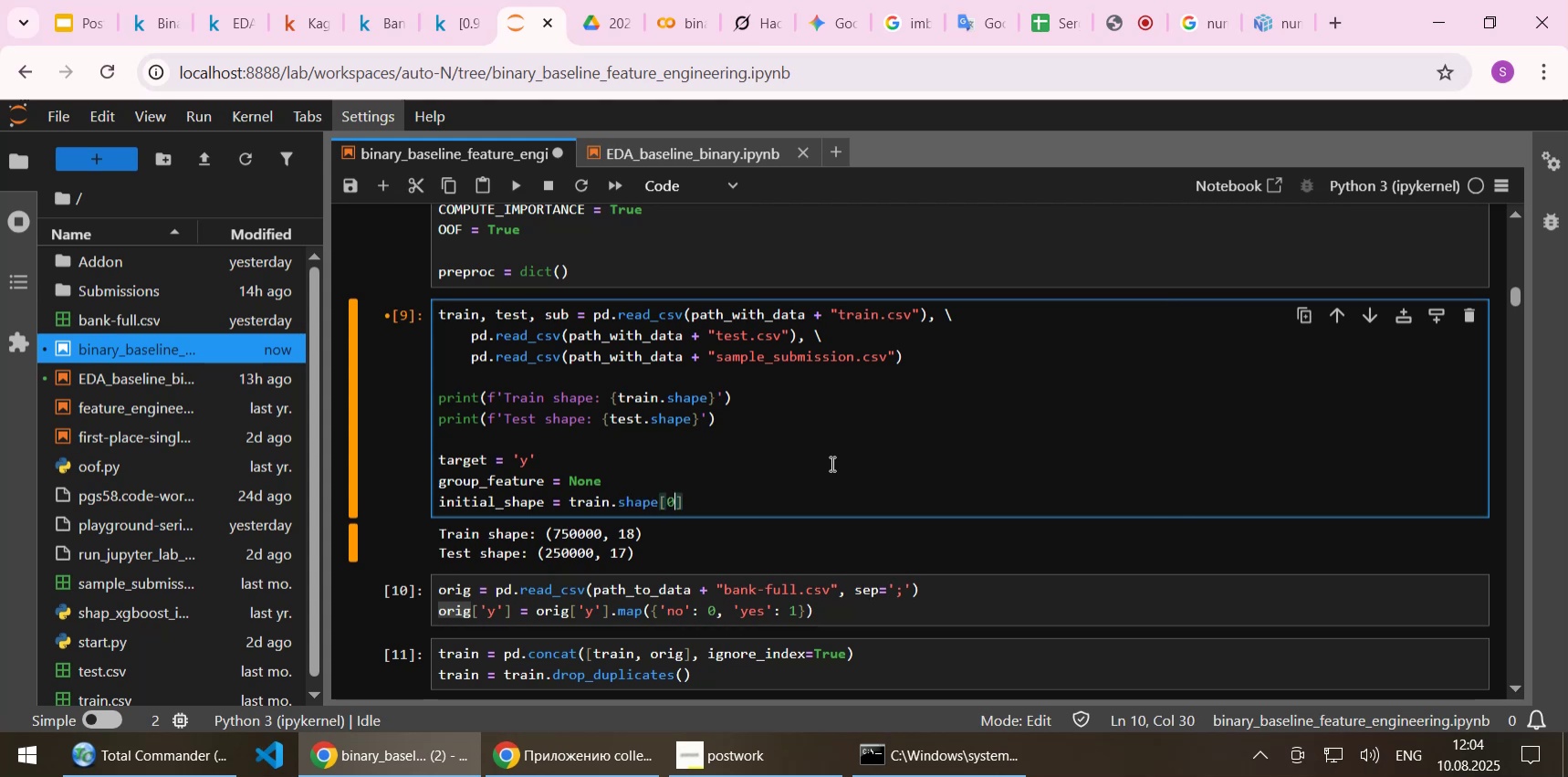 
key(Shift+ShiftLeft)
 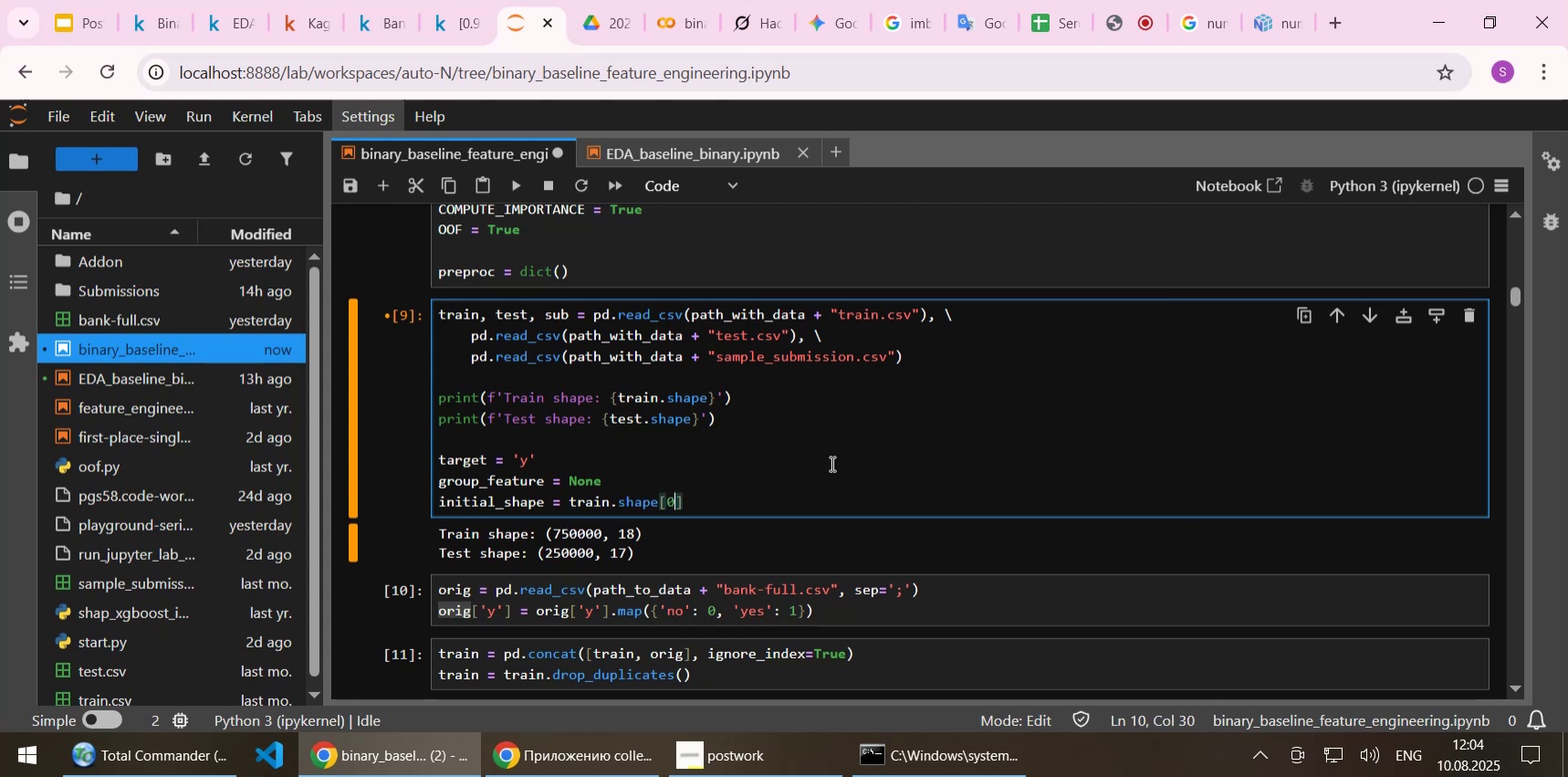 
key(Shift+Enter)
 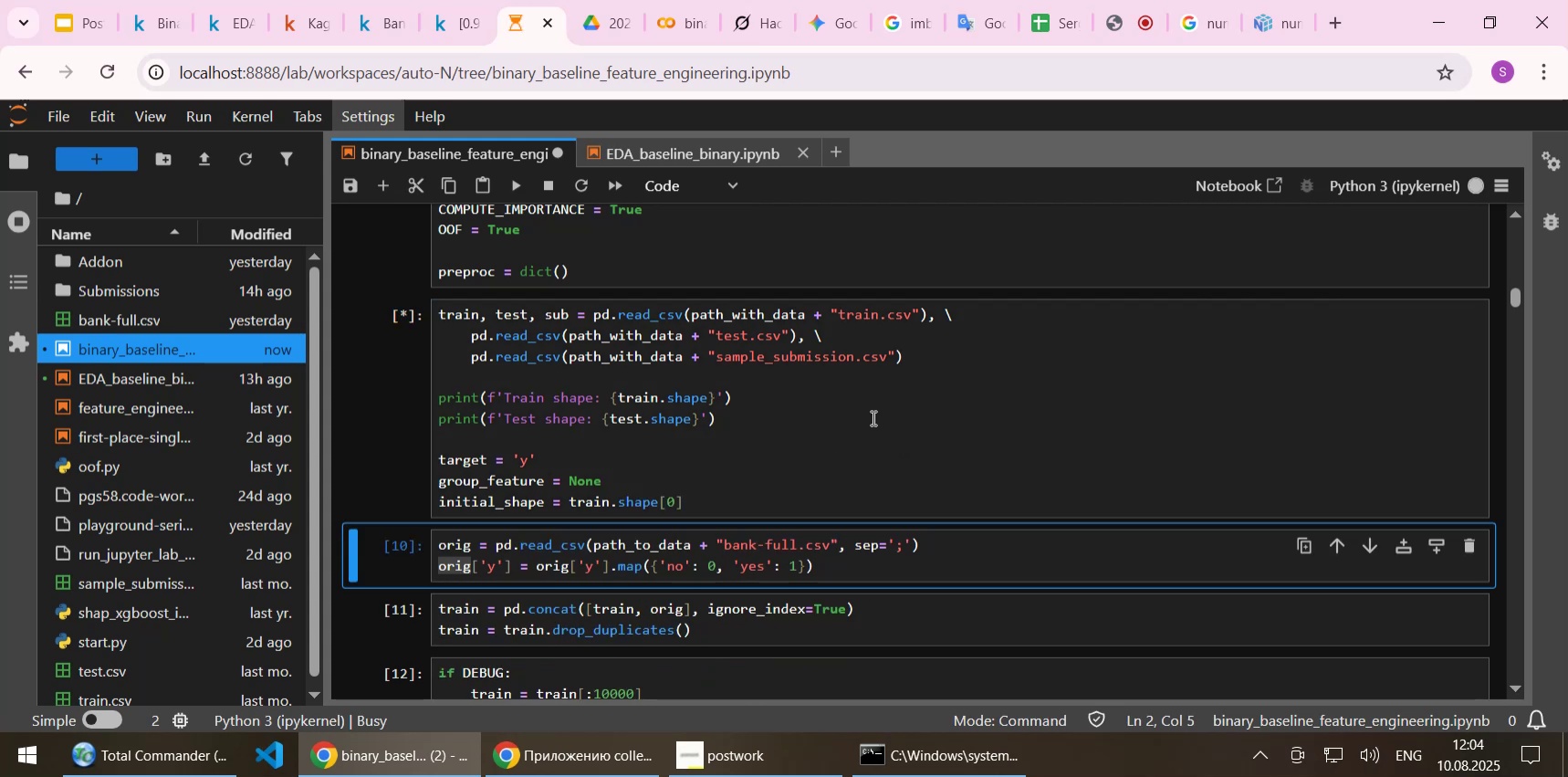 
left_click([802, 431])
 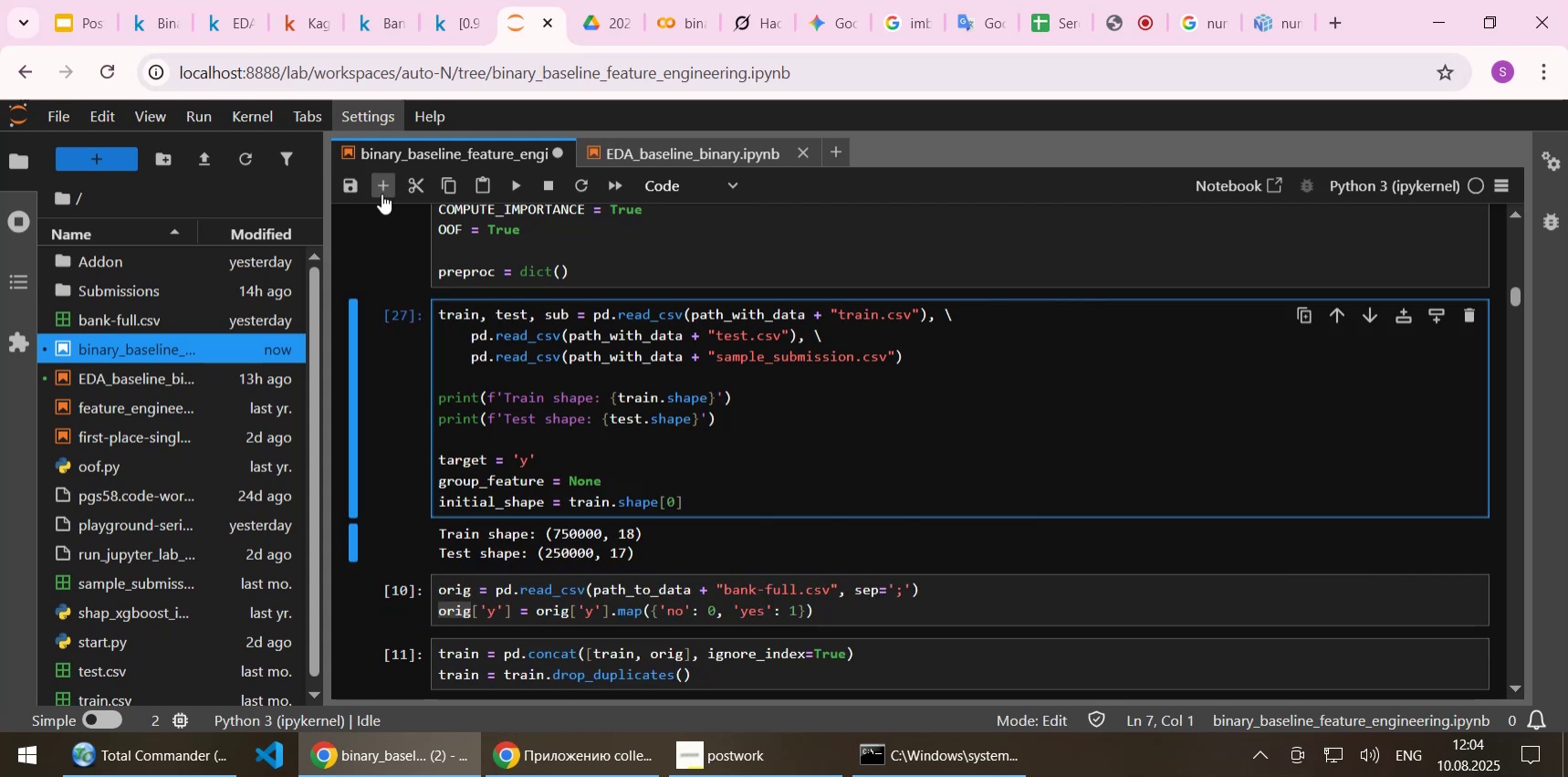 
left_click([382, 189])
 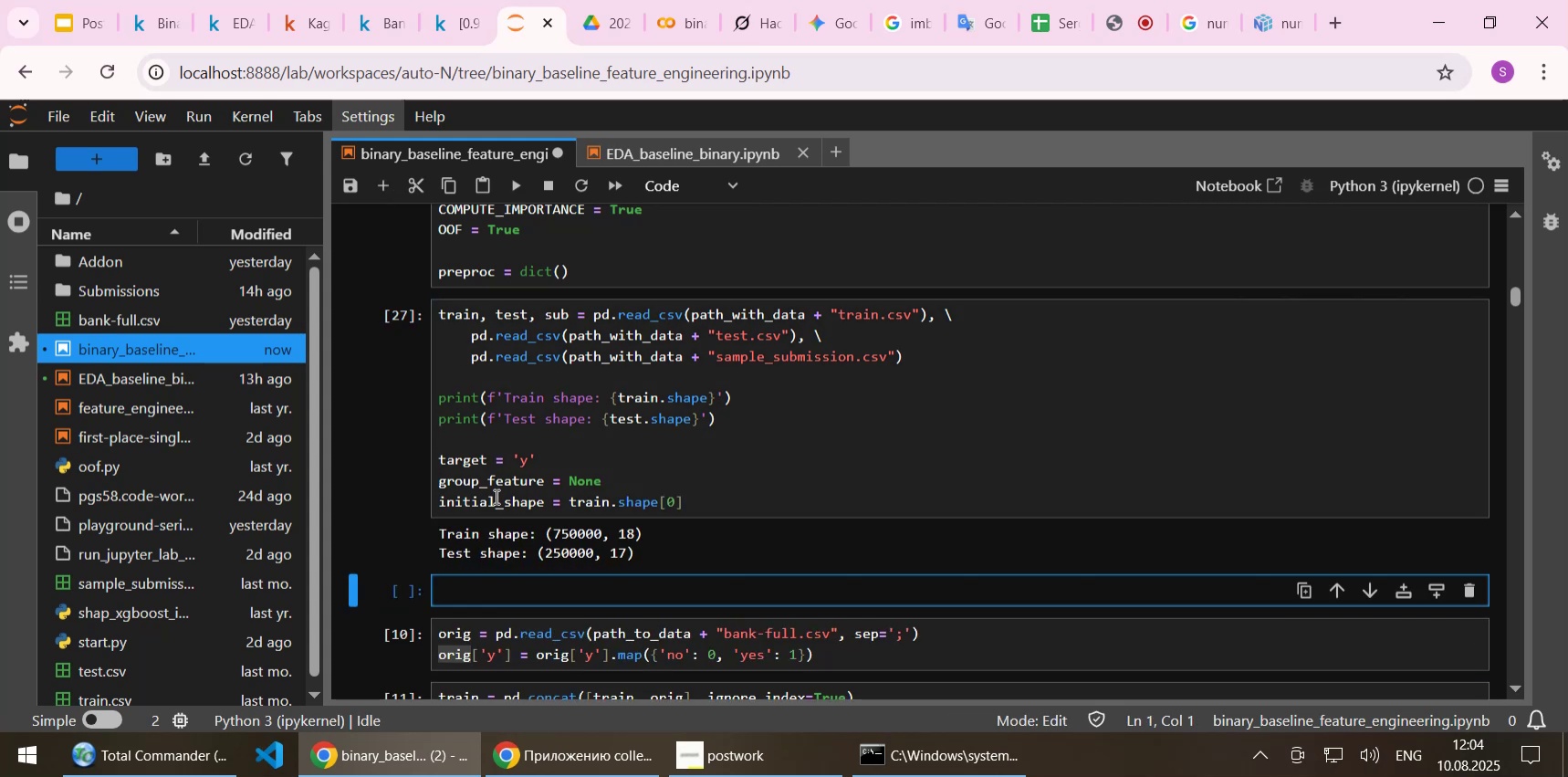 
double_click([495, 496])
 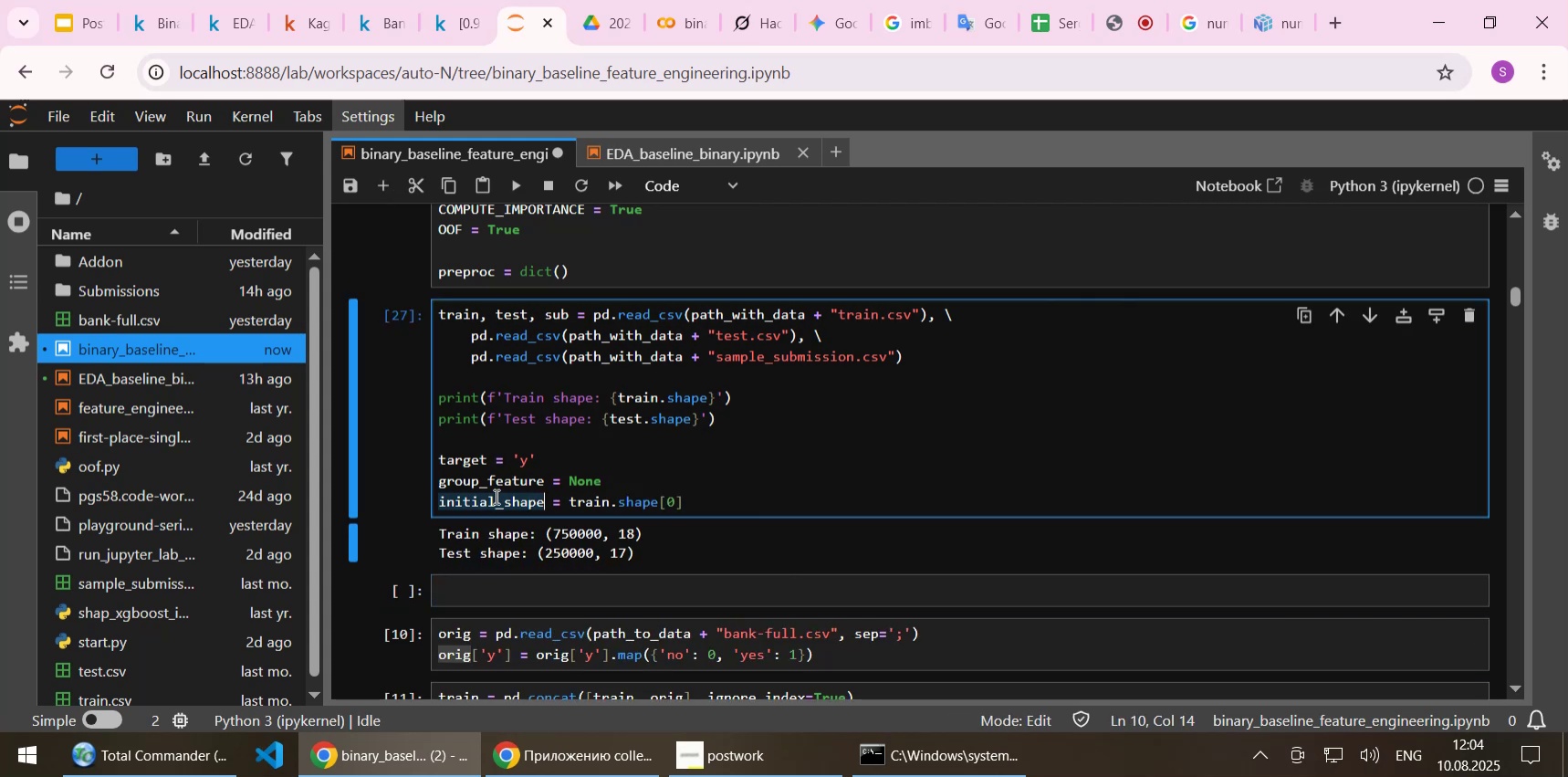 
key(Control+C)
 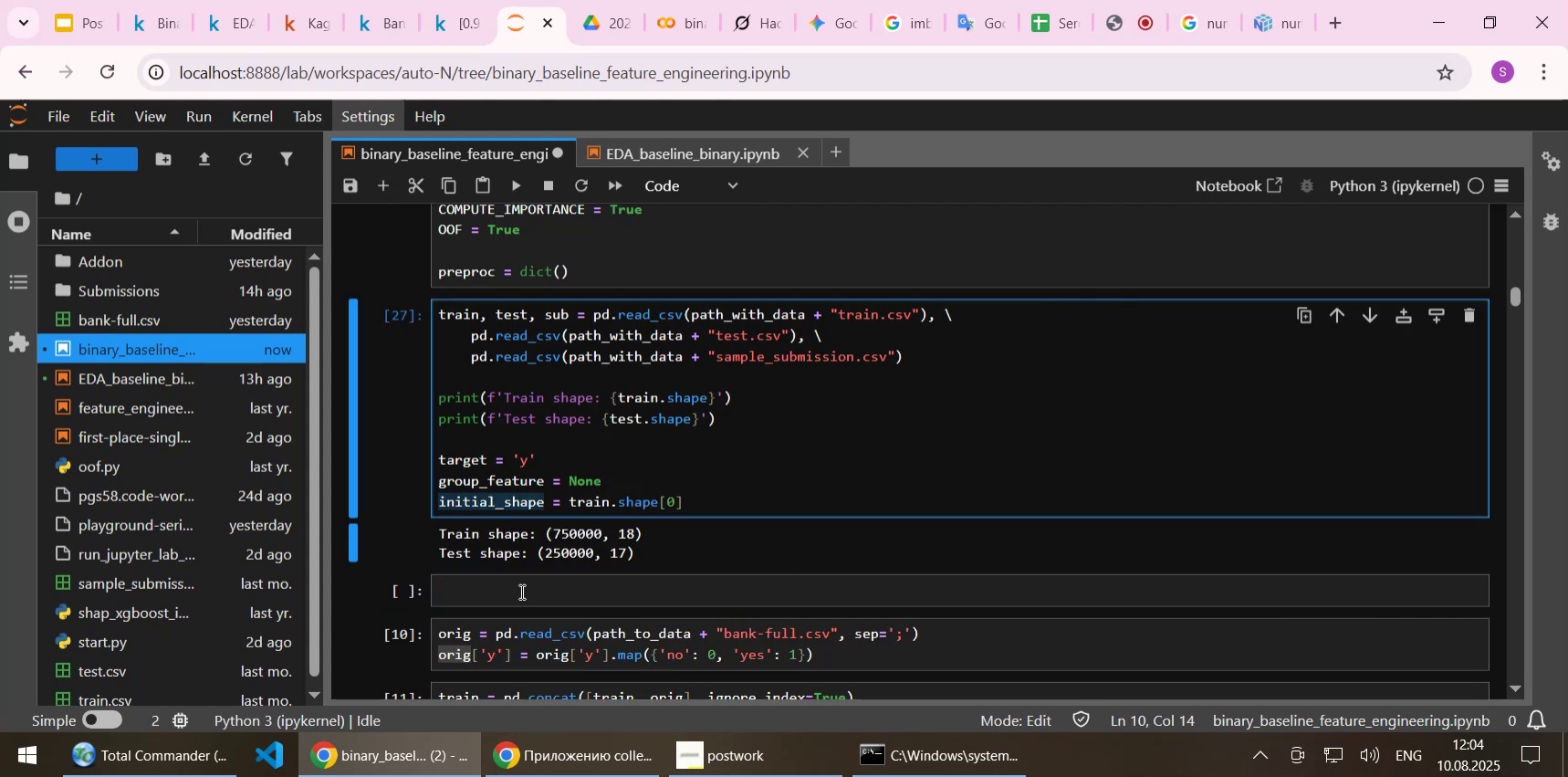 
left_click([520, 591])
 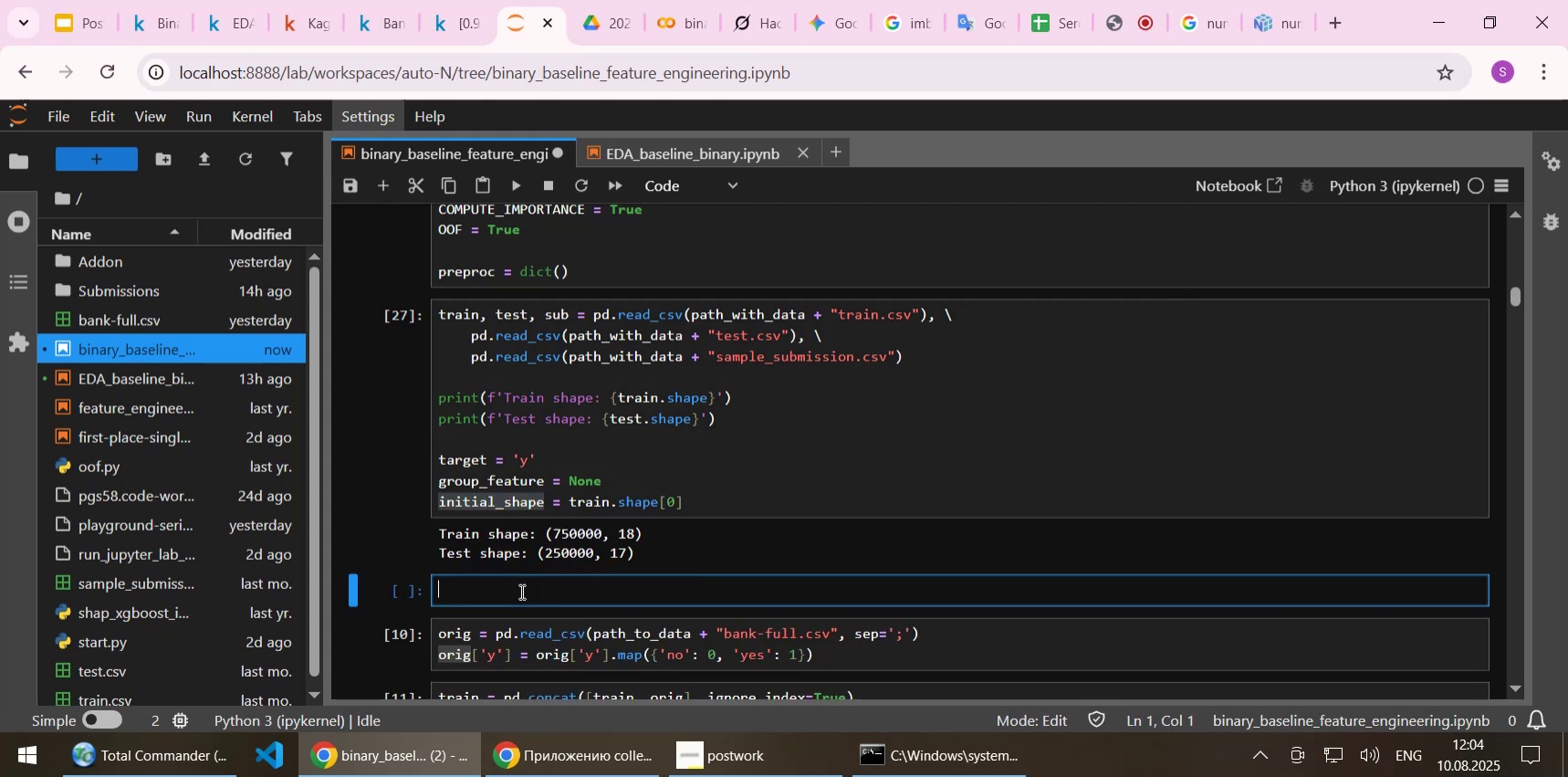 
key(Control+ControlLeft)
 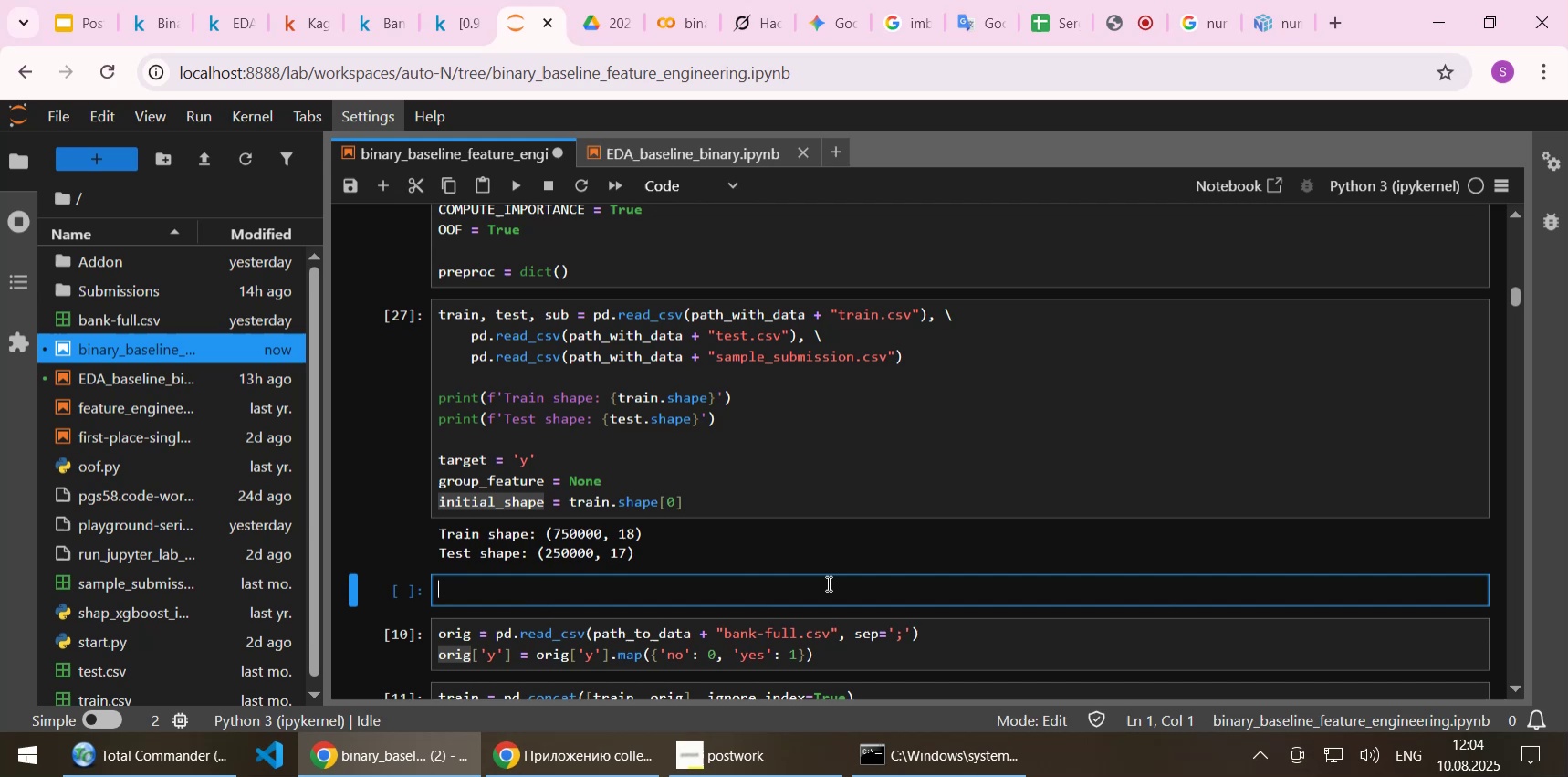 
key(Control+V)
 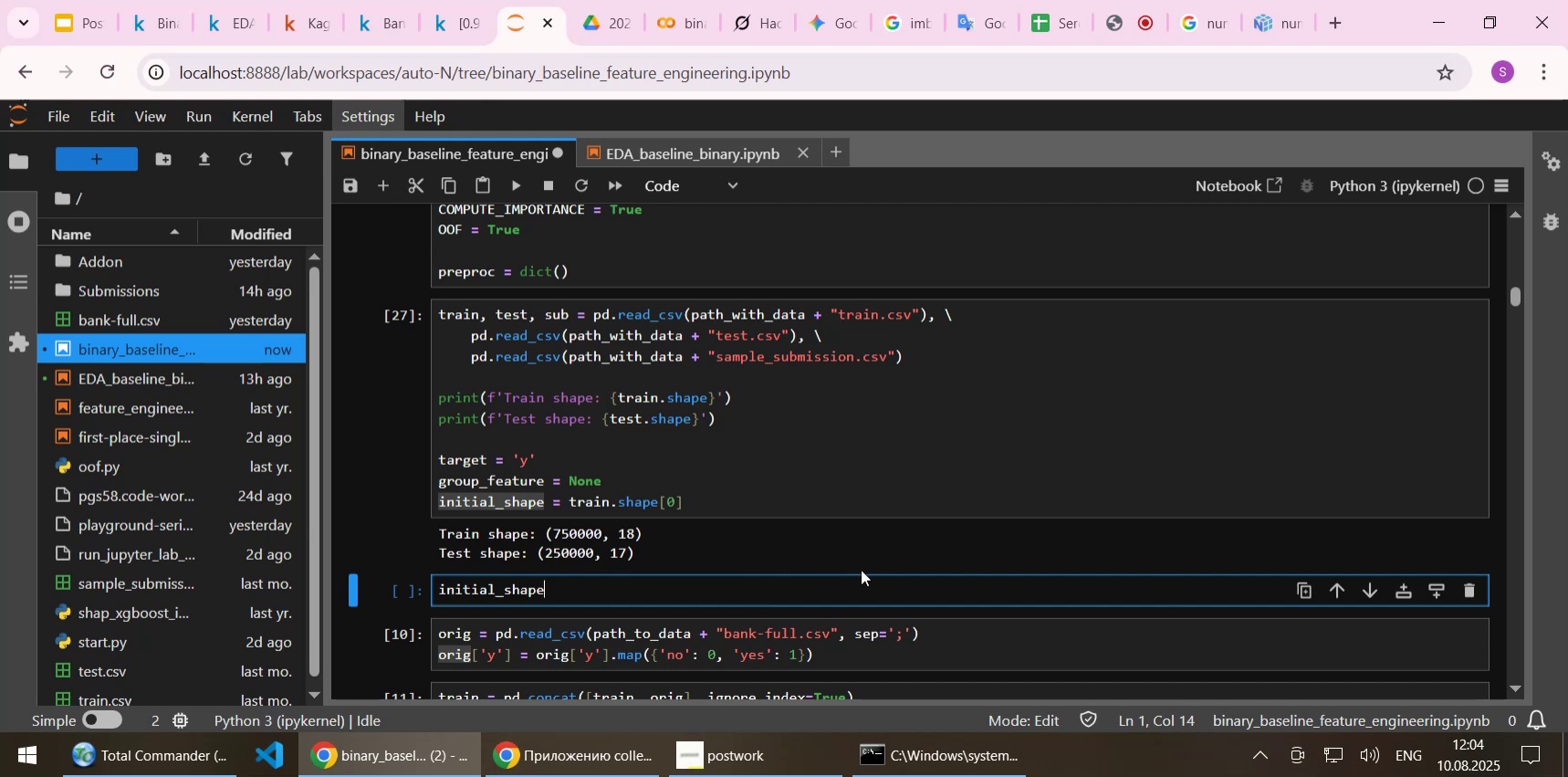 
key(Shift+ShiftLeft)
 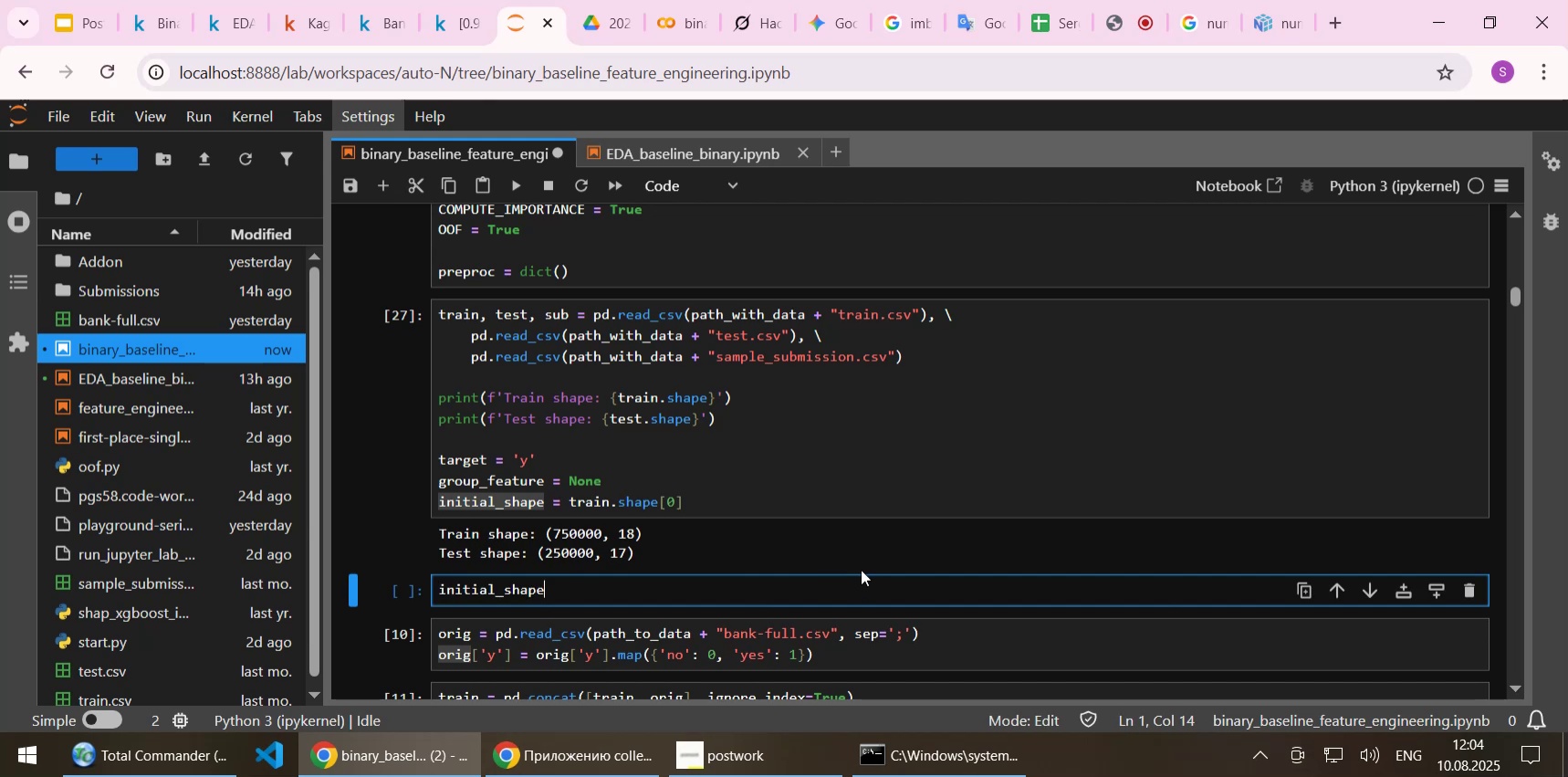 
key(Shift+Enter)
 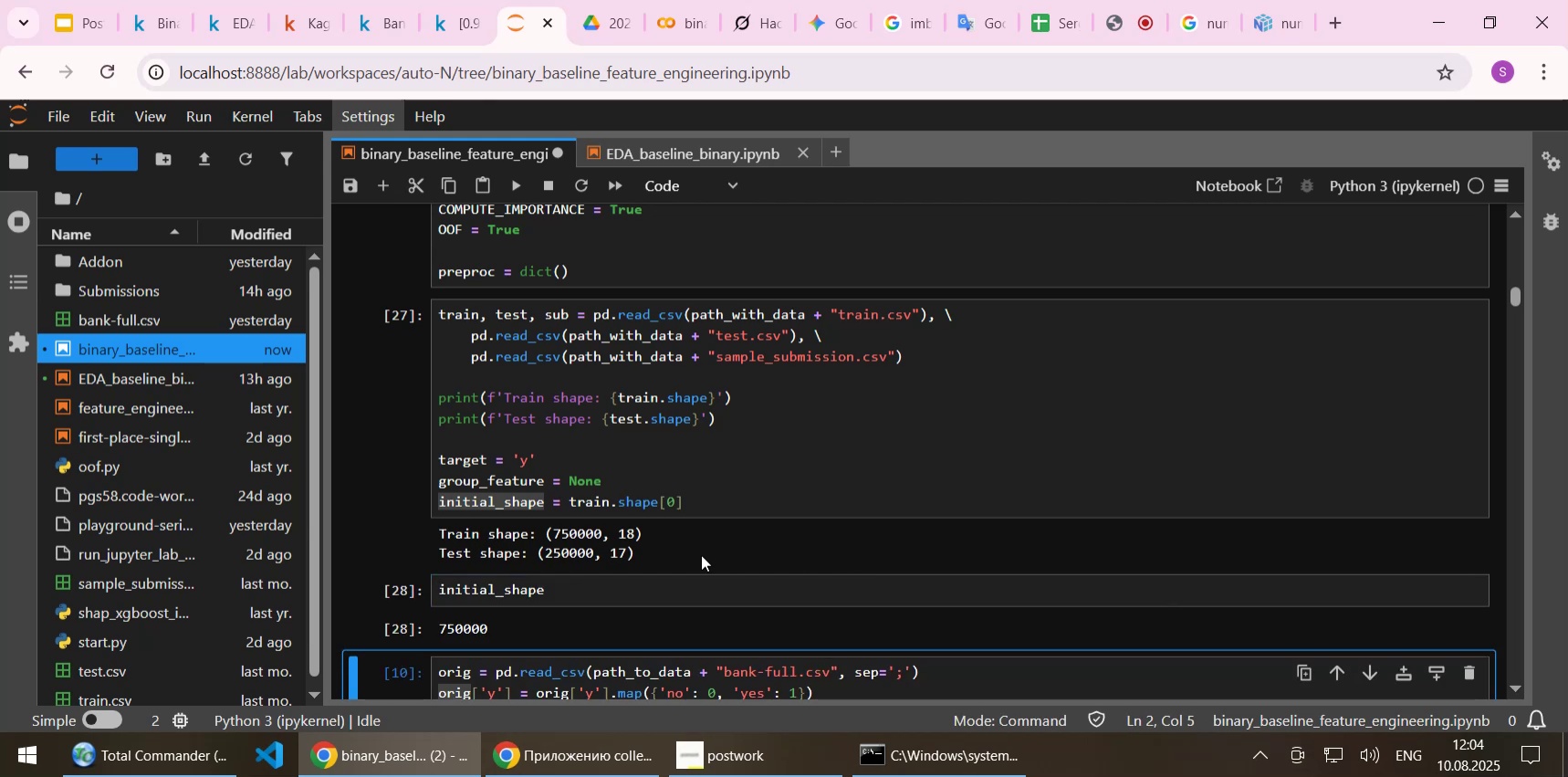 
left_click([618, 593])
 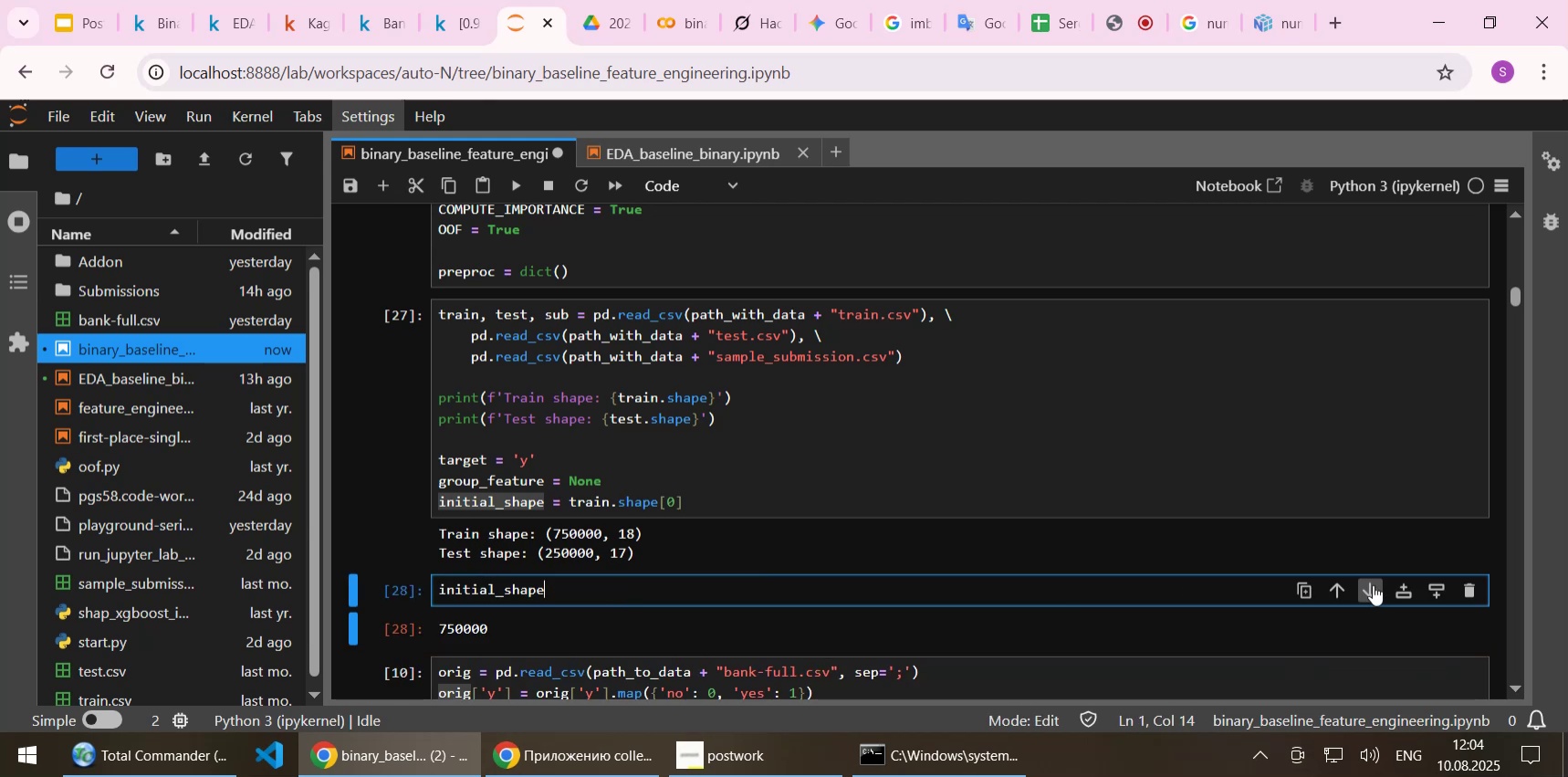 
left_click([1469, 585])
 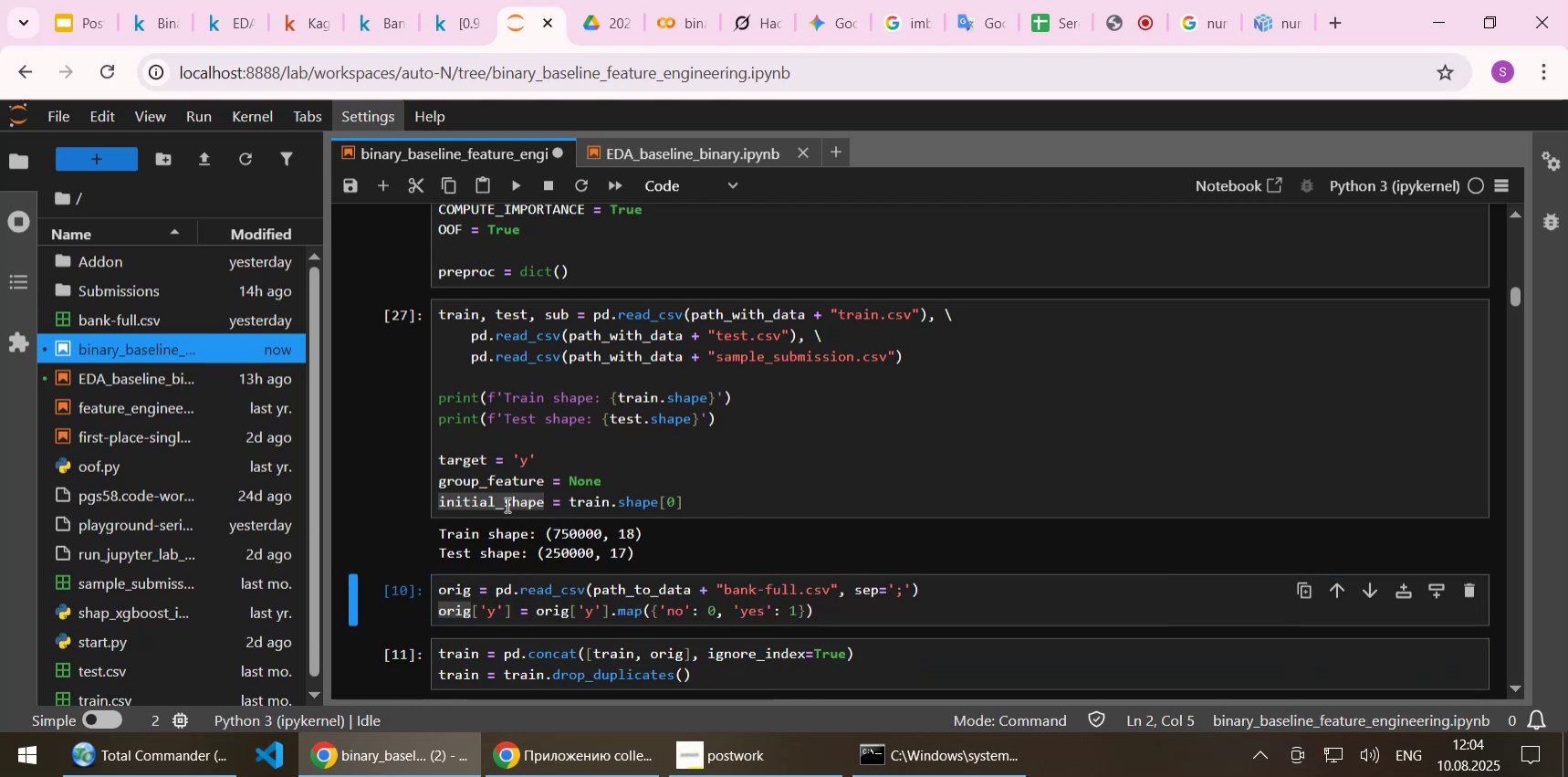 
double_click([505, 504])
 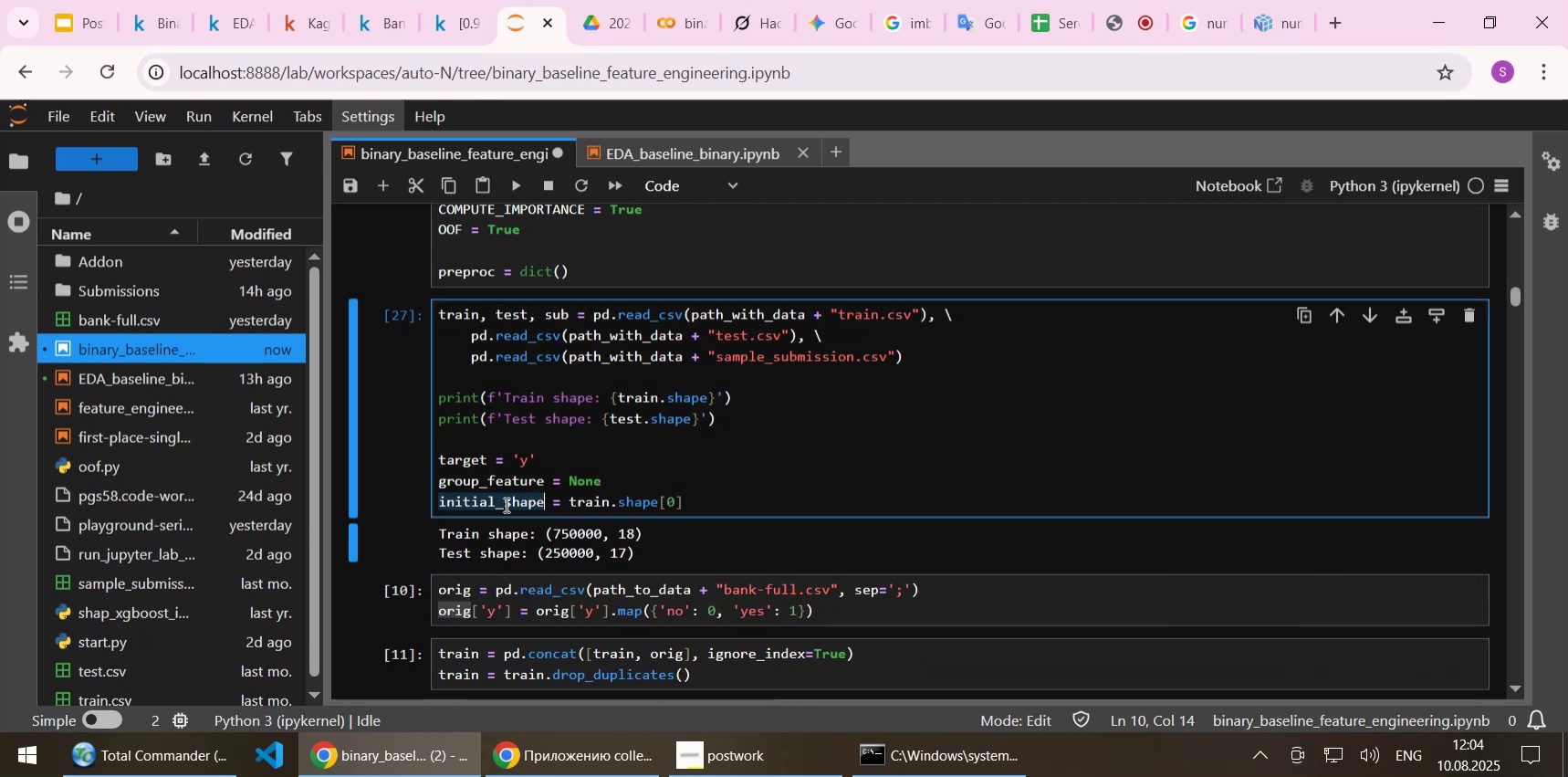 
key(Control+C)
 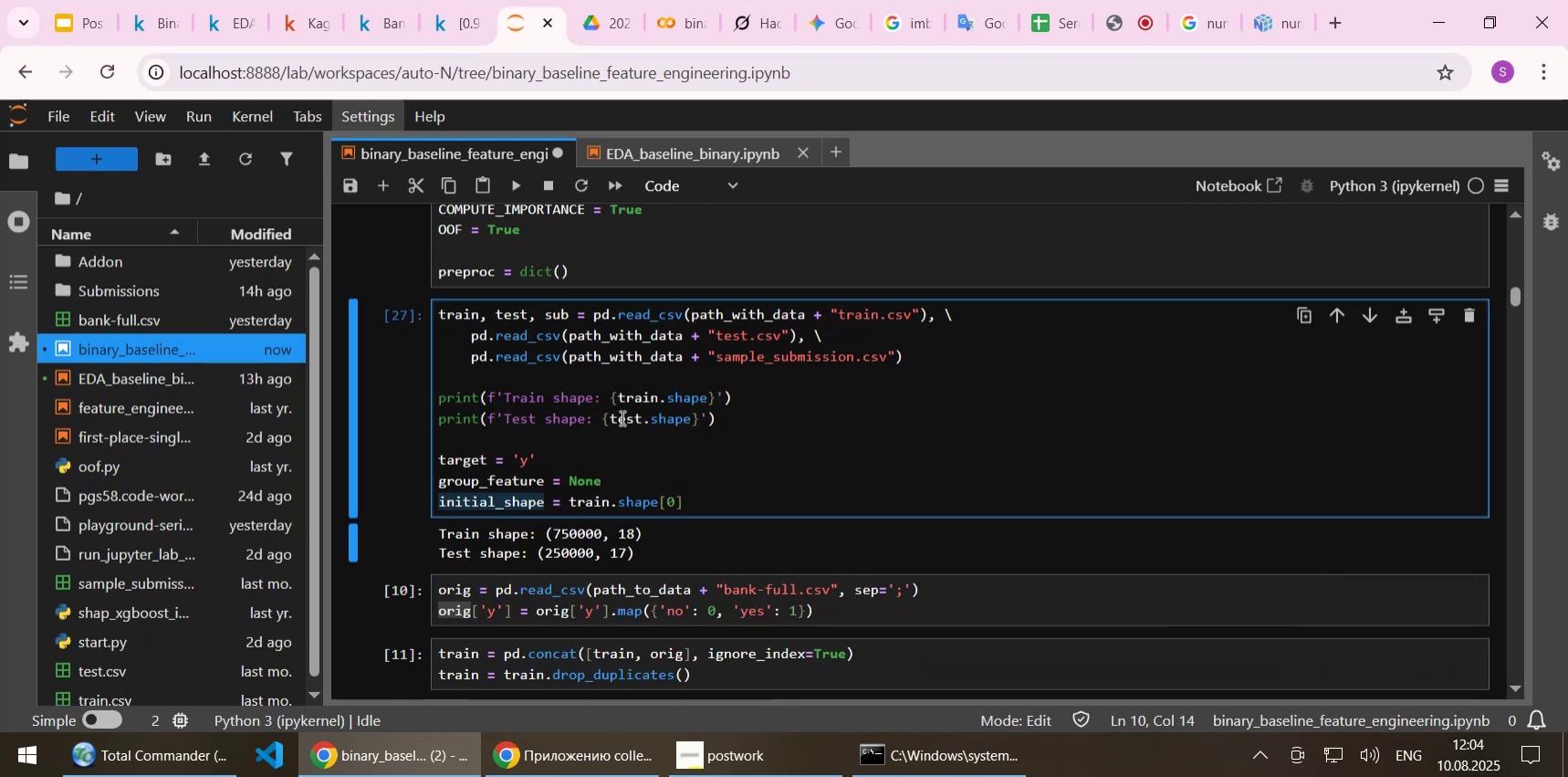 
scroll: coordinate [621, 417], scroll_direction: down, amount: 2.0
 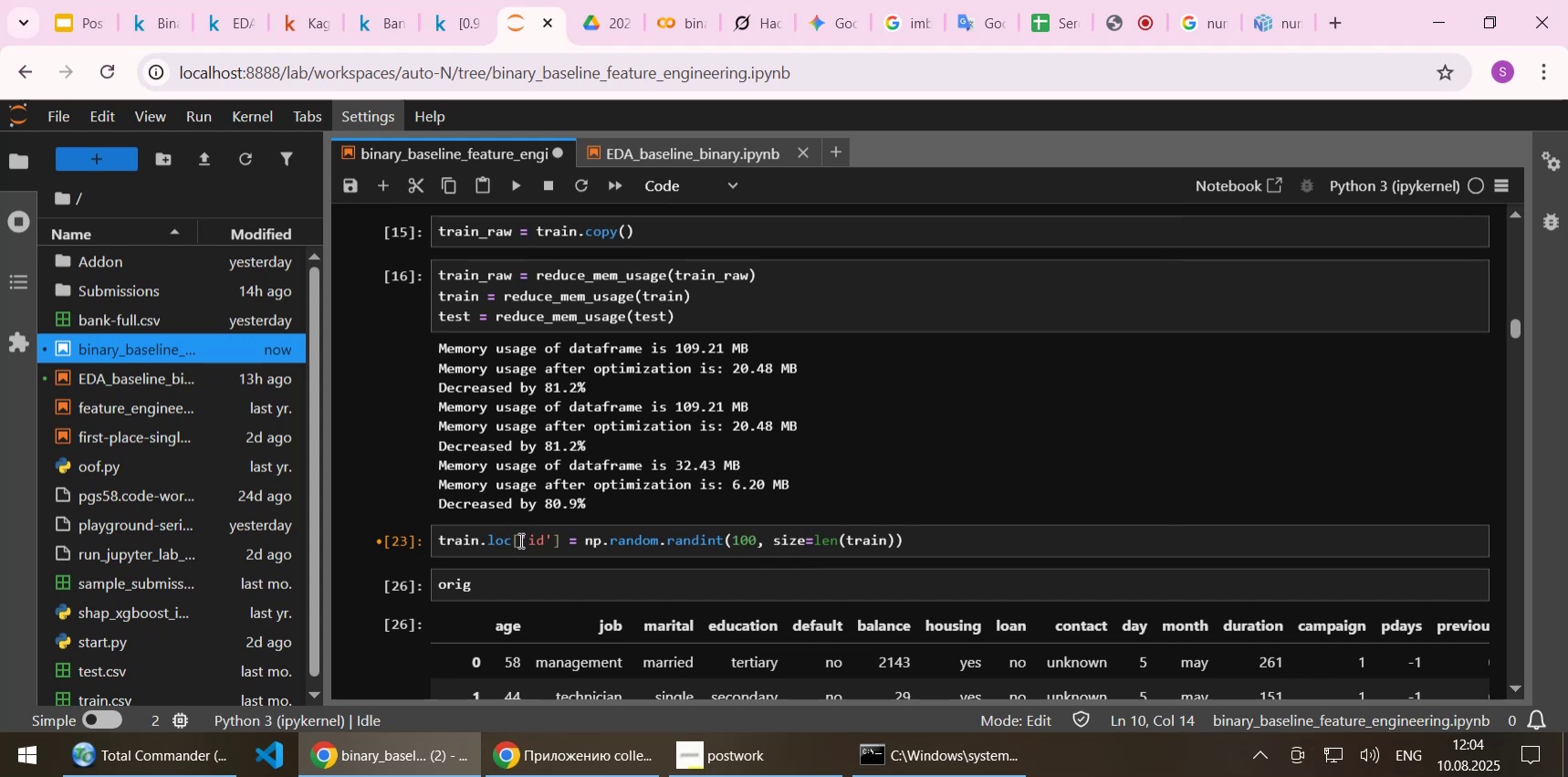 
left_click([519, 540])
 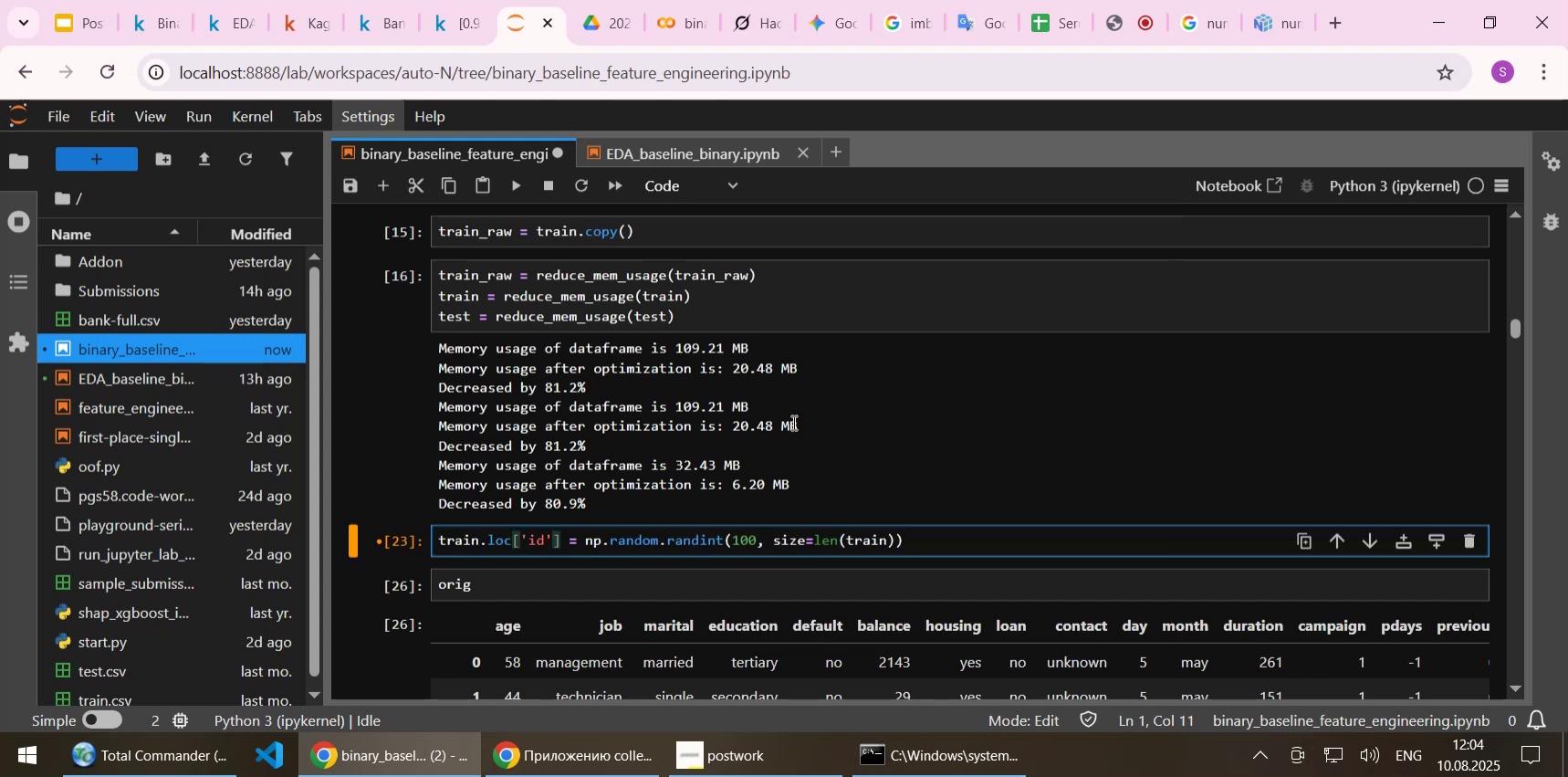 
key(Control+V)
 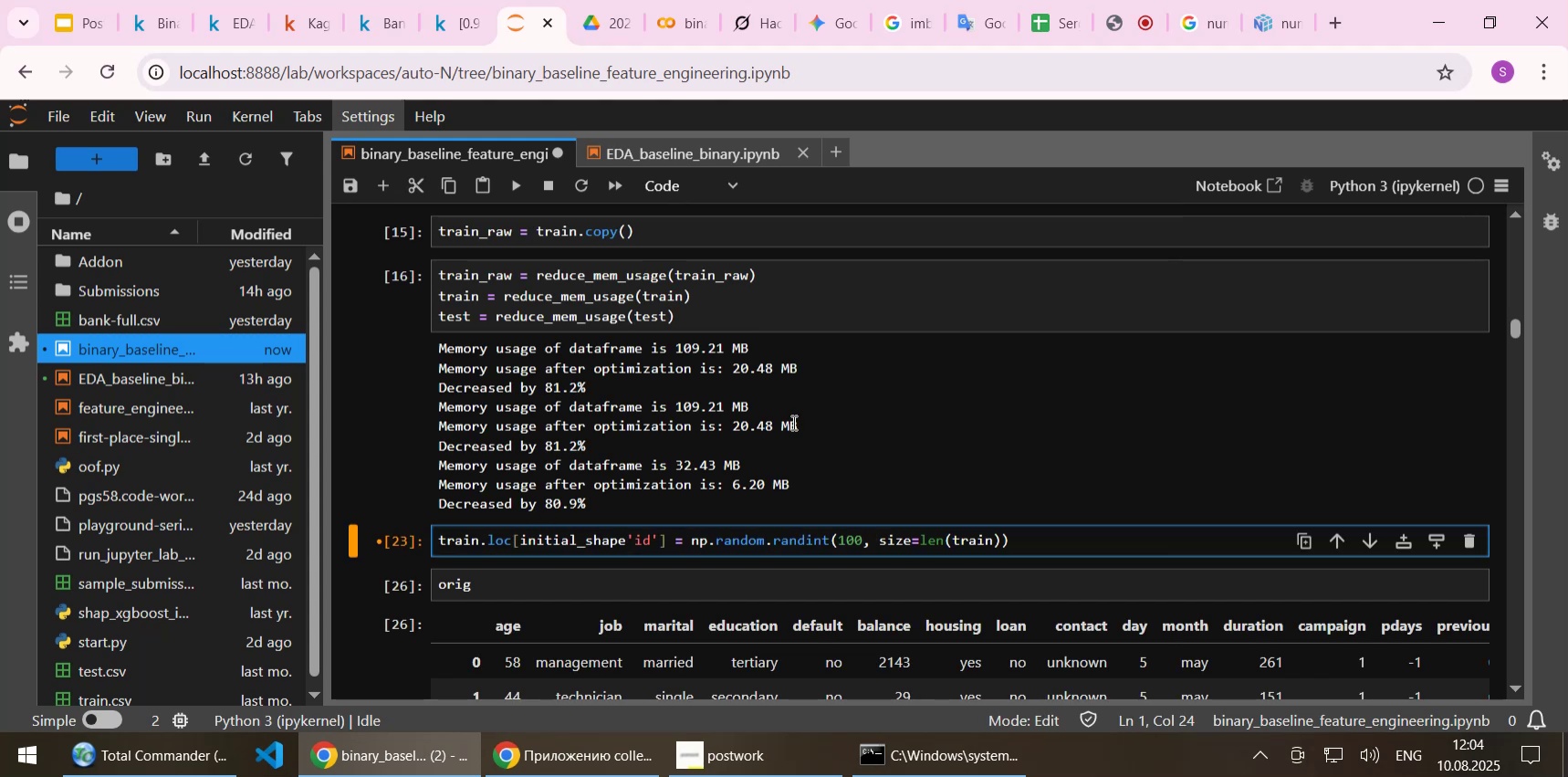 
type(:len[End])
 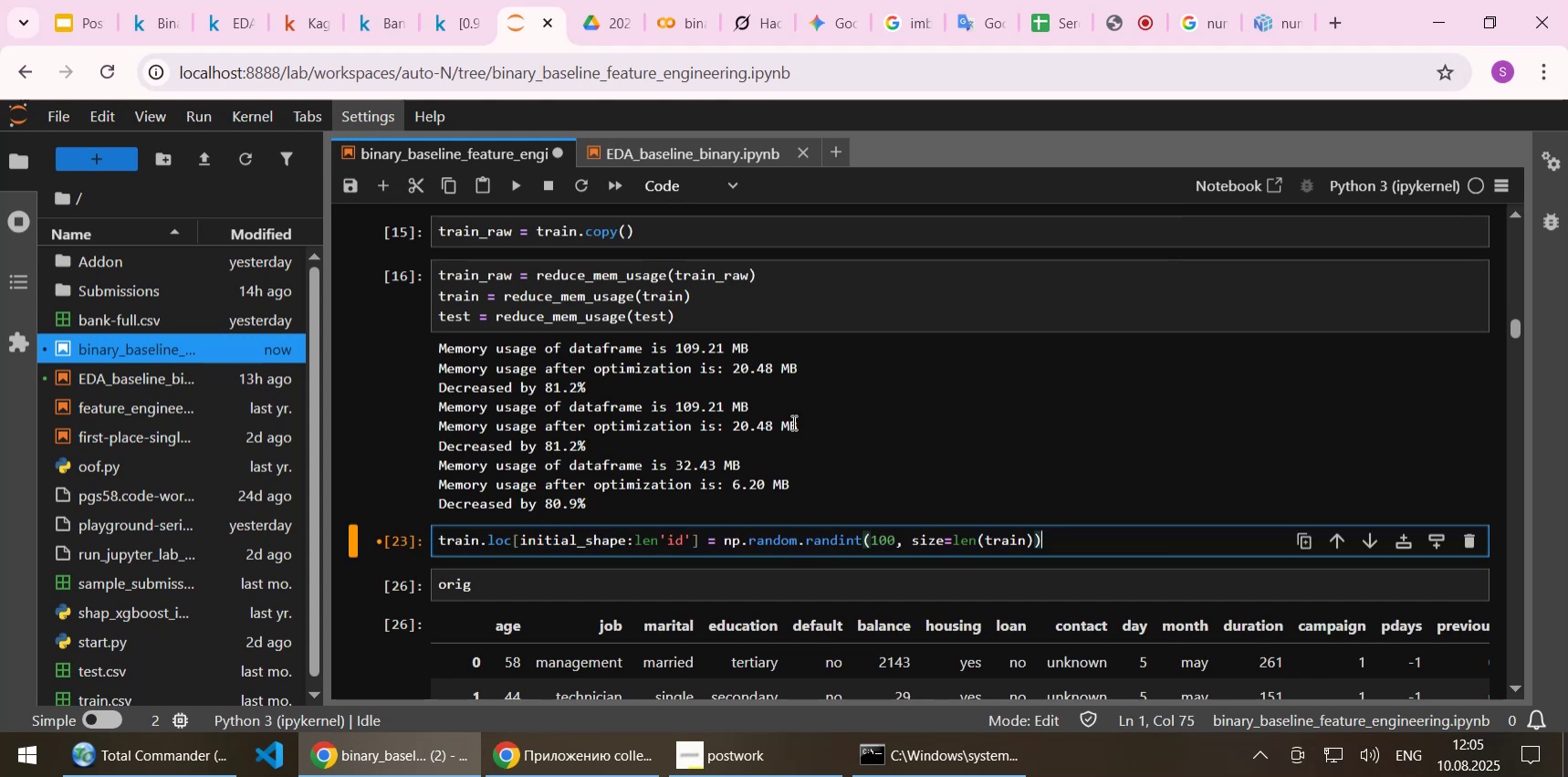 
key(ArrowLeft)
 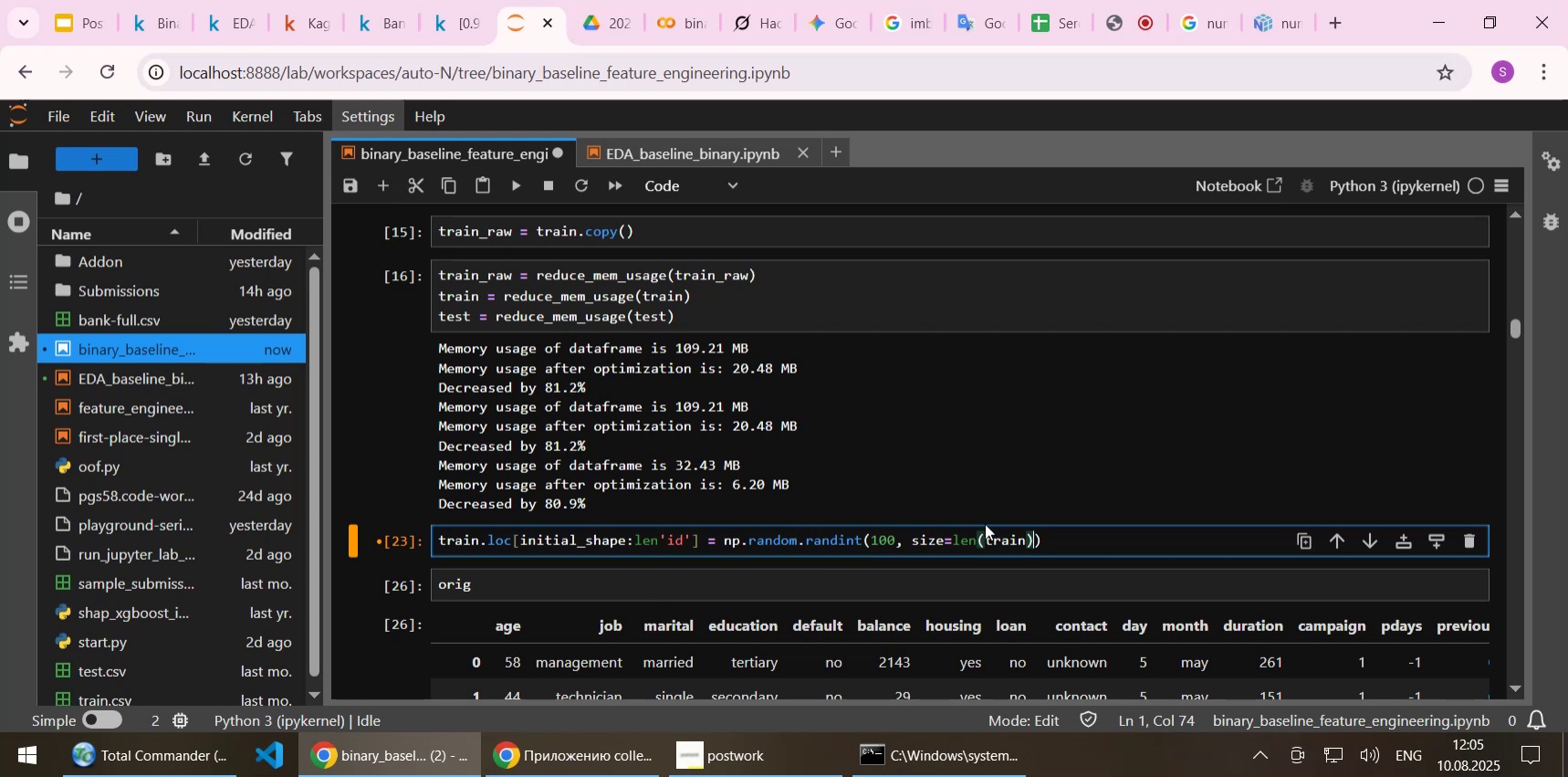 
double_click([1008, 539])
 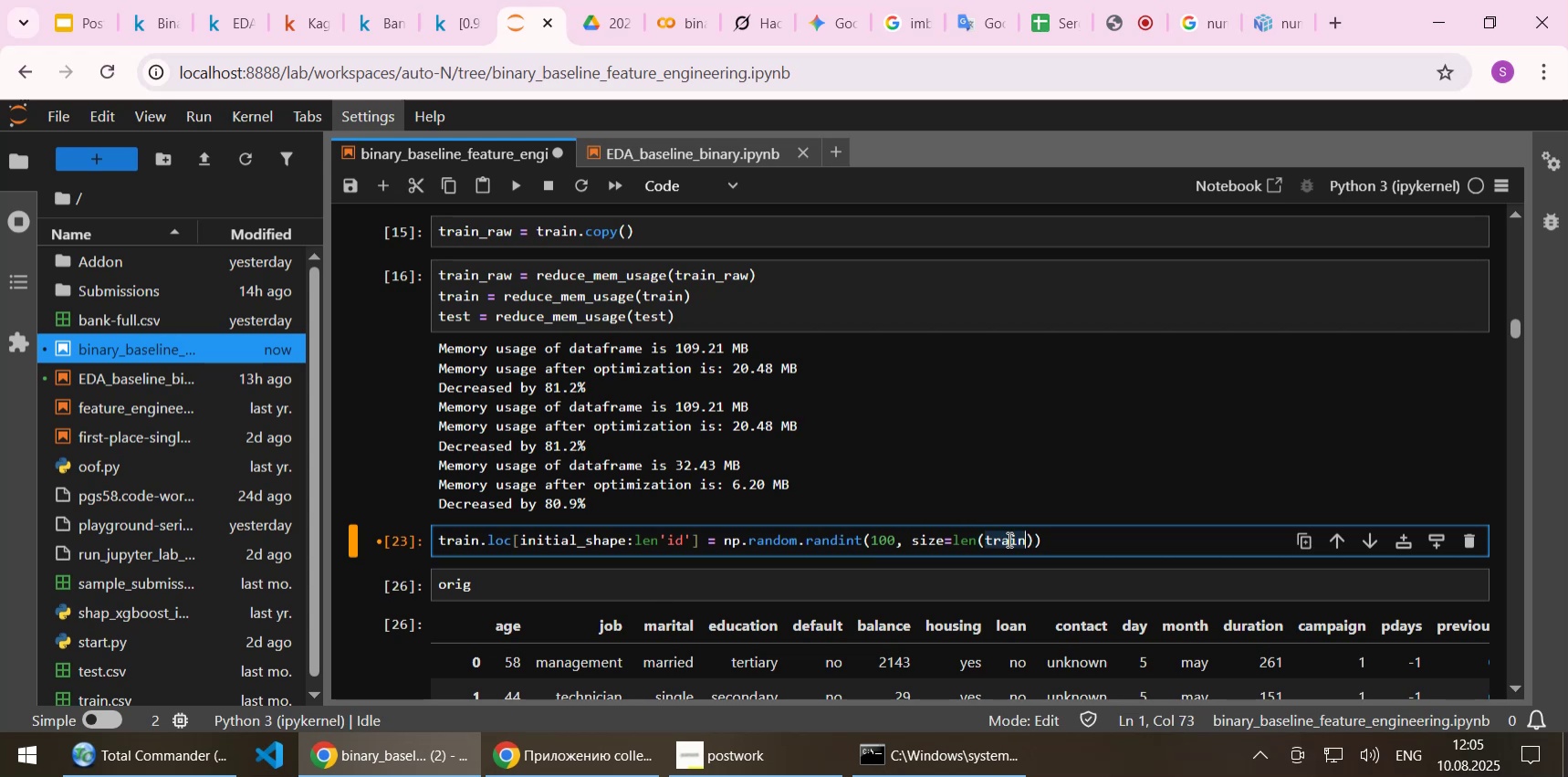 
key(Control+C)
 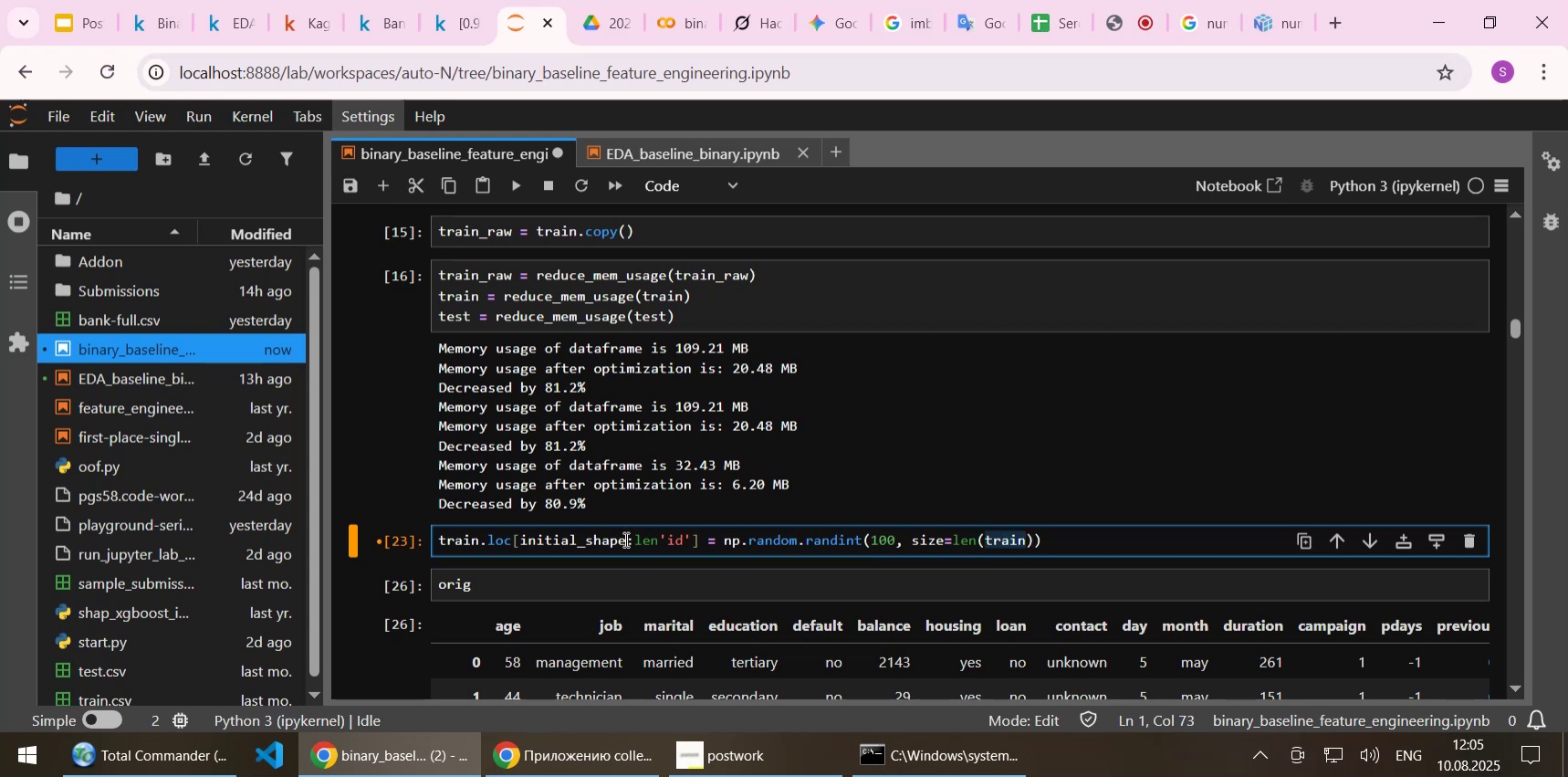 
left_click([637, 541])
 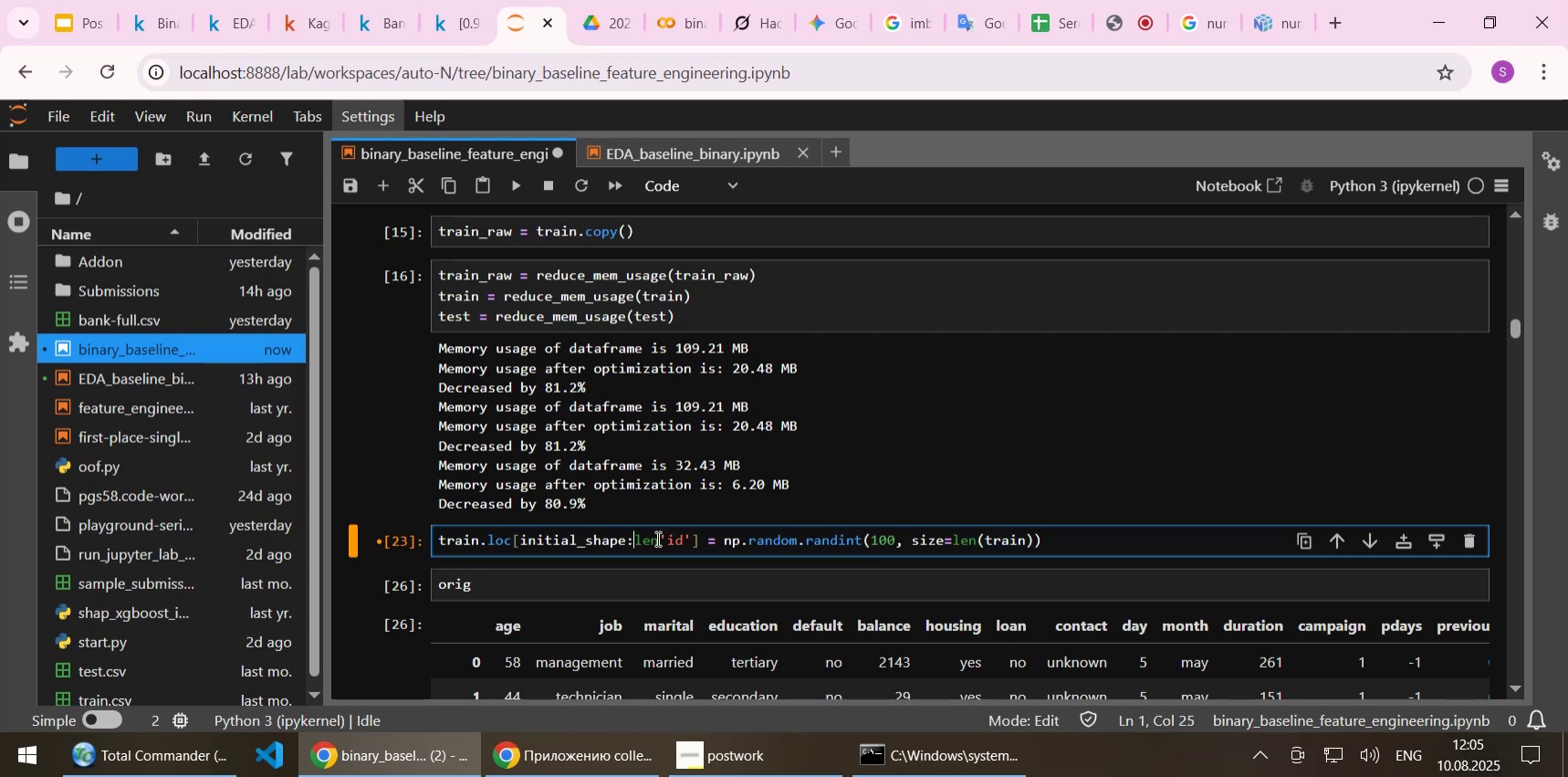 
left_click([656, 538])
 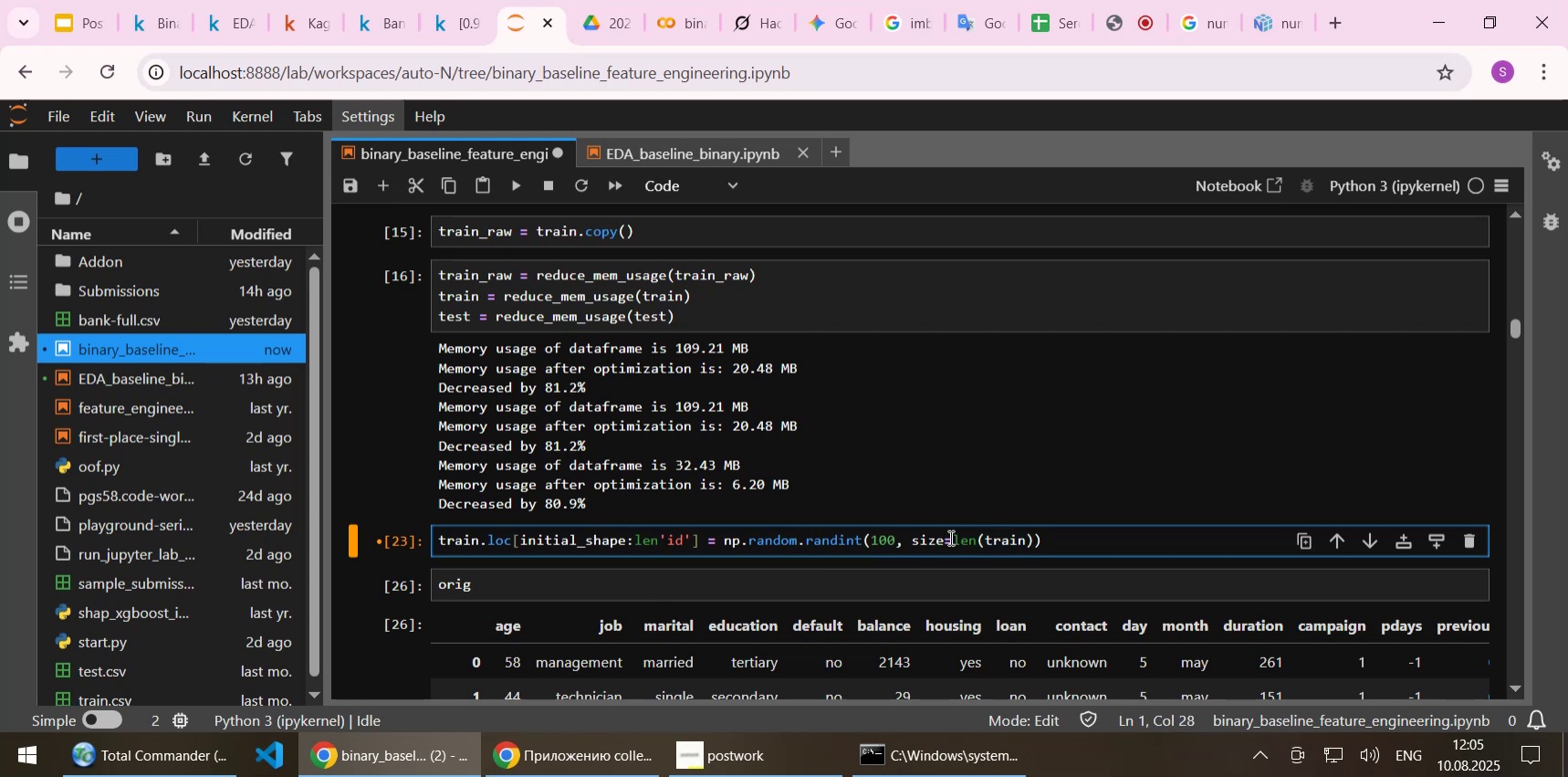 
left_click_drag(start_coordinate=[952, 537], to_coordinate=[1031, 538])
 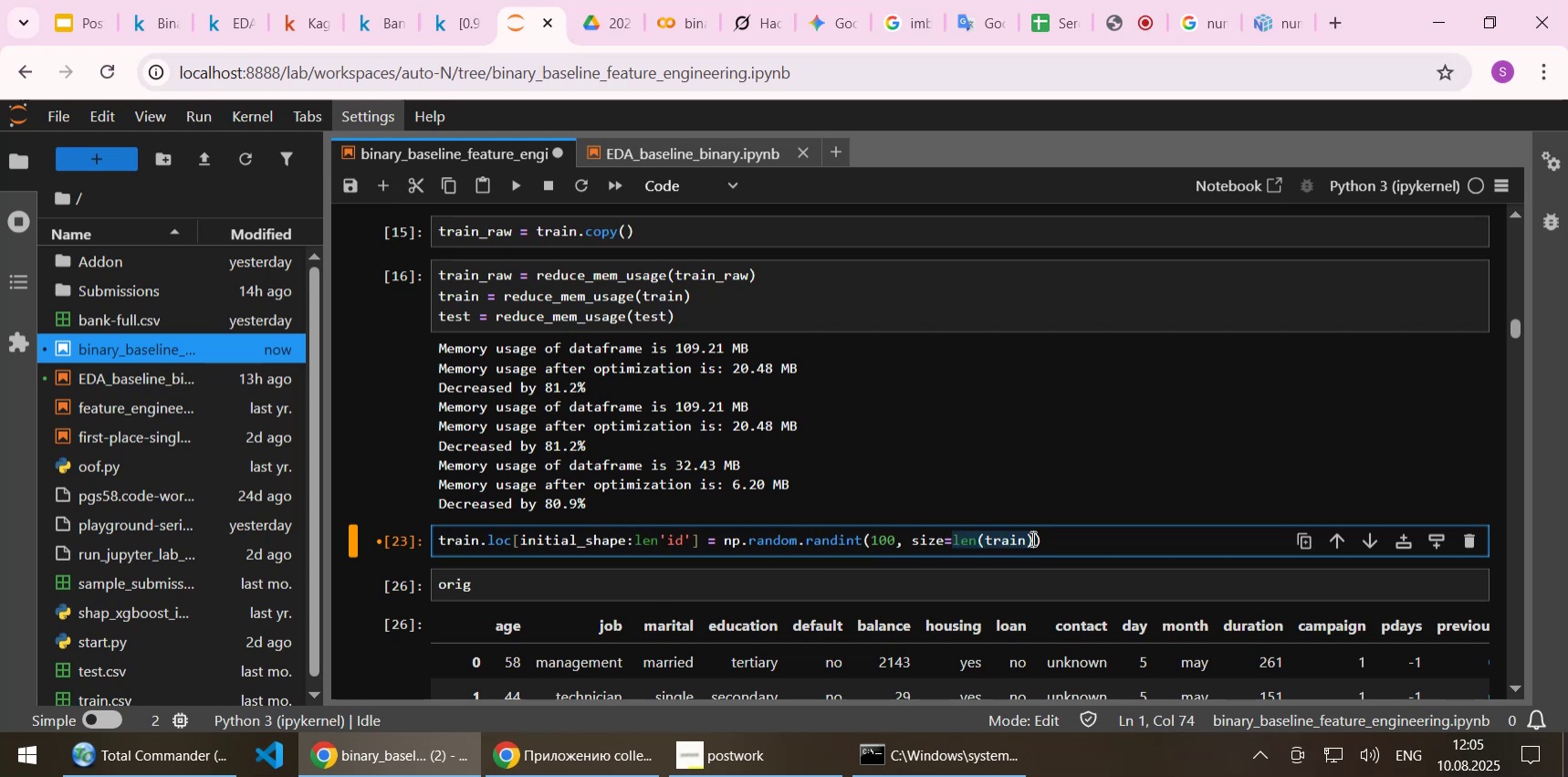 
key(Control+C)
 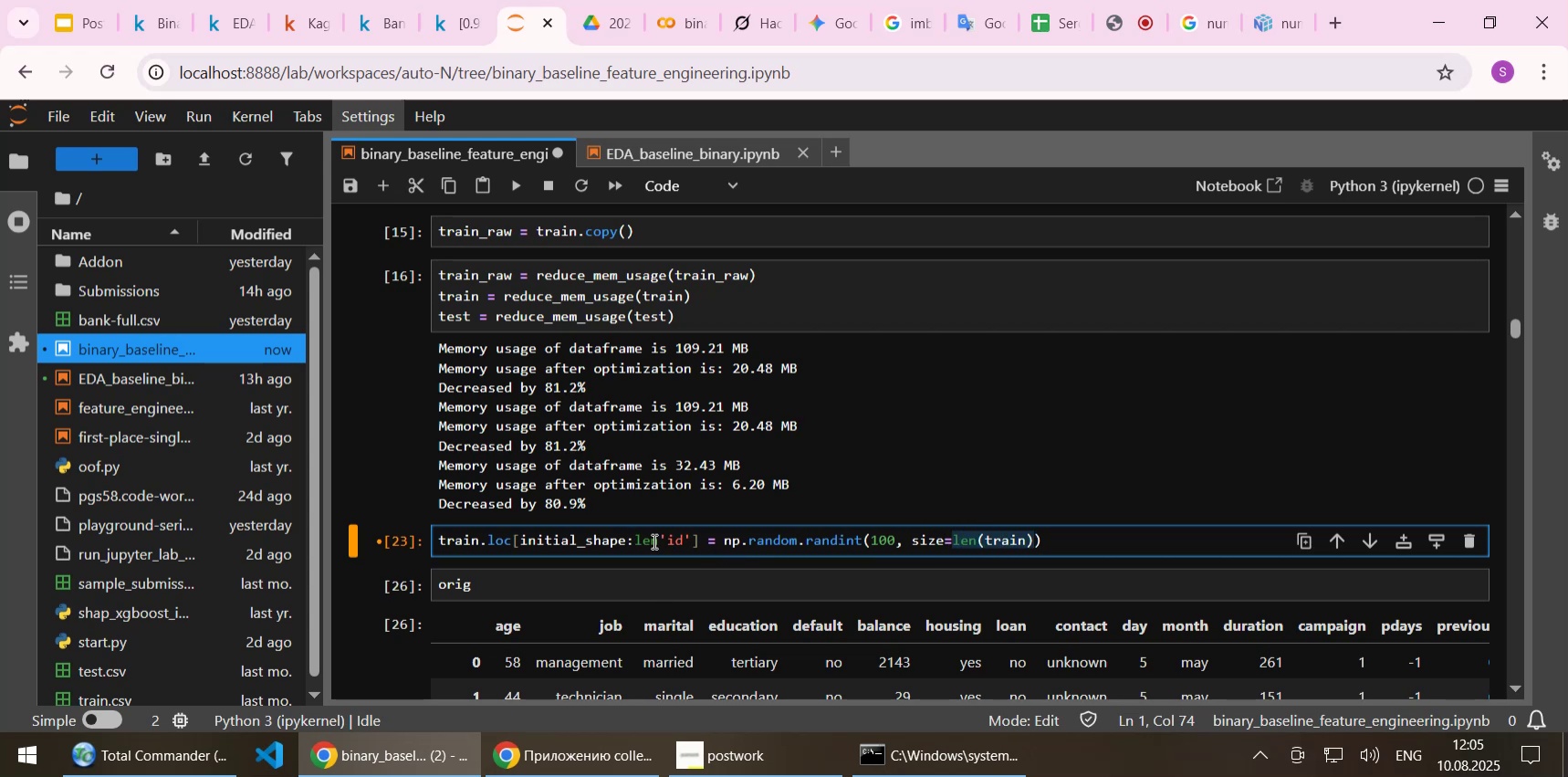 
left_click_drag(start_coordinate=[633, 541], to_coordinate=[659, 537])
 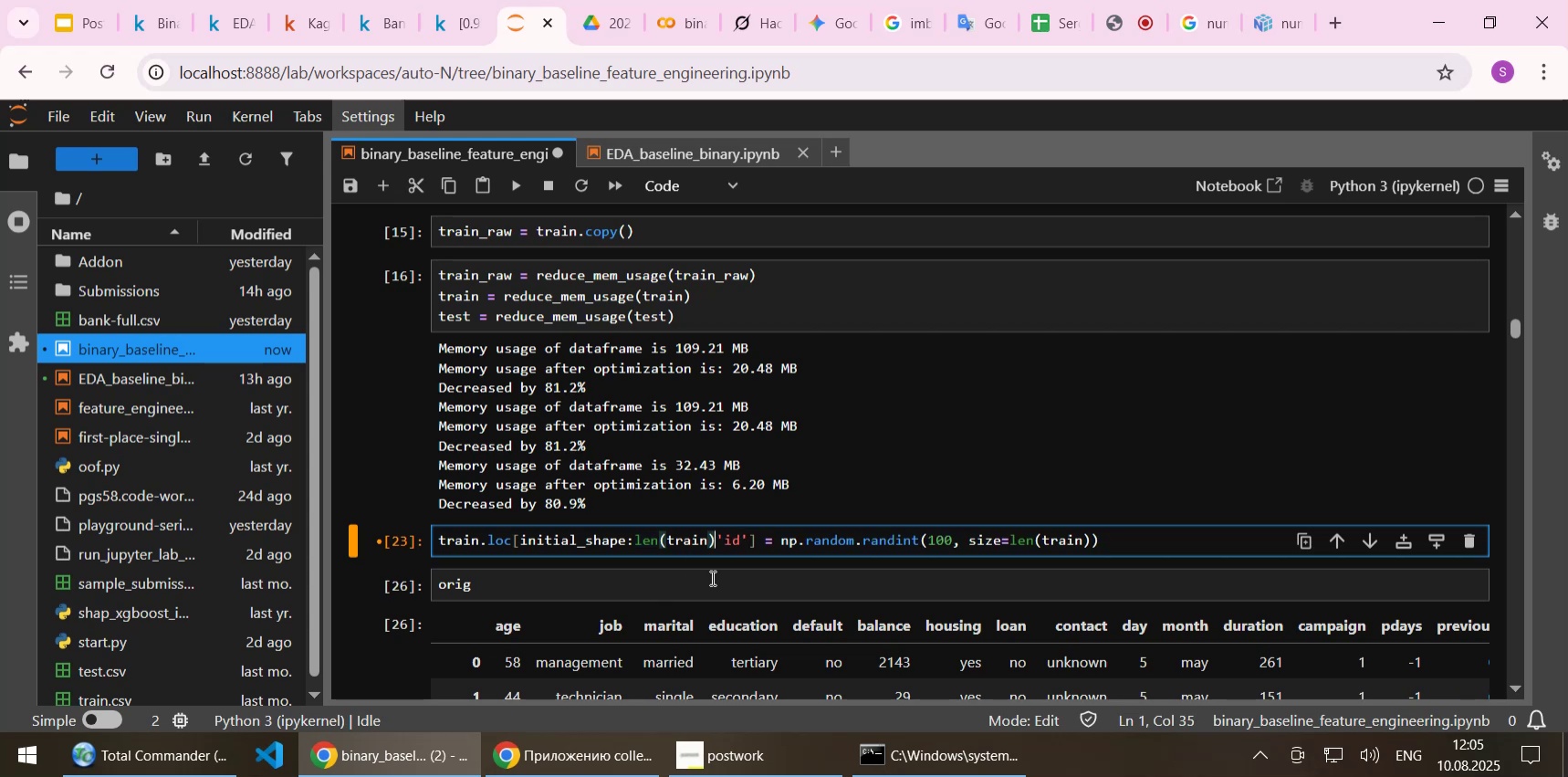 
key(Control+ControlLeft)
 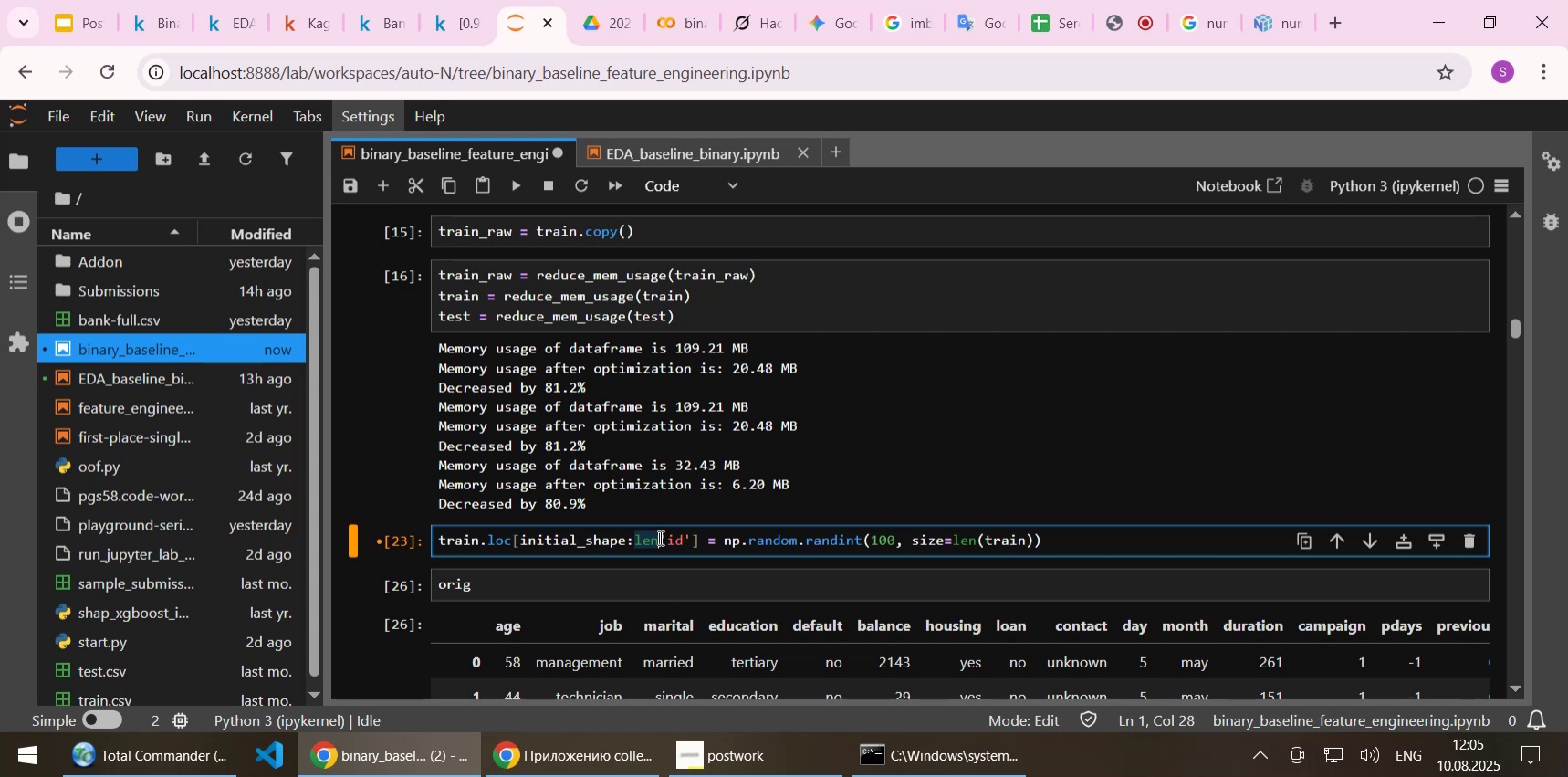 
key(Control+V)
 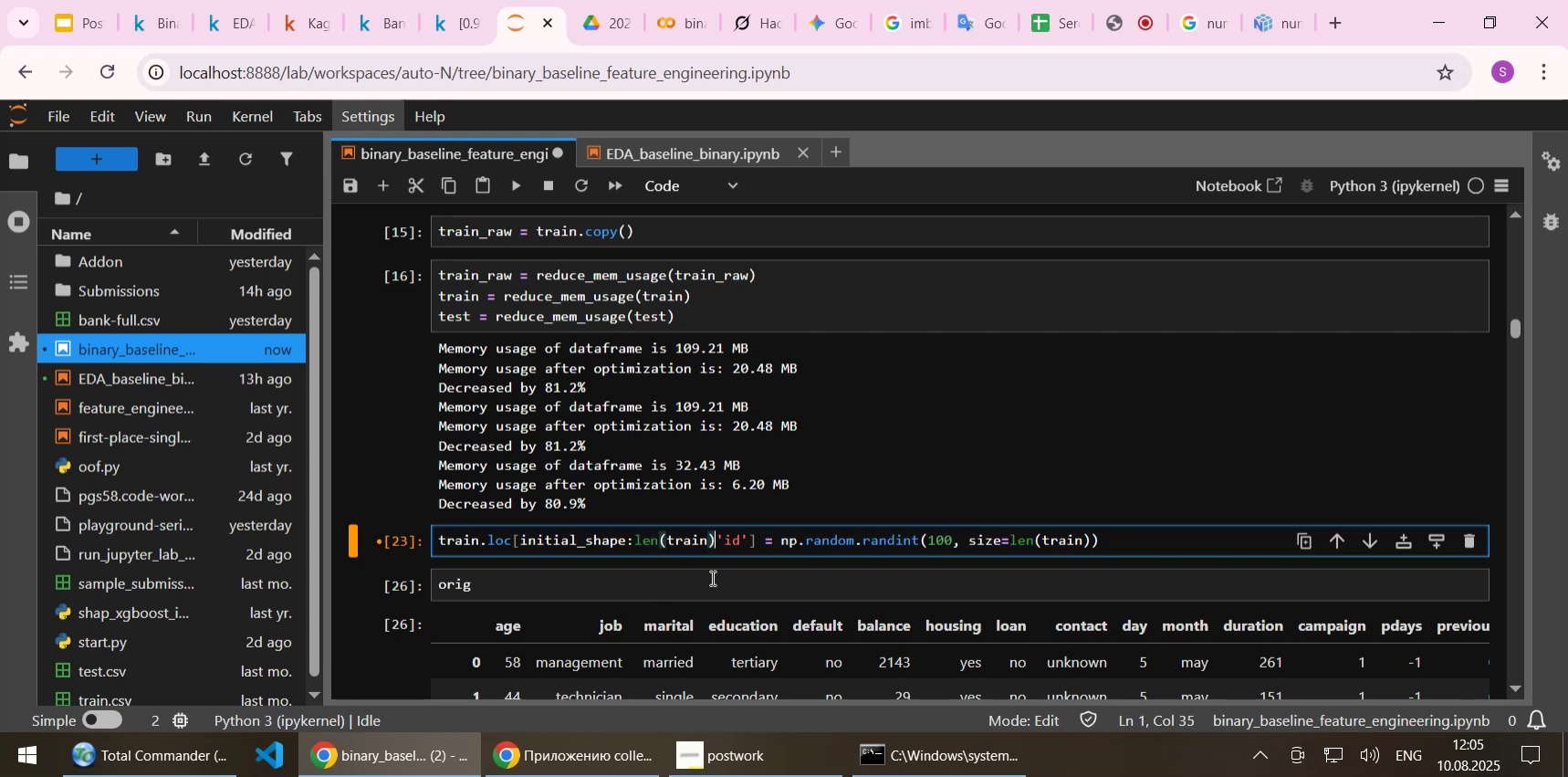 
key(Comma)
 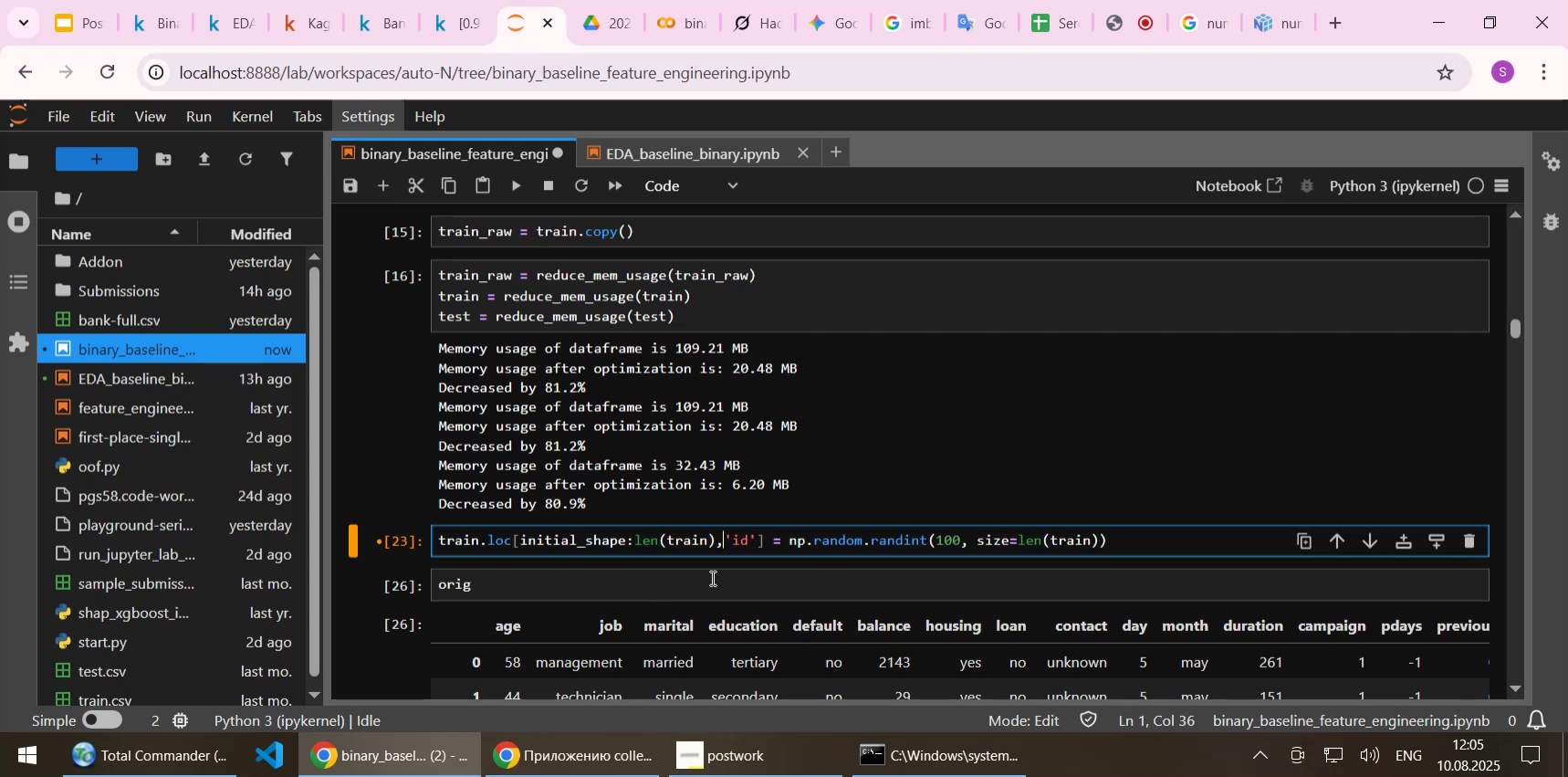 
key(Space)
 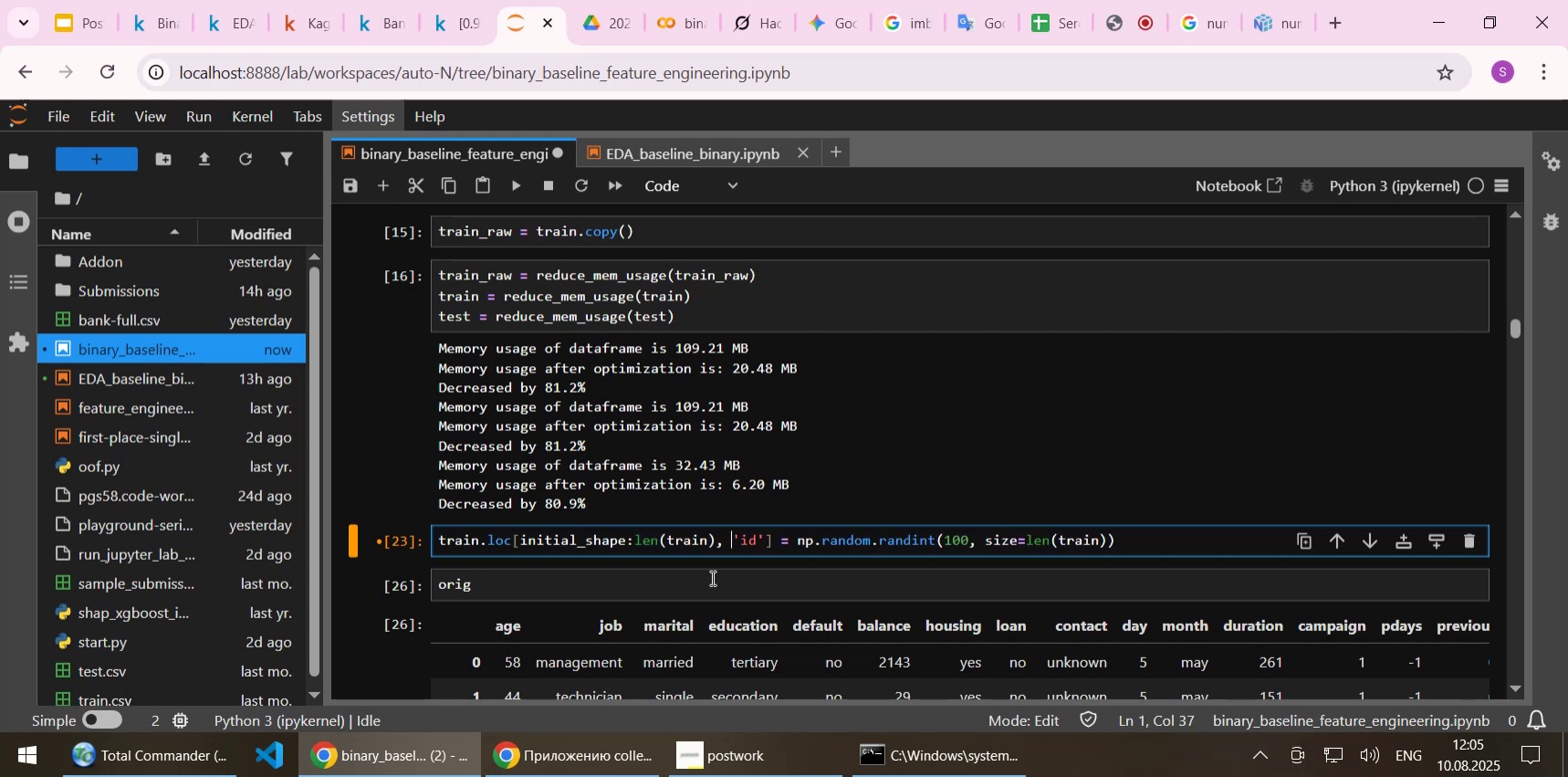 
hold_key(key=ArrowRight, duration=0.68)
 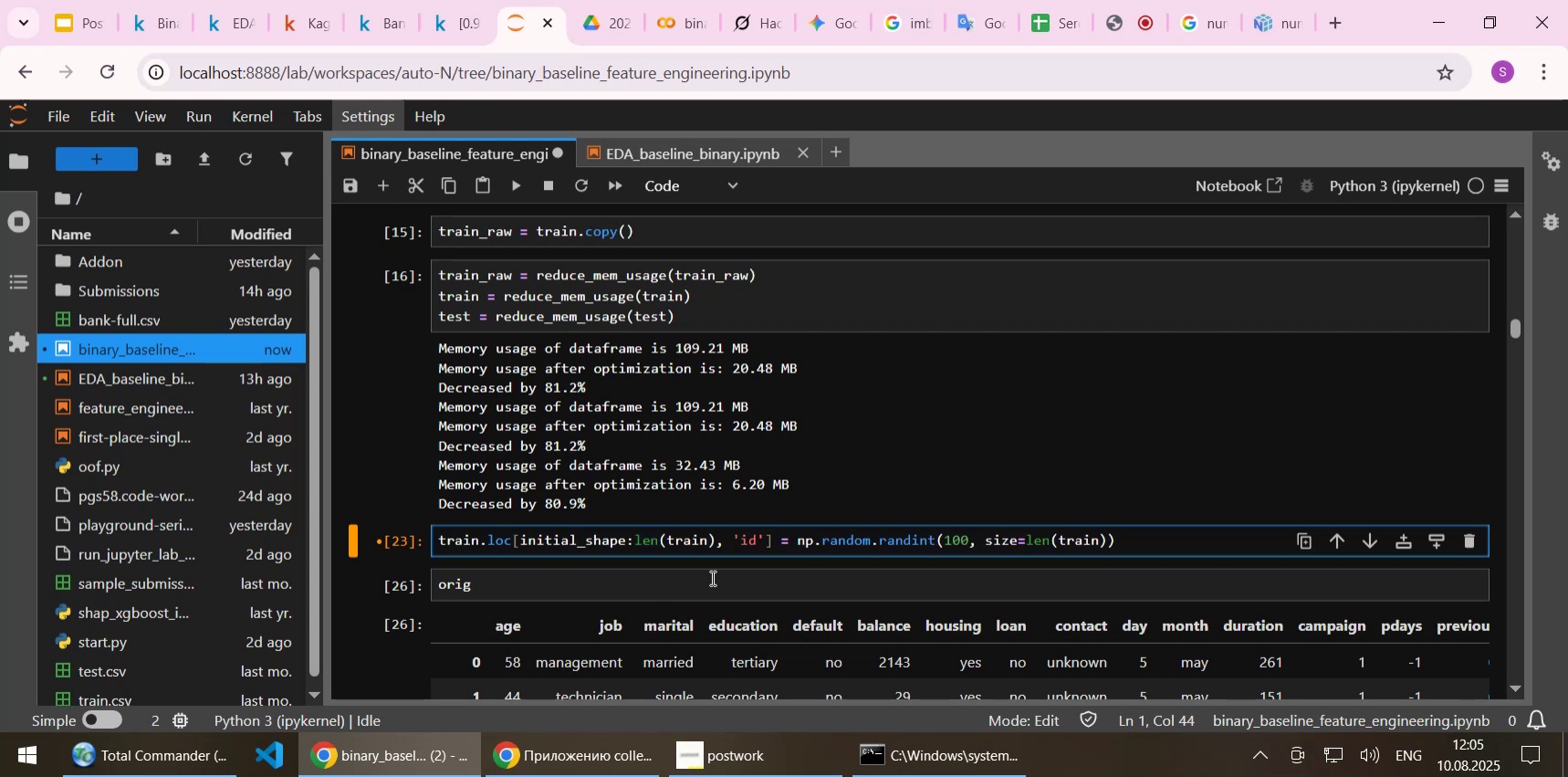 
hold_key(key=ArrowRight, duration=0.41)
 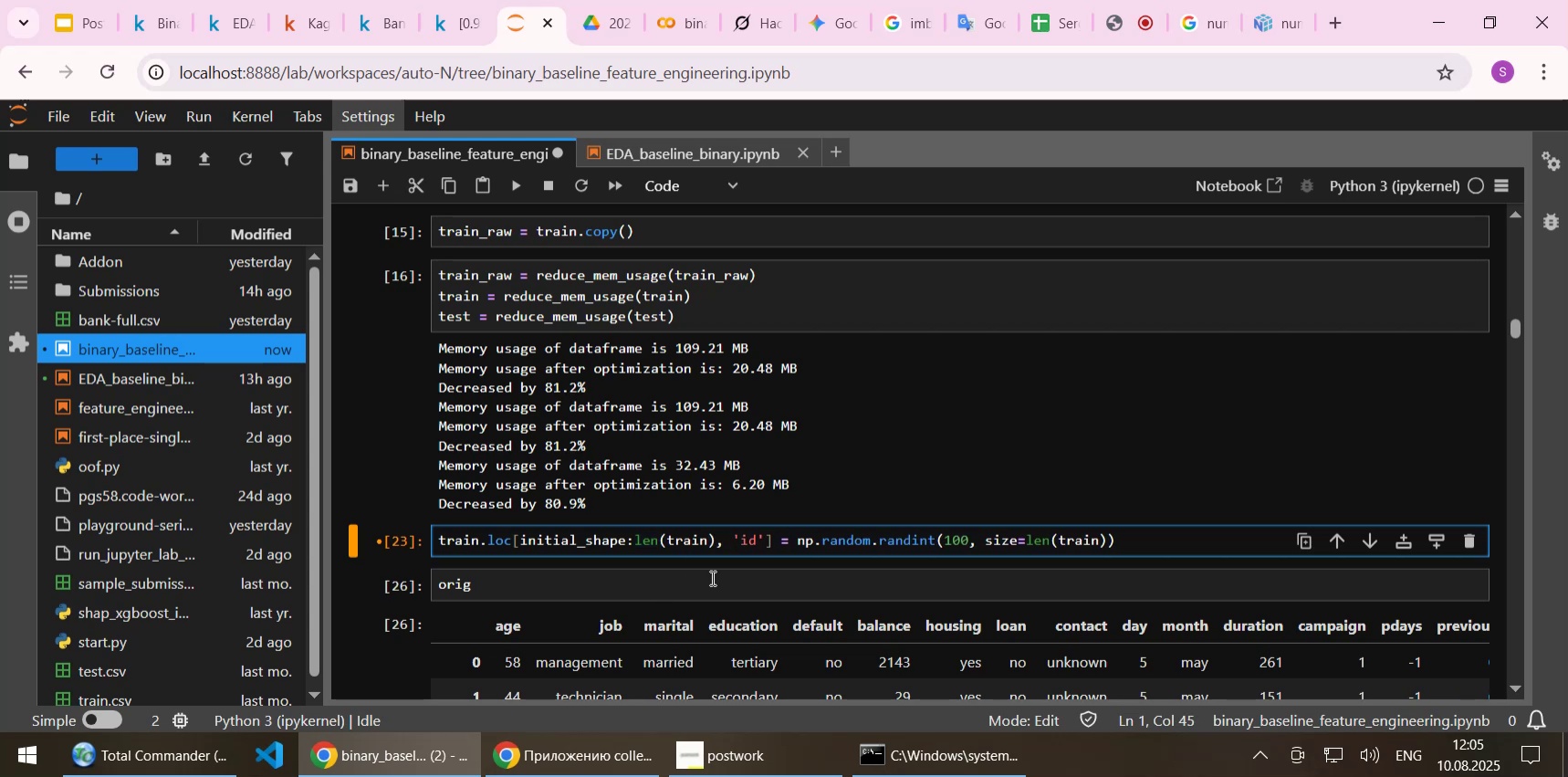 
key(Shift+End)
 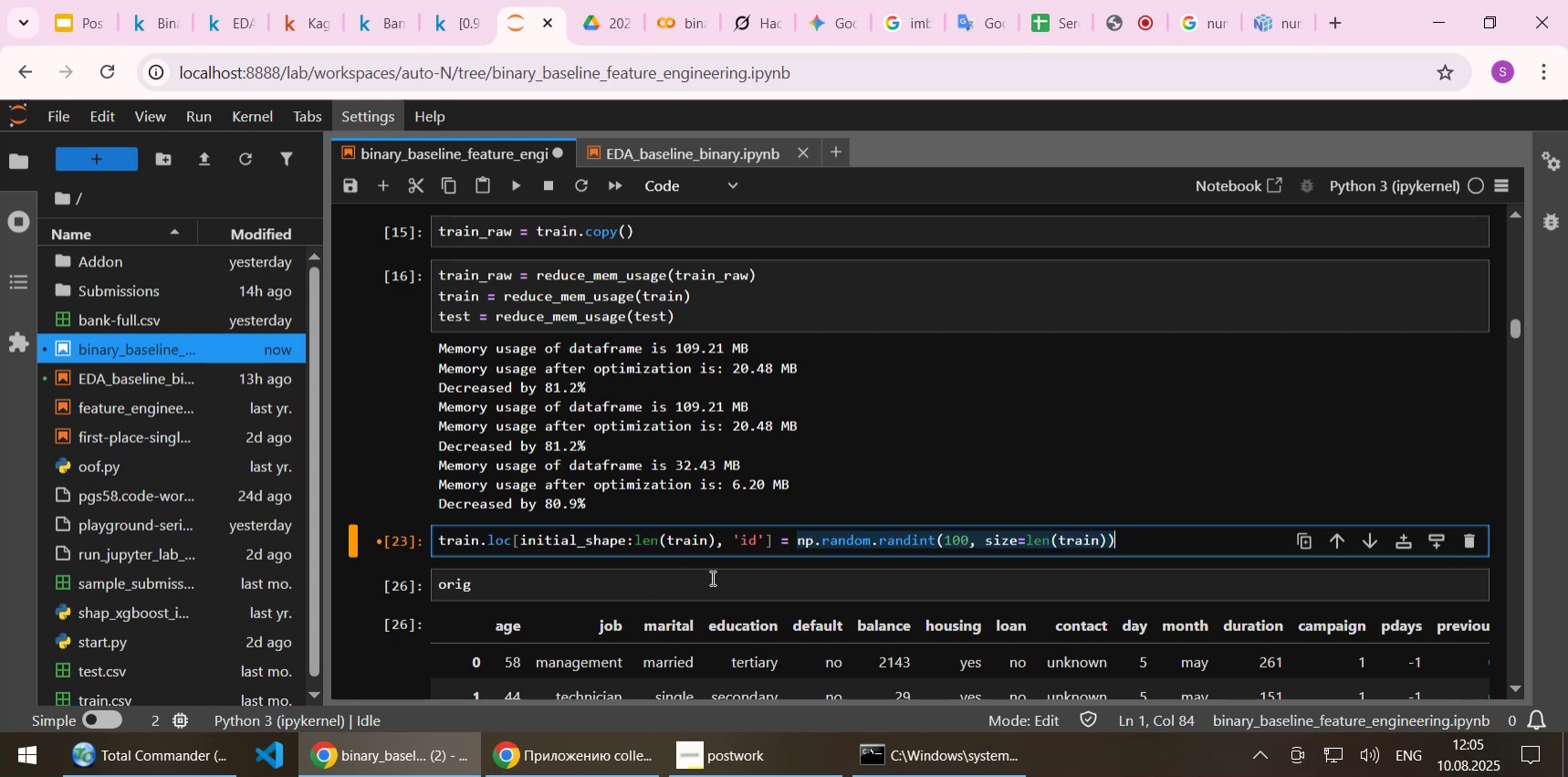 
key(0)
 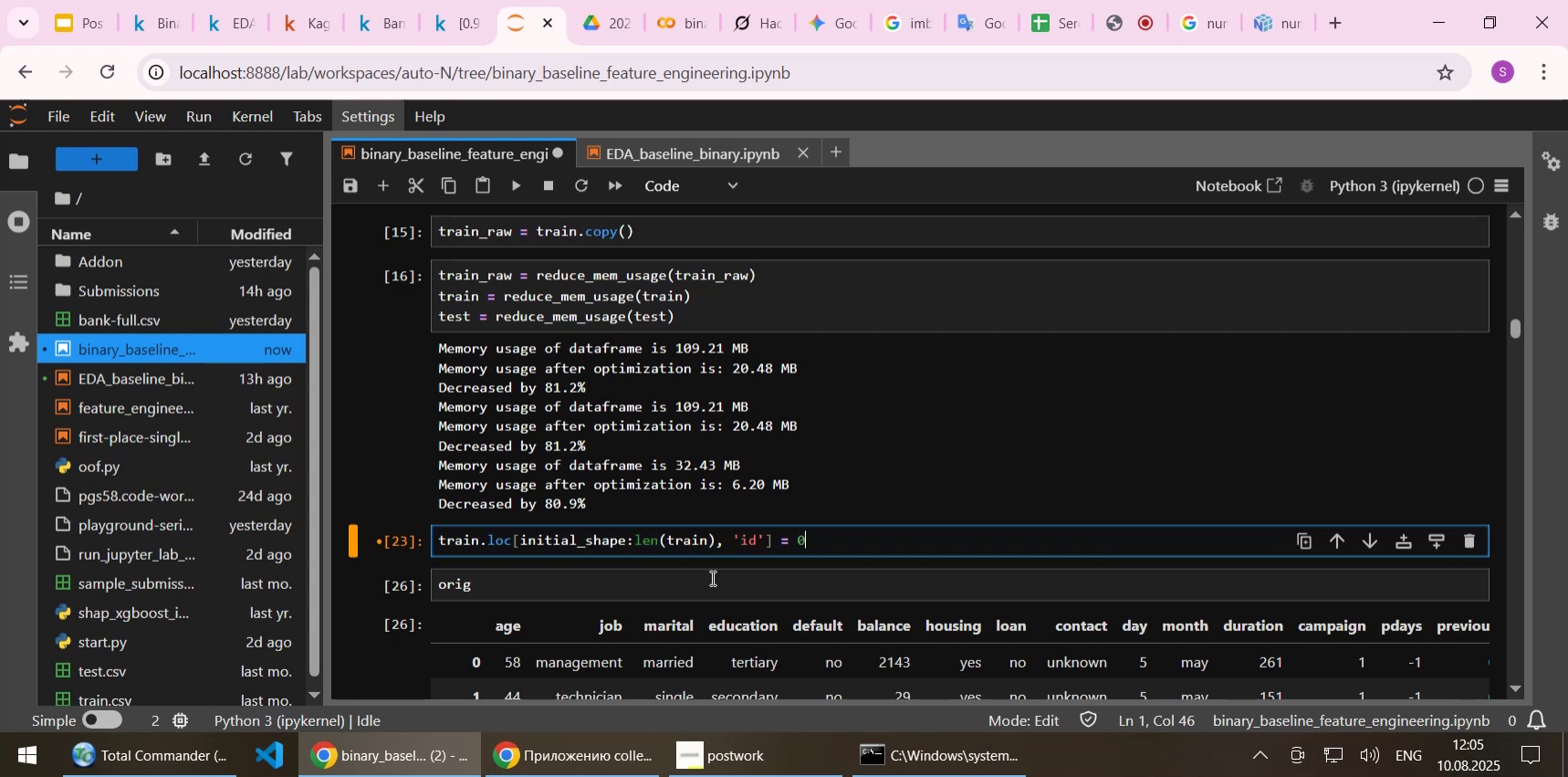 
key(Shift+Enter)
 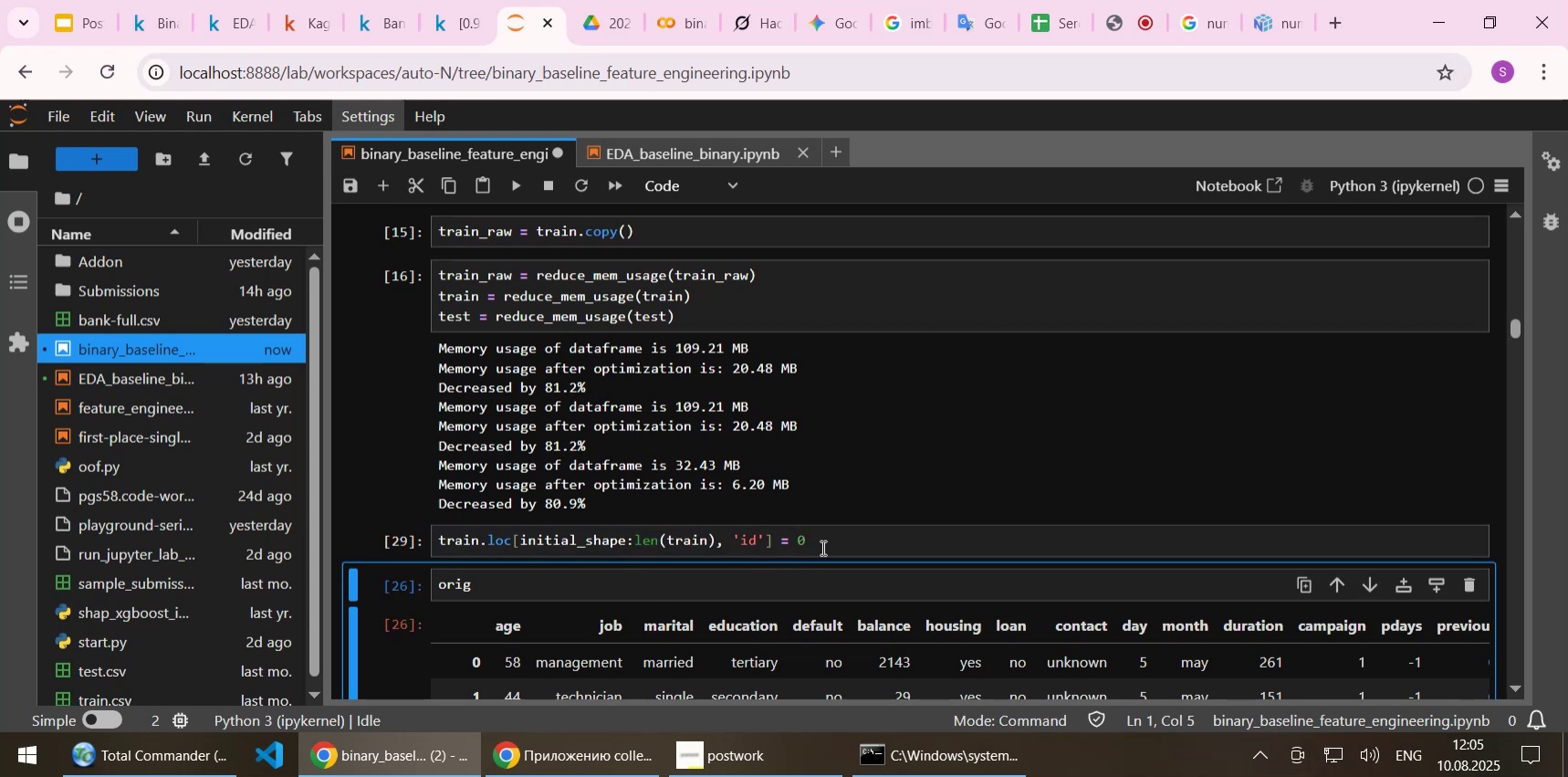 
left_click_drag(start_coordinate=[796, 535], to_coordinate=[807, 535])
 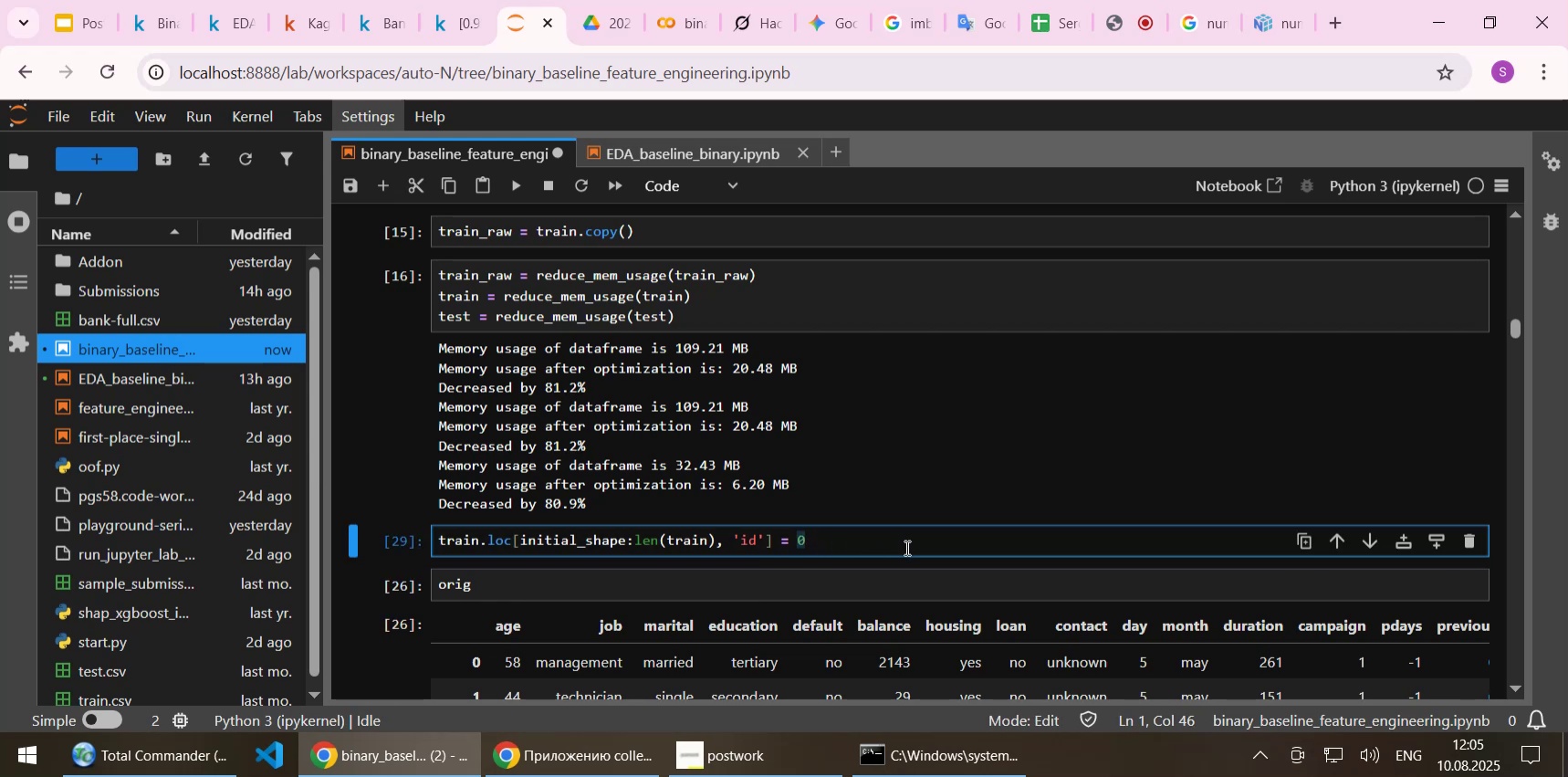 
type(np.arange())
 